 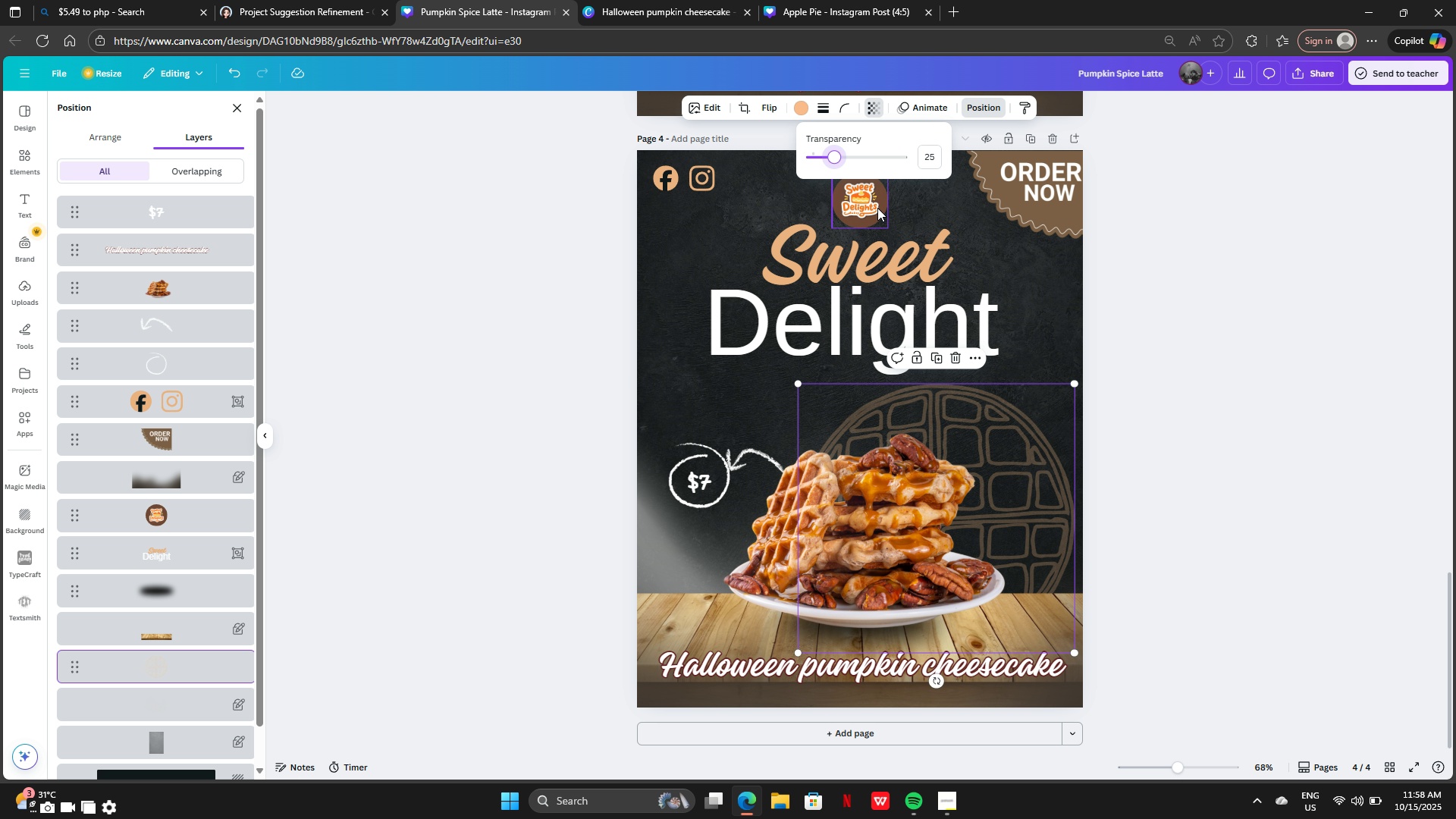 
left_click([1316, 275])
 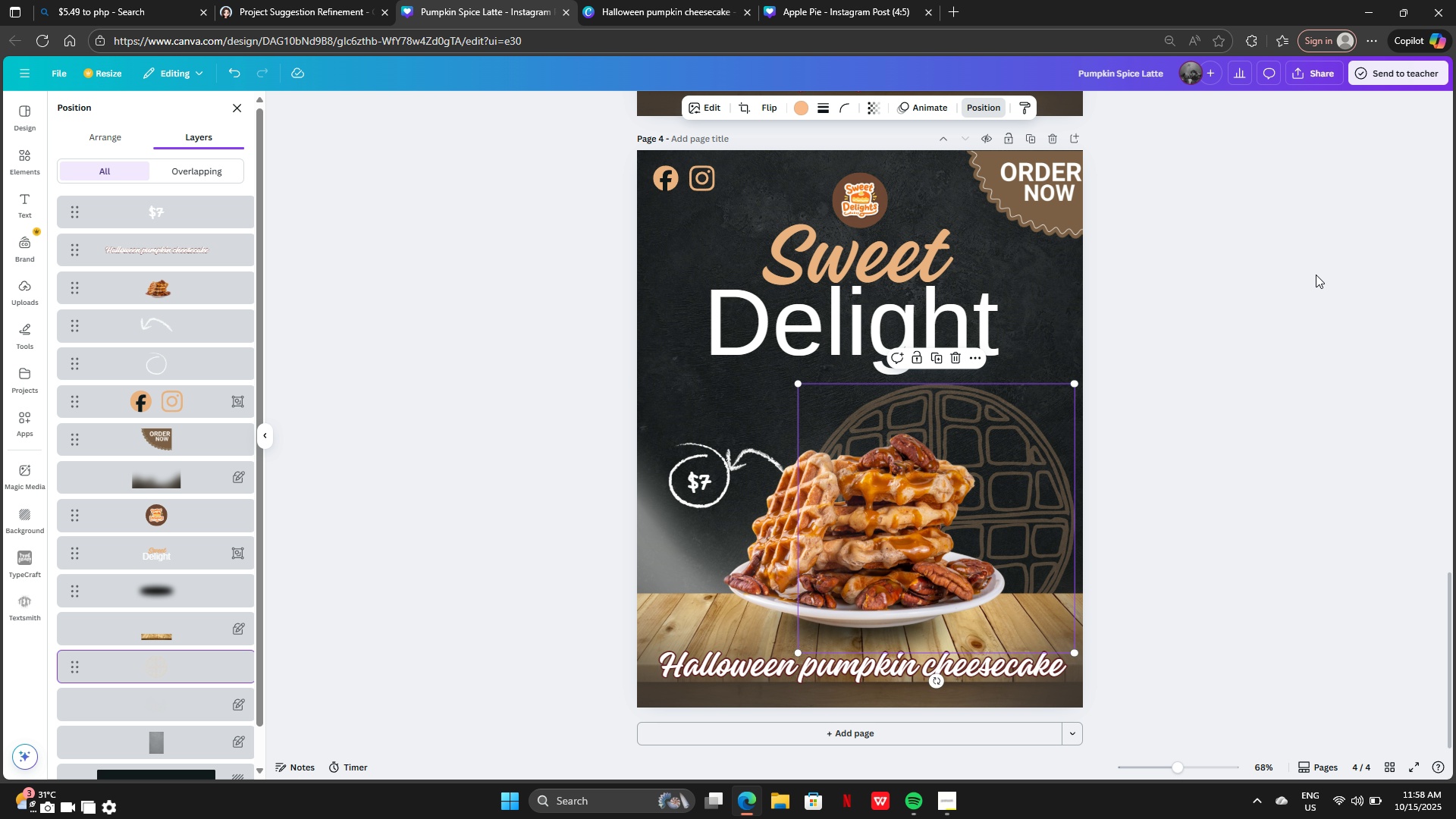 
left_click([1316, 275])
 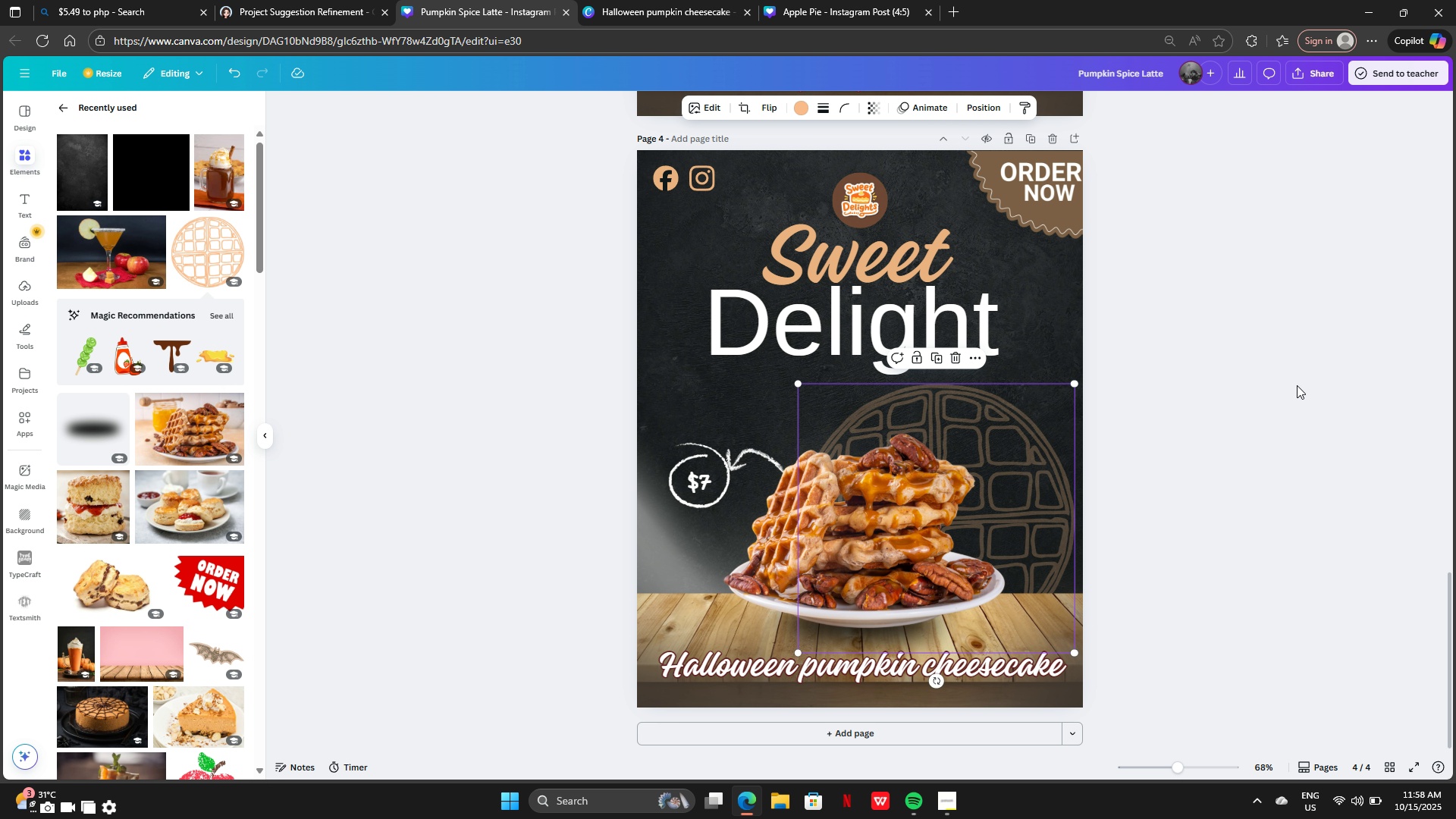 
left_click([1297, 385])
 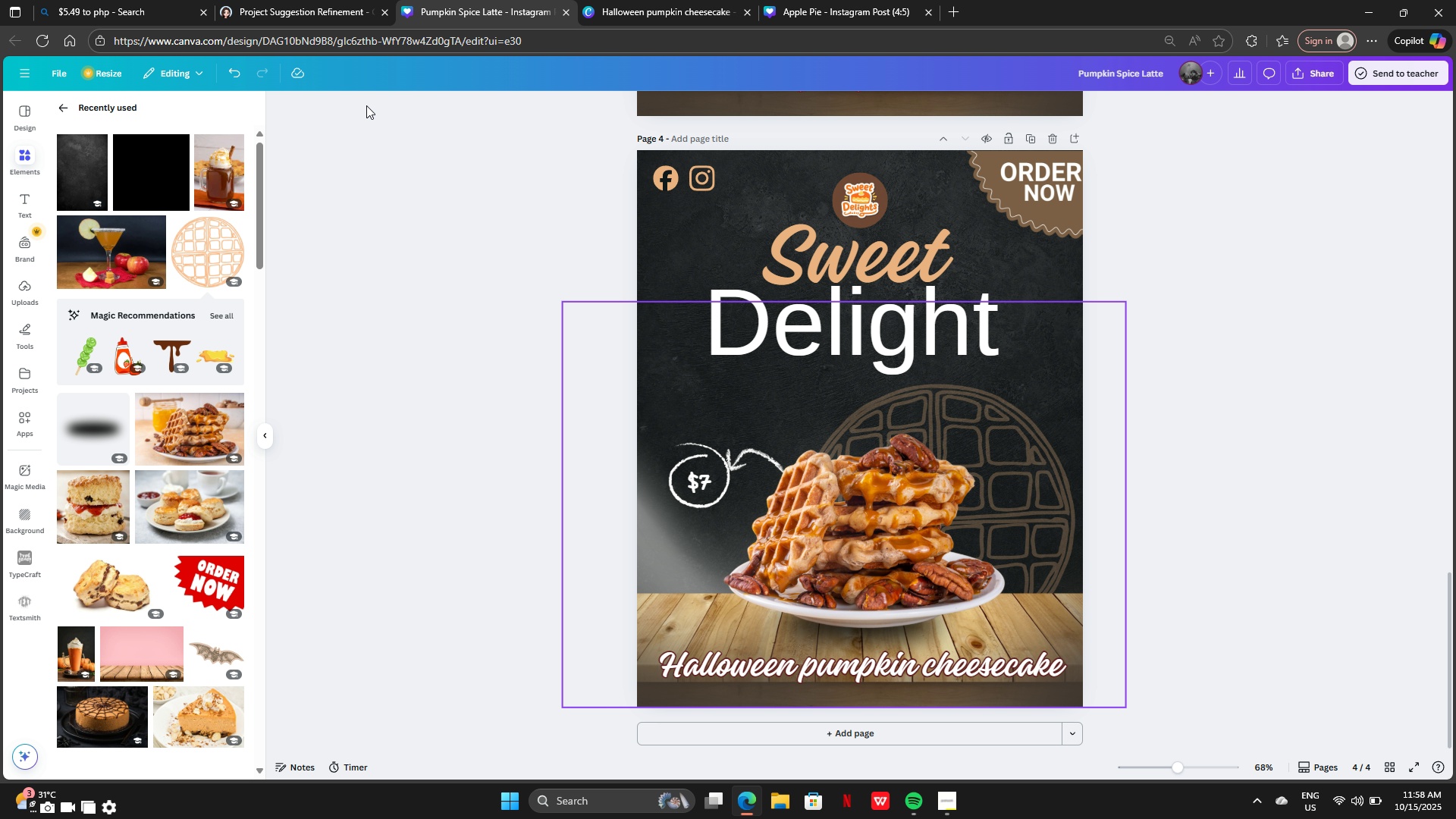 
left_click([256, 0])
 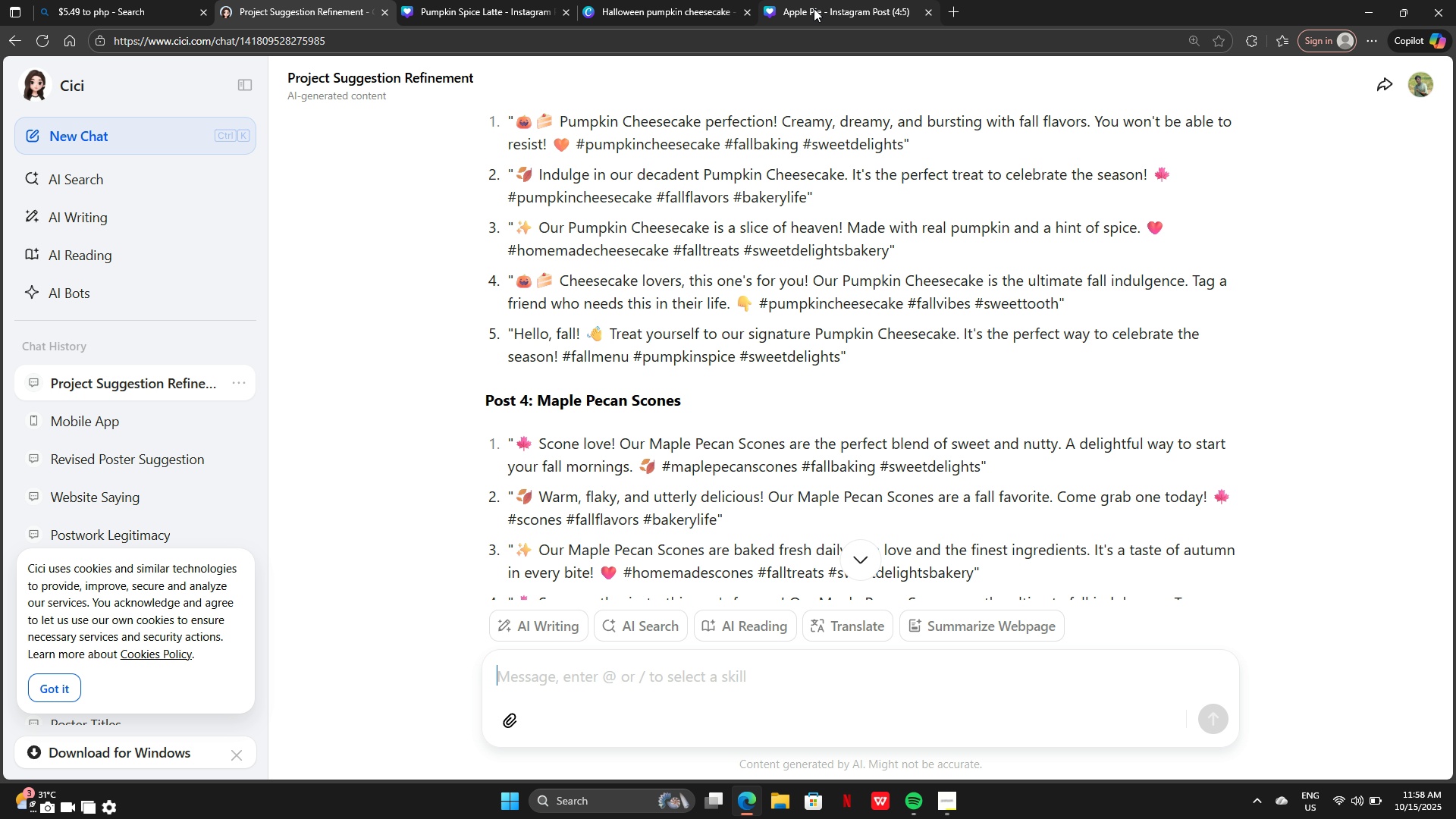 
left_click([821, 12])
 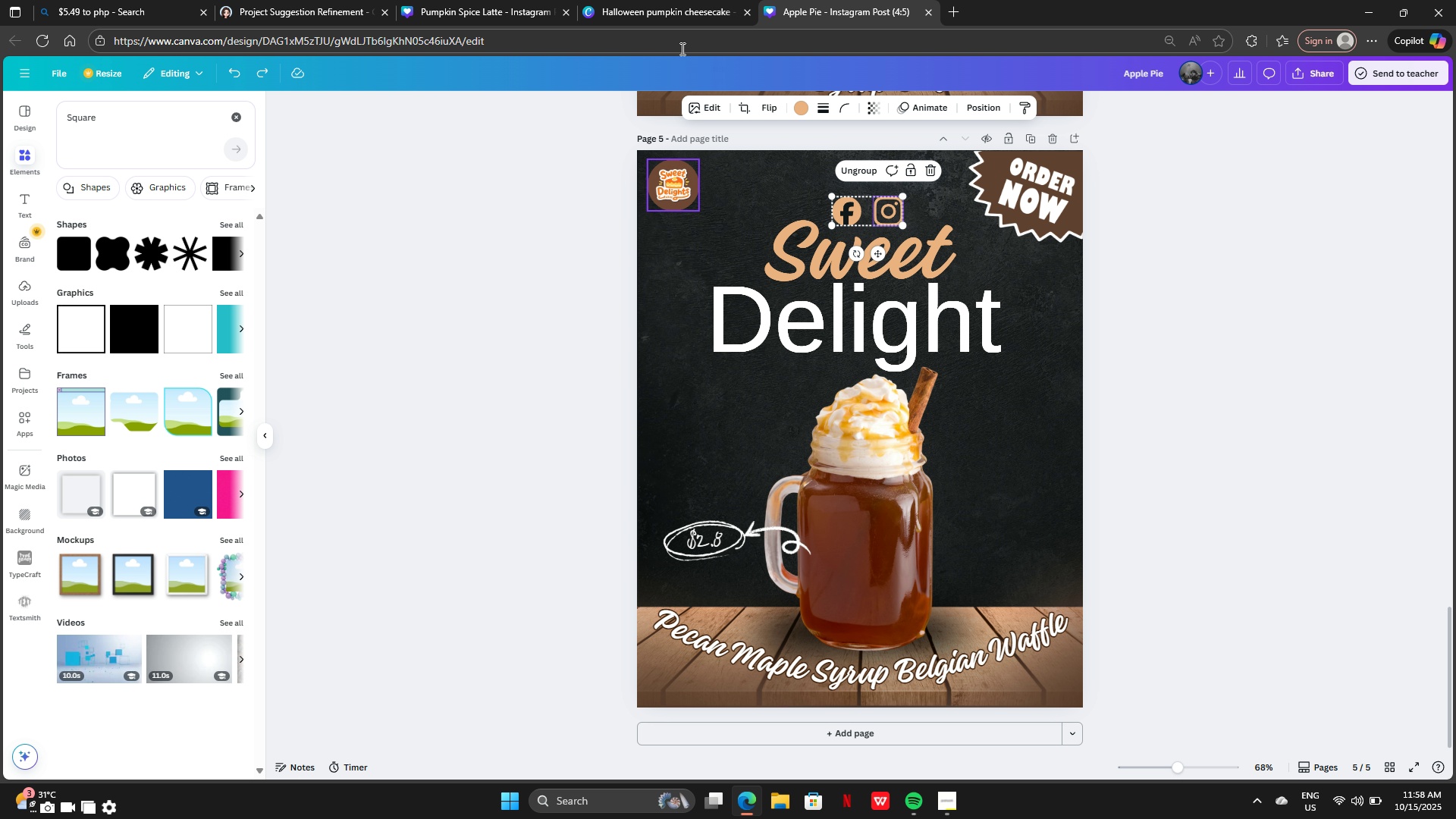 
left_click([647, 0])
 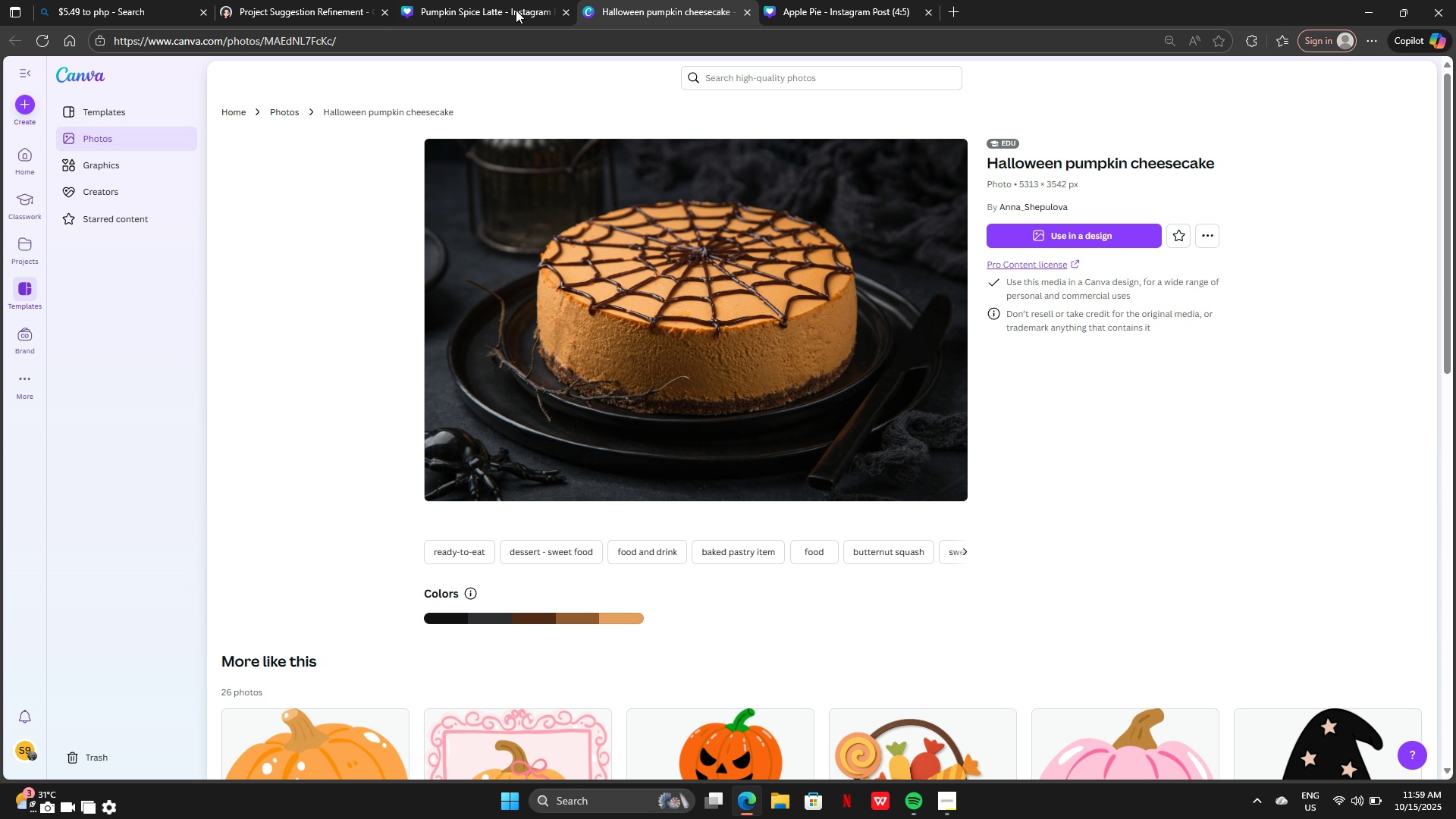 
left_click([429, 0])
 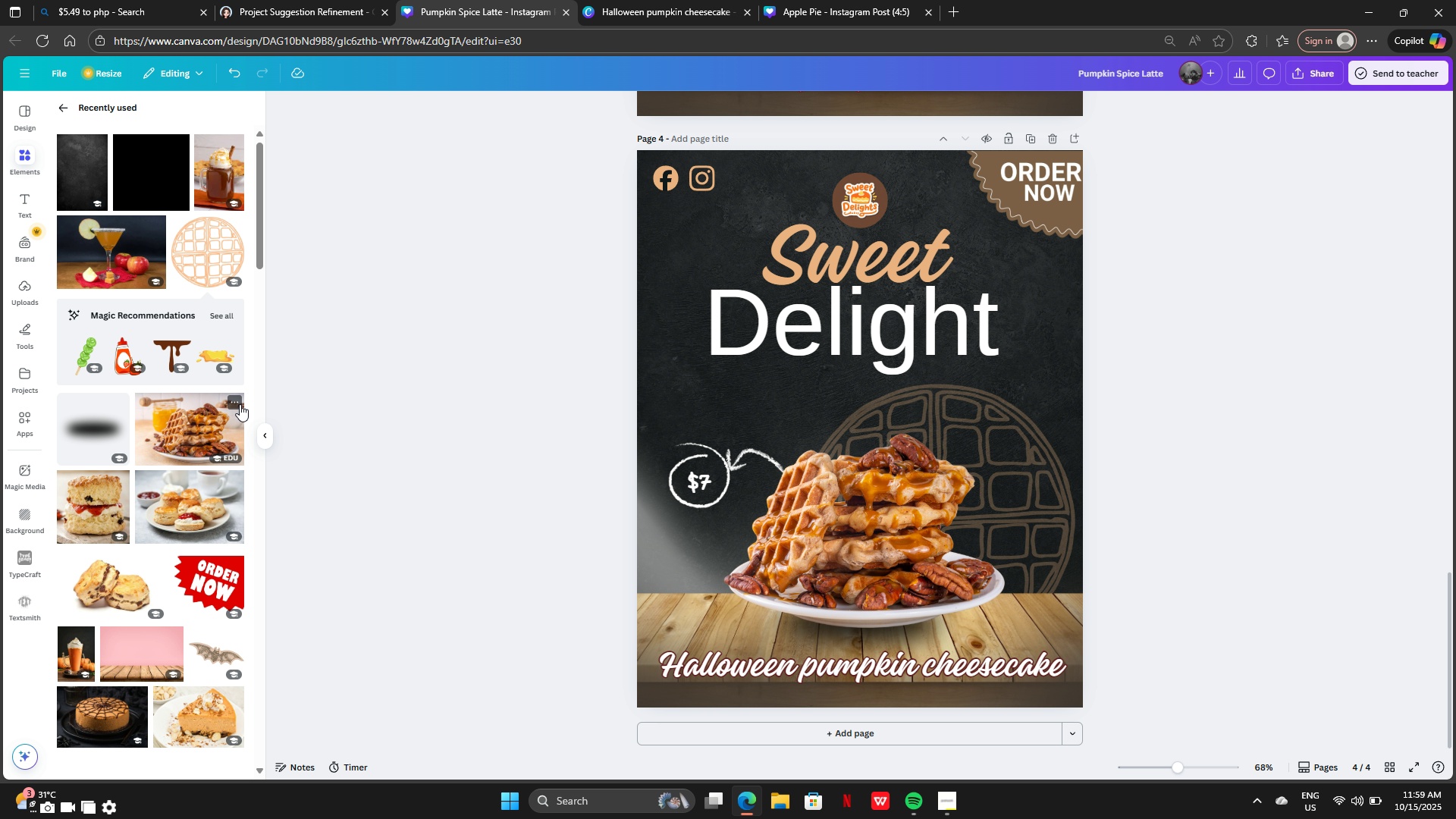 
left_click([241, 399])
 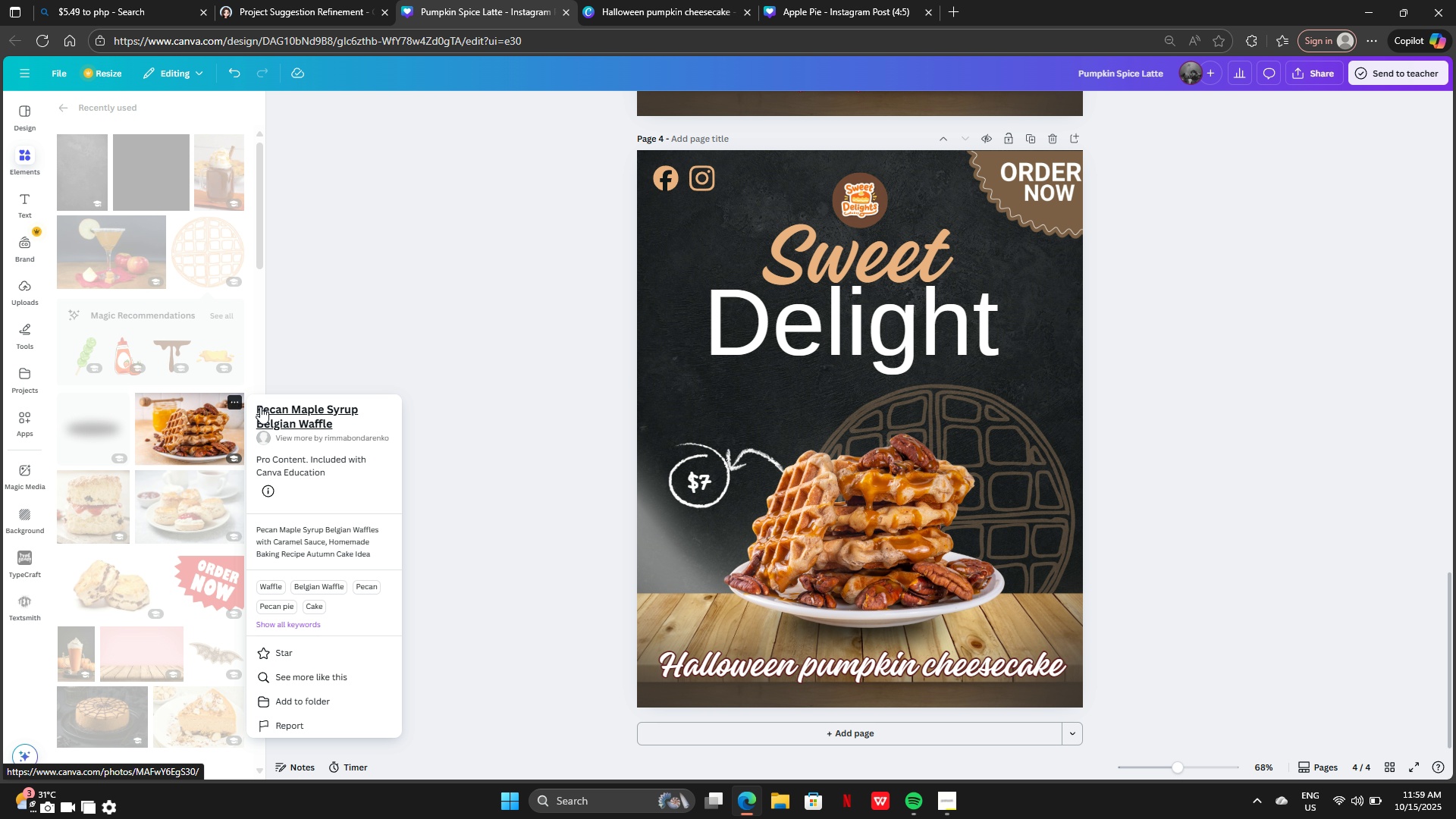 
left_click_drag(start_coordinate=[259, 404], to_coordinate=[363, 419])
 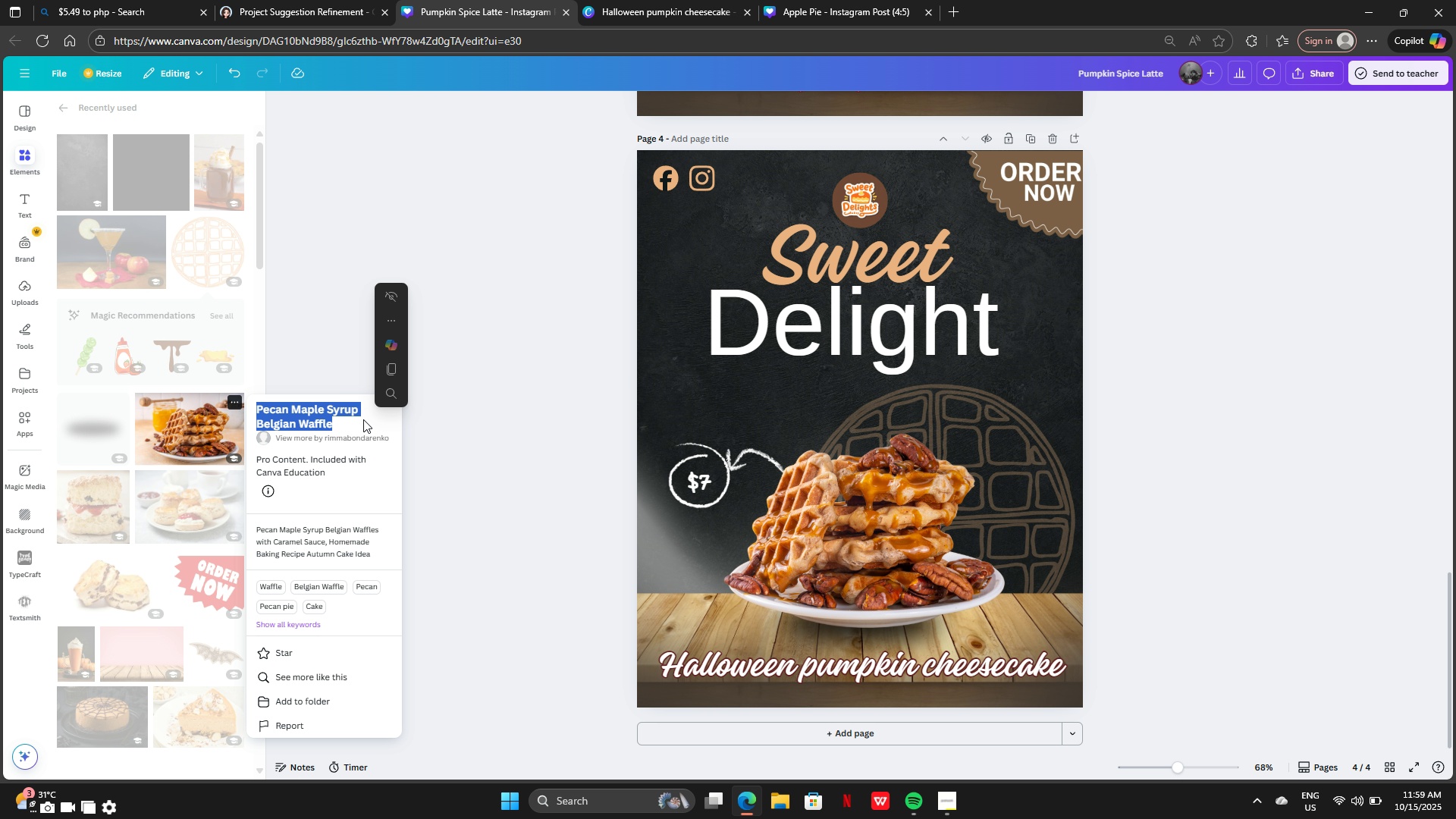 
key(Control+C)
 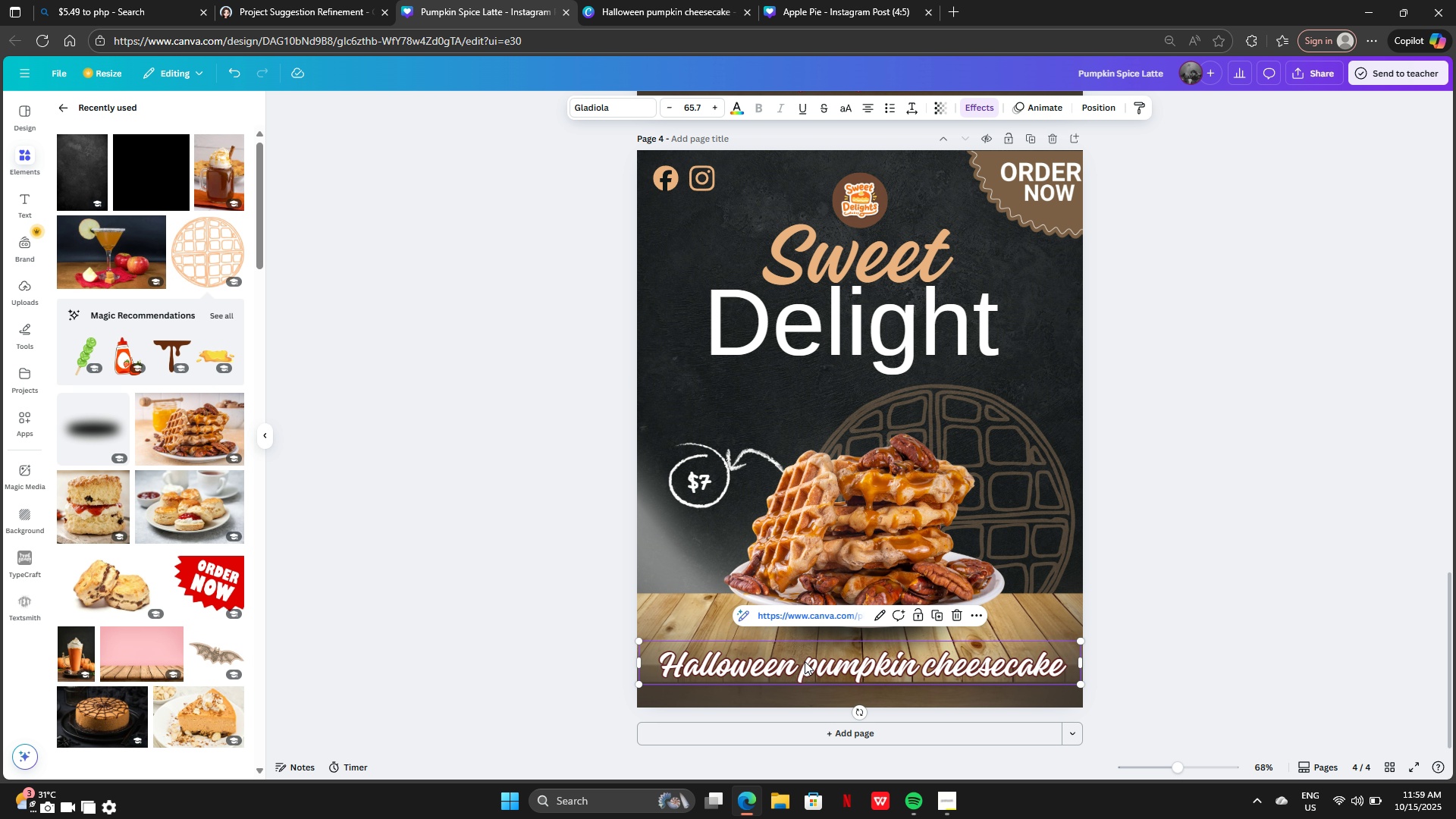 
double_click([805, 661])
 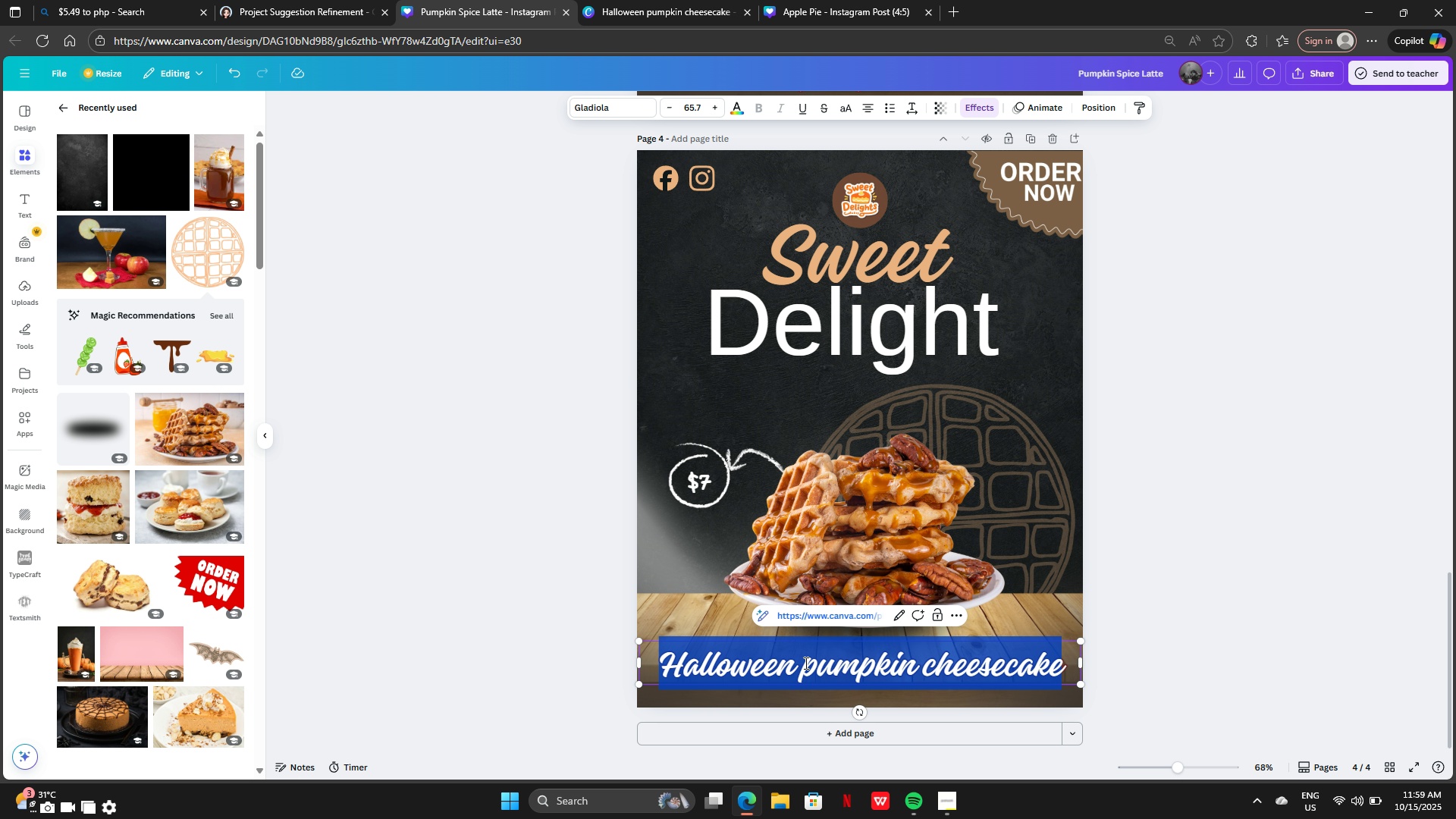 
key(Control+V)
 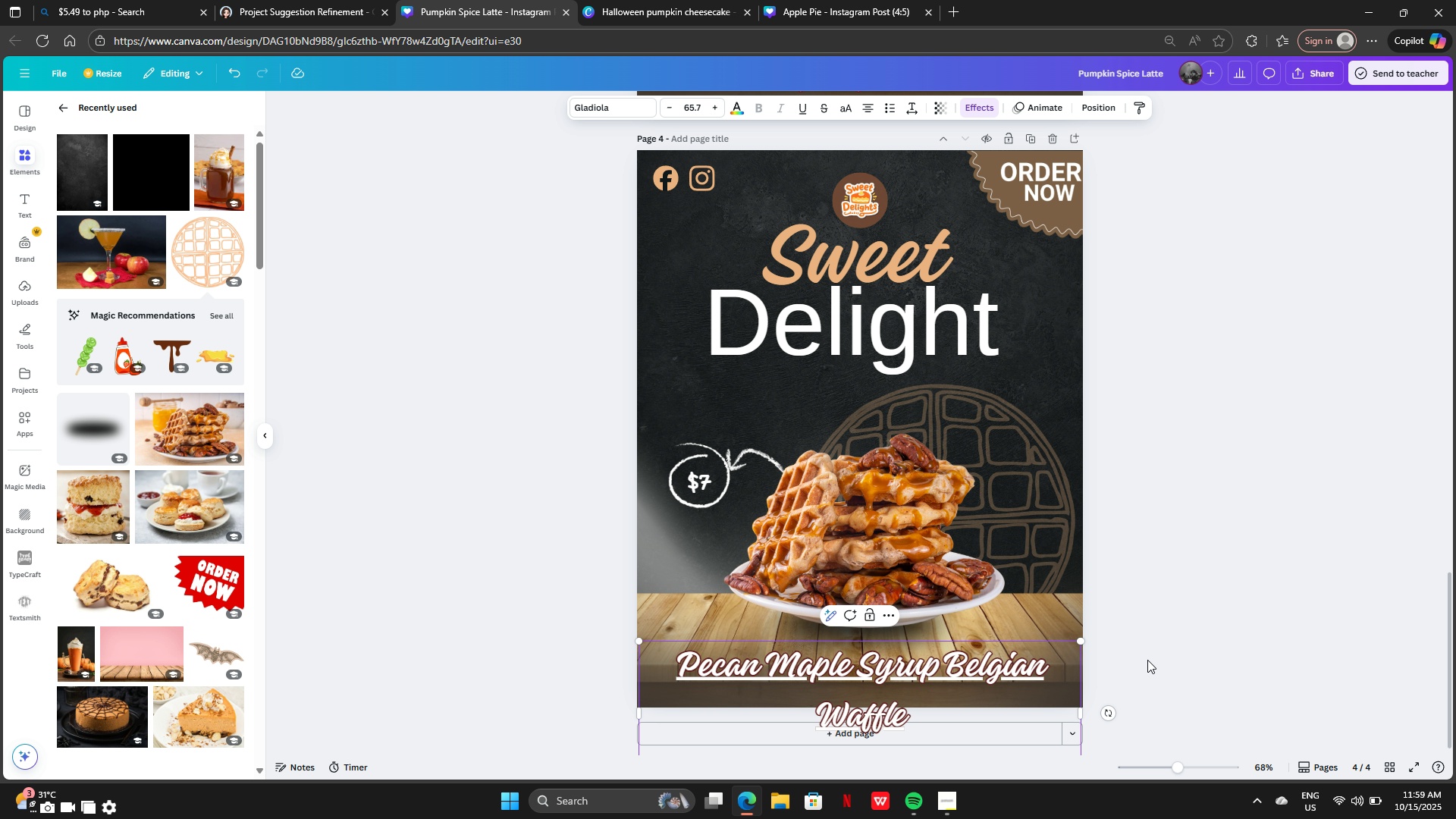 
left_click([1248, 640])
 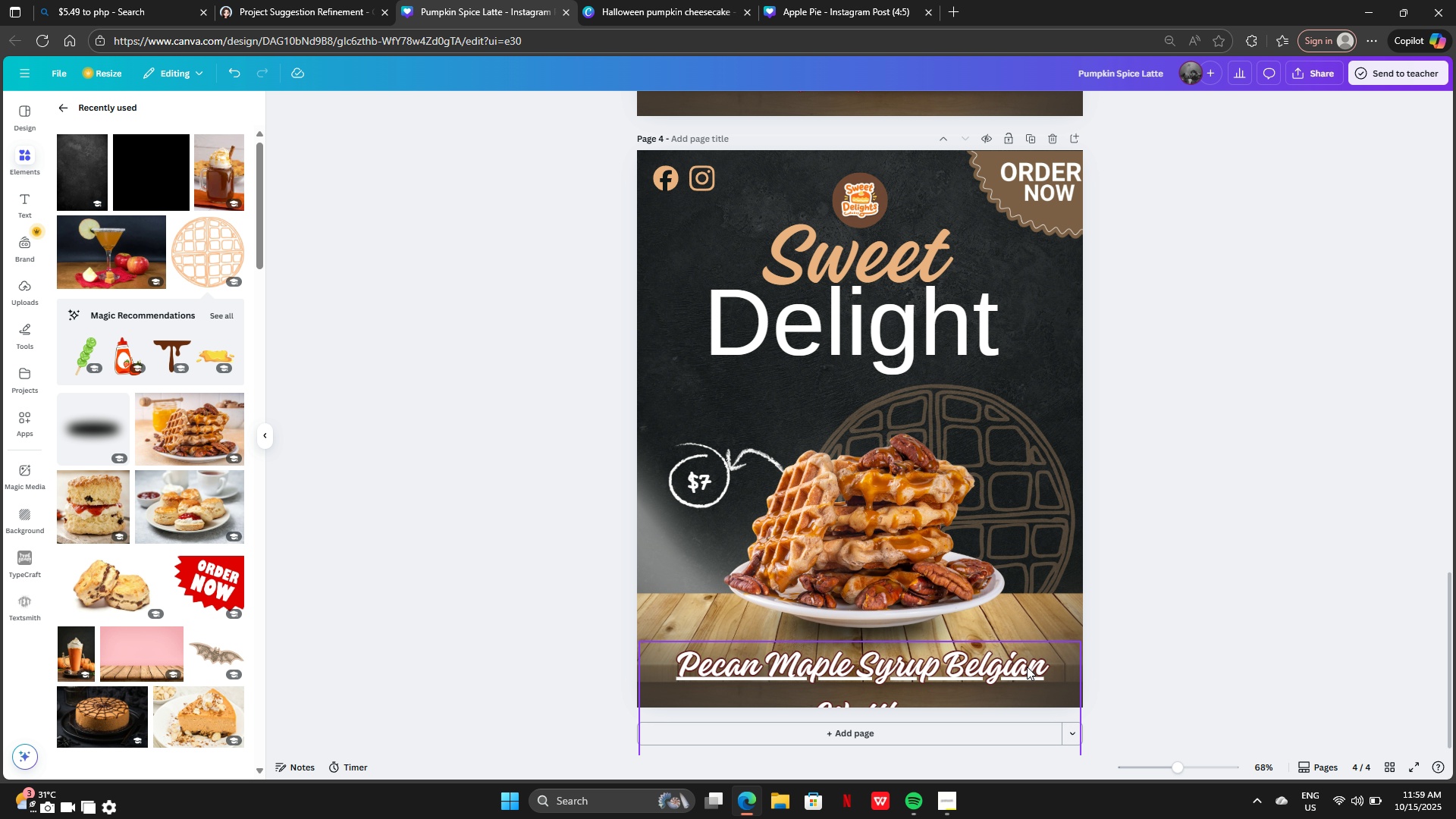 
left_click_drag(start_coordinate=[1027, 667], to_coordinate=[1025, 626])
 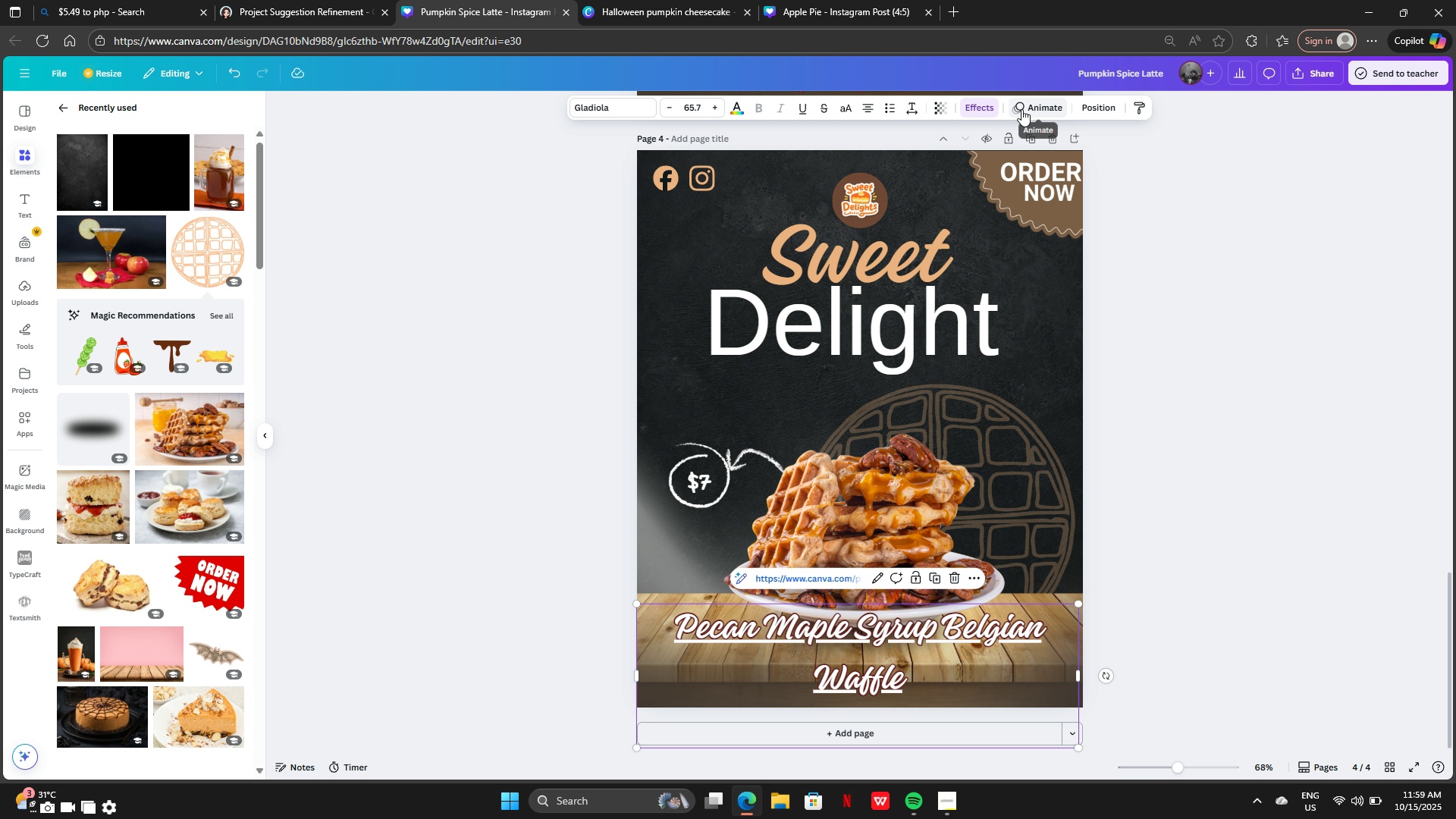 
left_click([974, 108])
 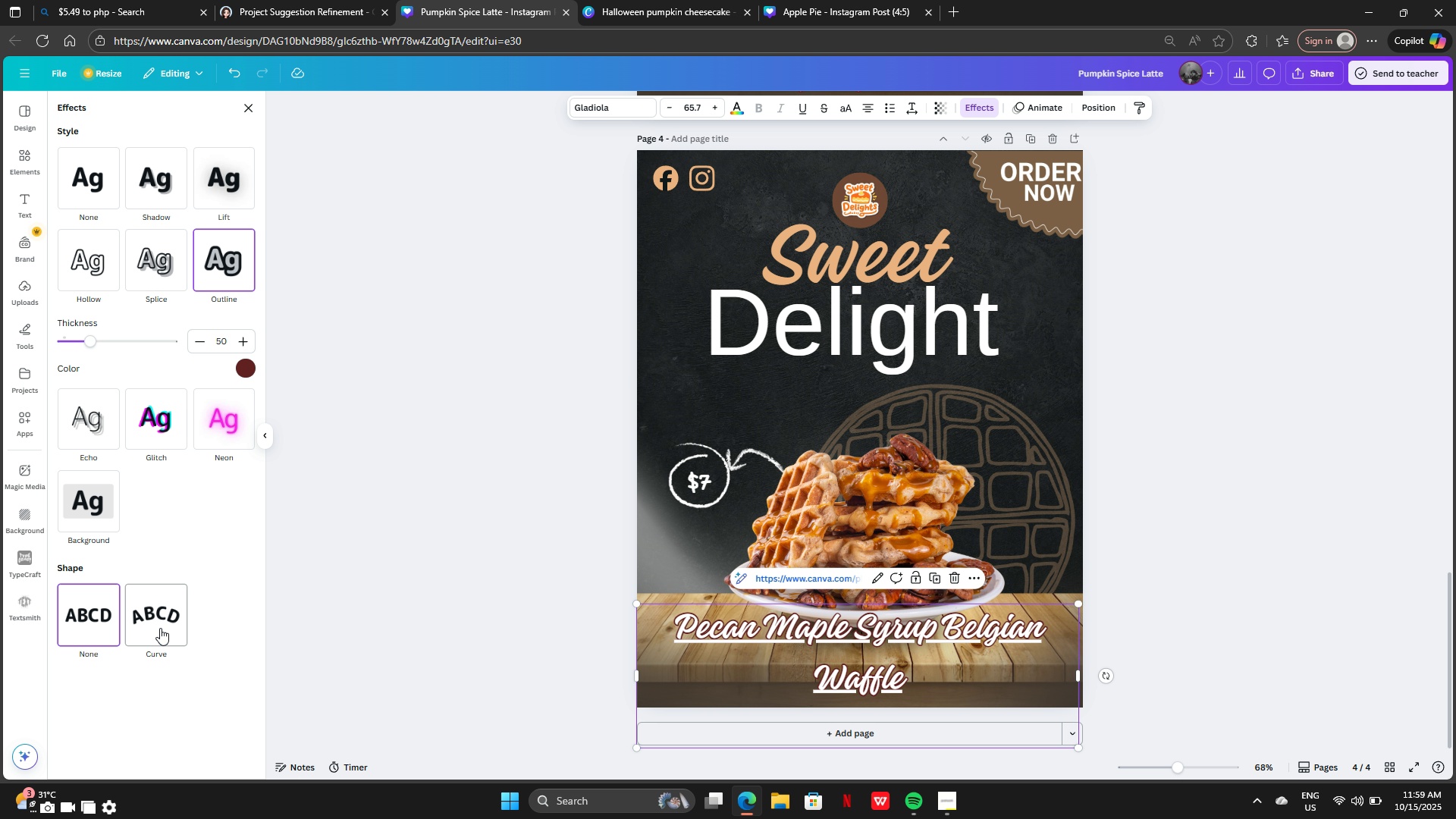 
left_click([160, 627])
 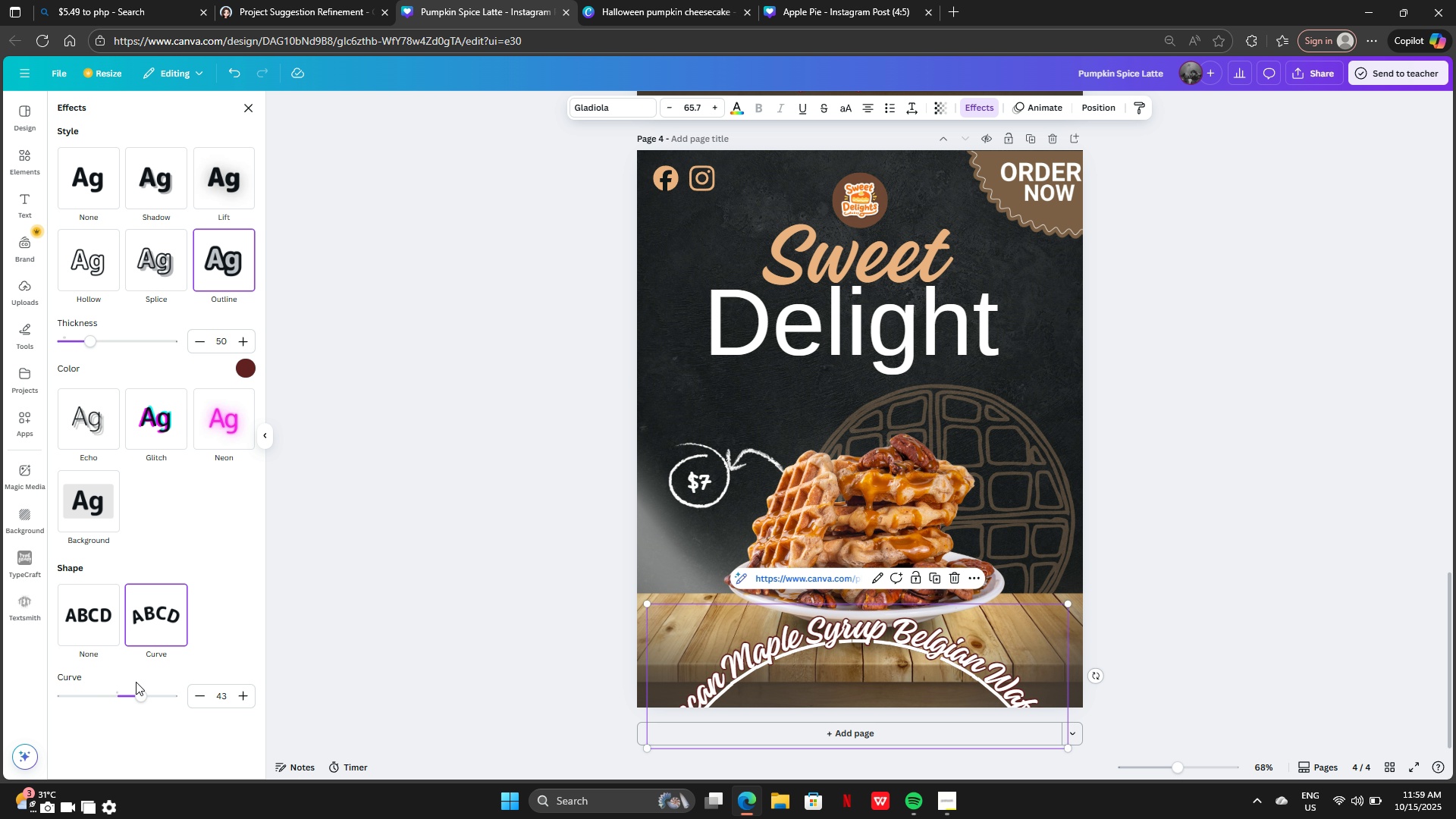 
left_click_drag(start_coordinate=[136, 696], to_coordinate=[99, 682])
 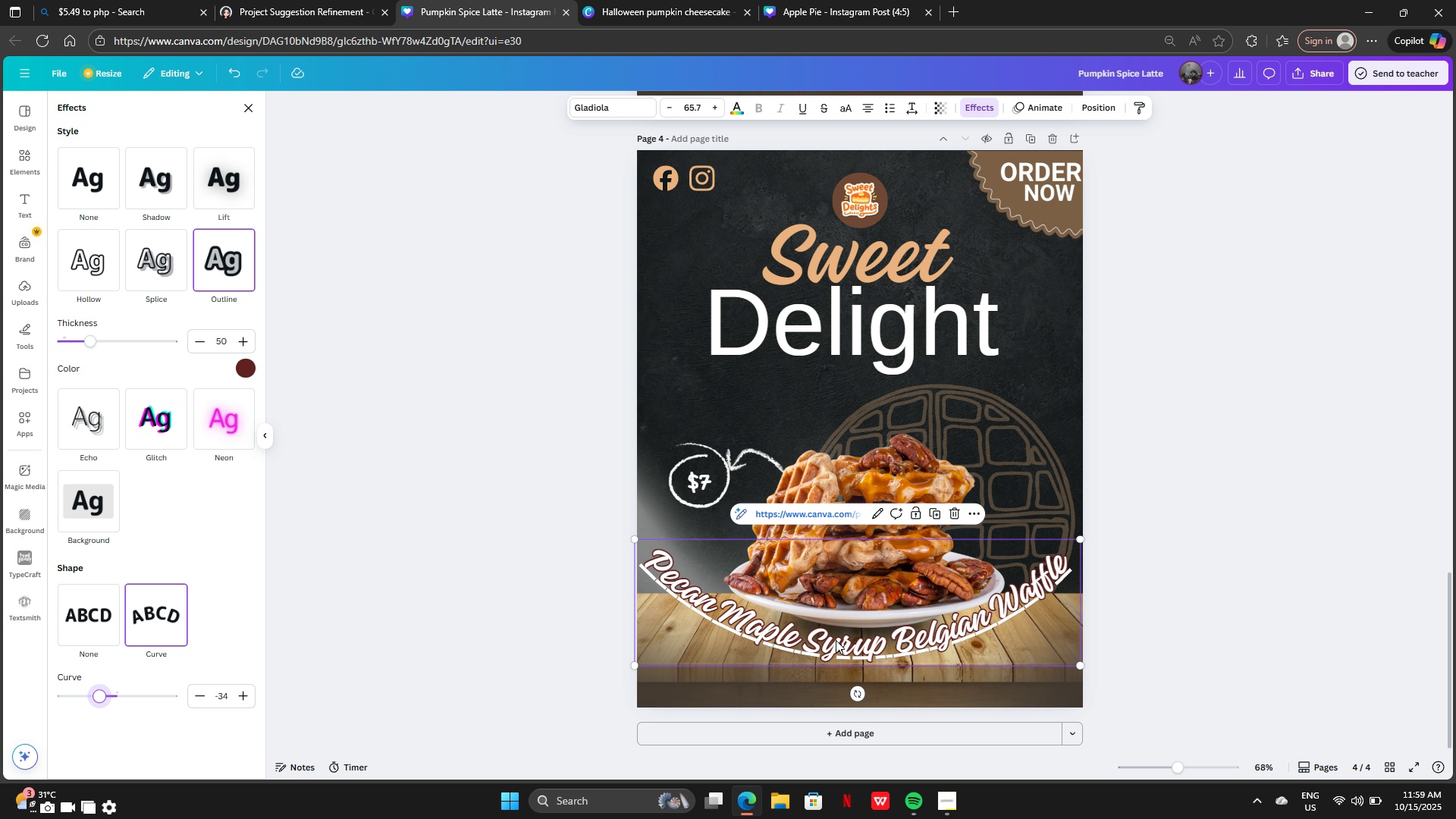 
left_click_drag(start_coordinate=[852, 635], to_coordinate=[856, 647])
 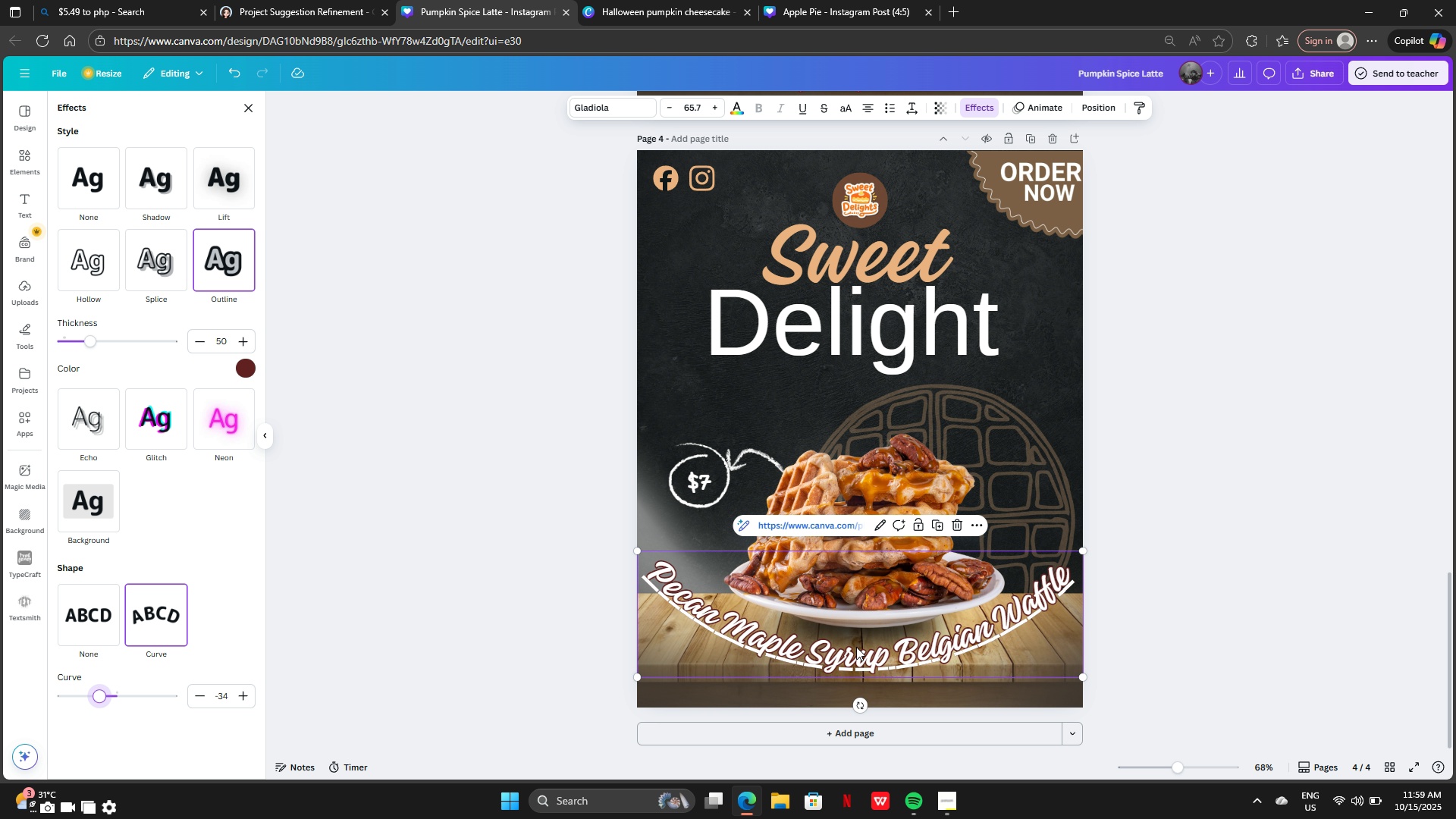 
wait(7.7)
 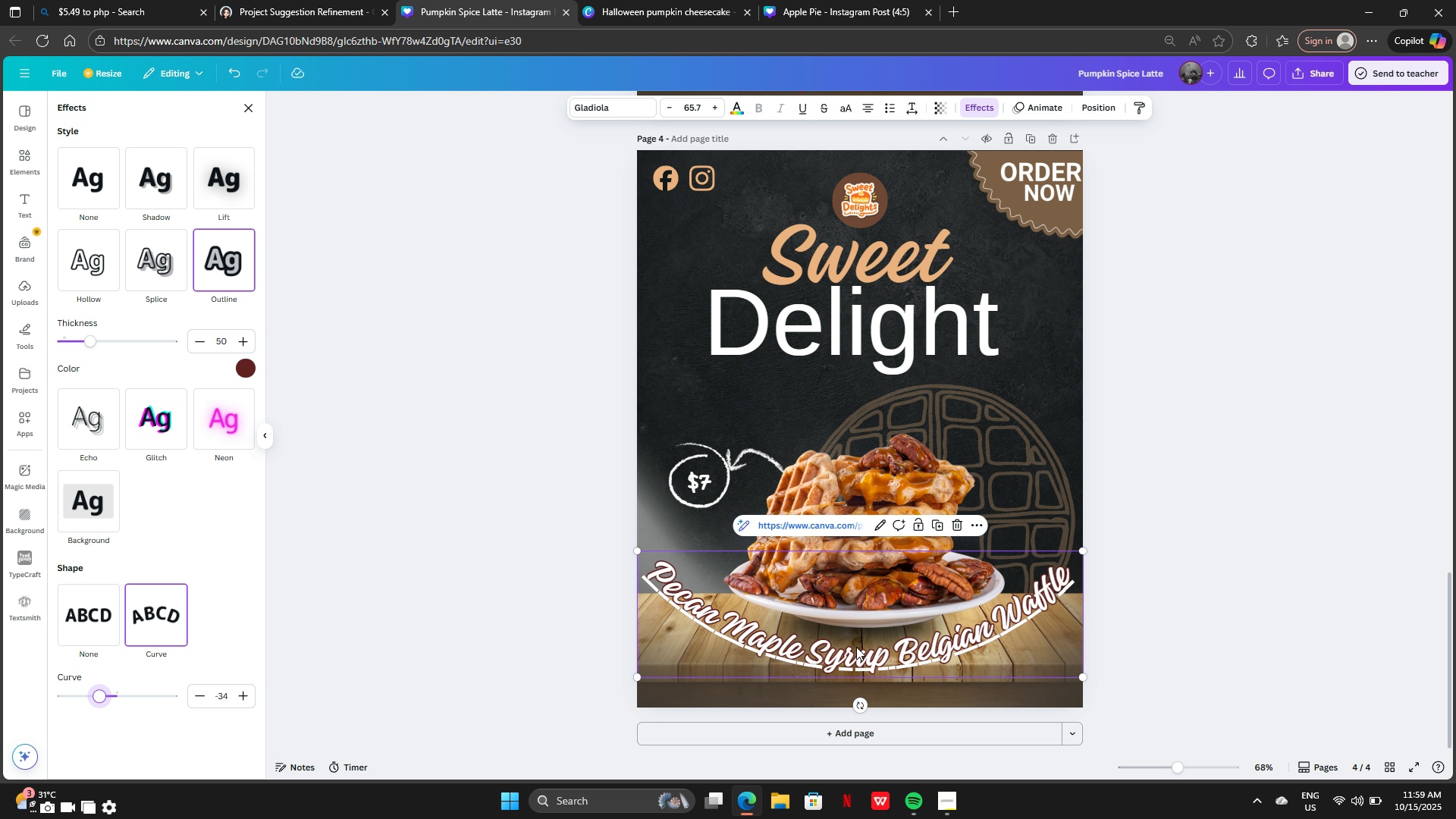 
left_click([808, 108])
 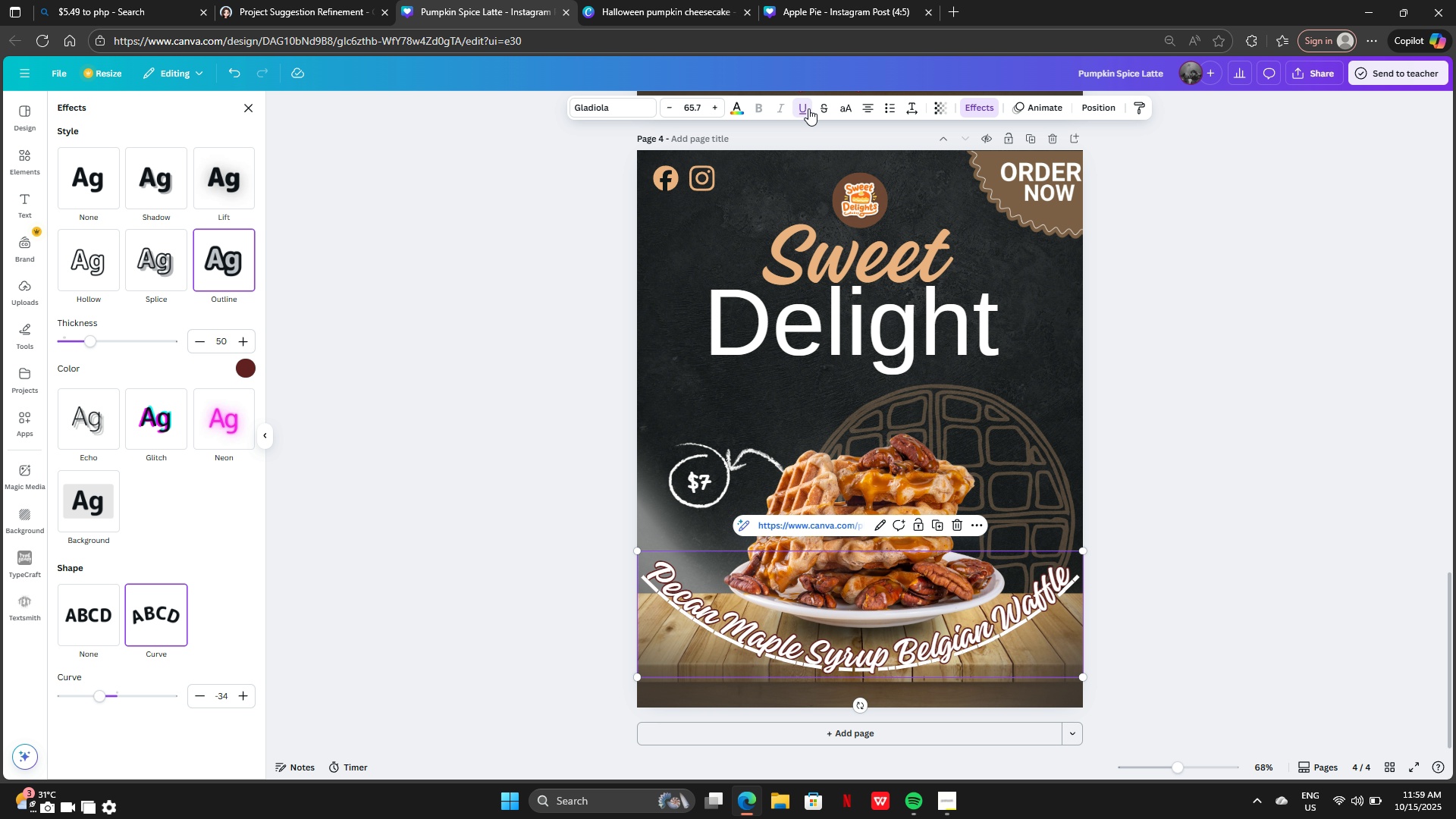 
left_click([808, 108])
 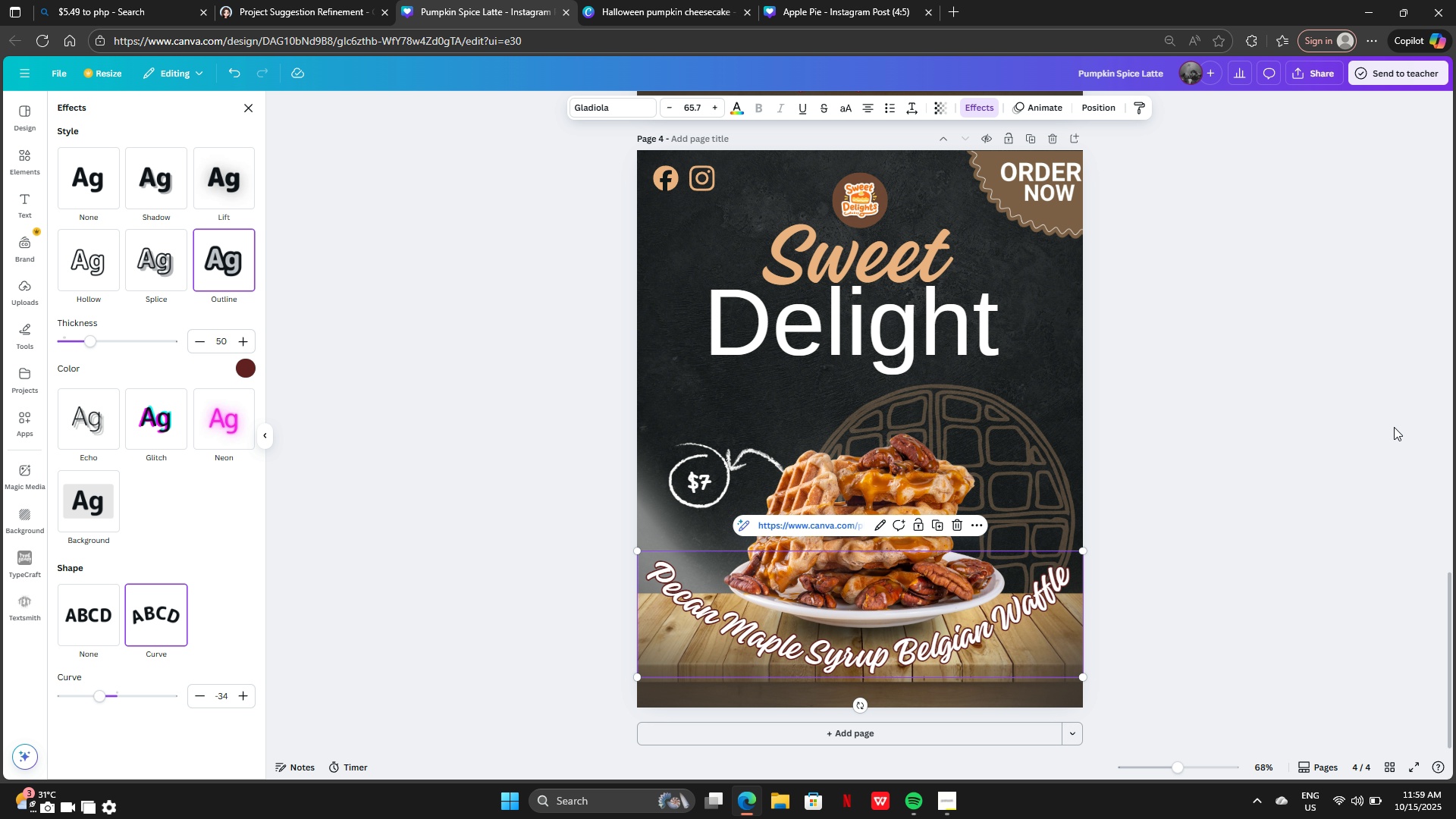 
left_click([1394, 427])
 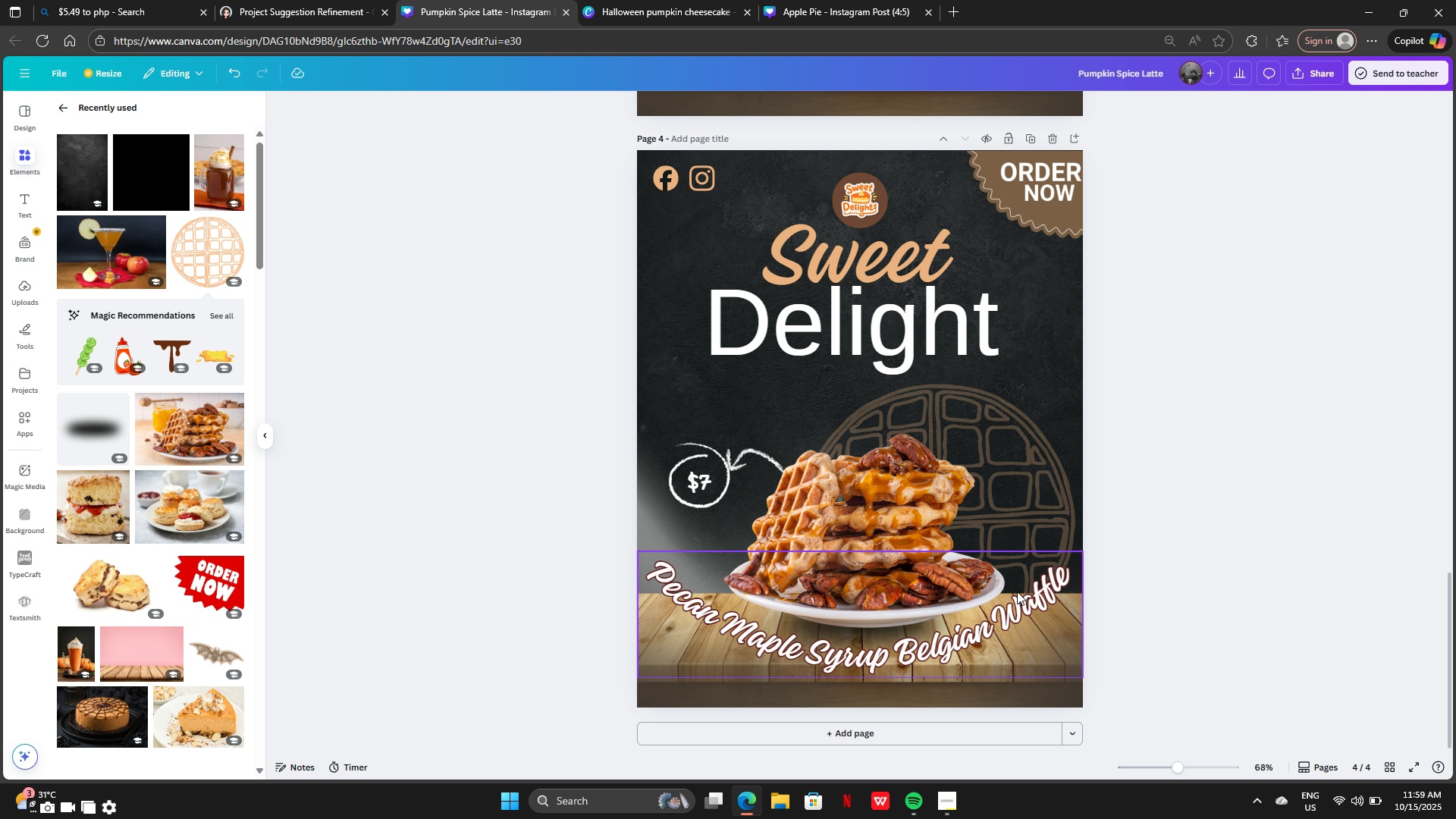 
left_click([1006, 622])
 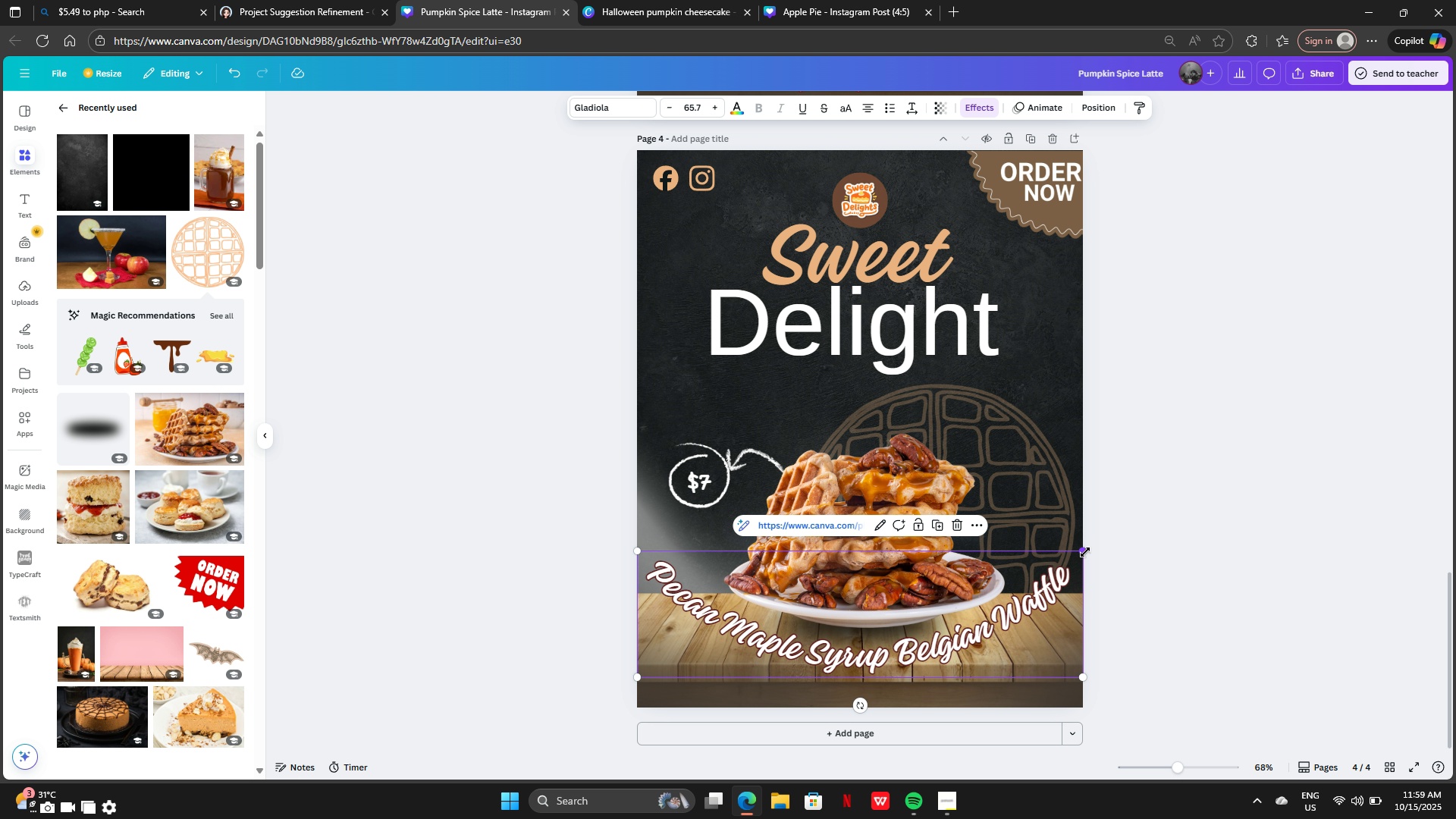 
scroll: coordinate [1166, 479], scroll_direction: up, amount: 5.0
 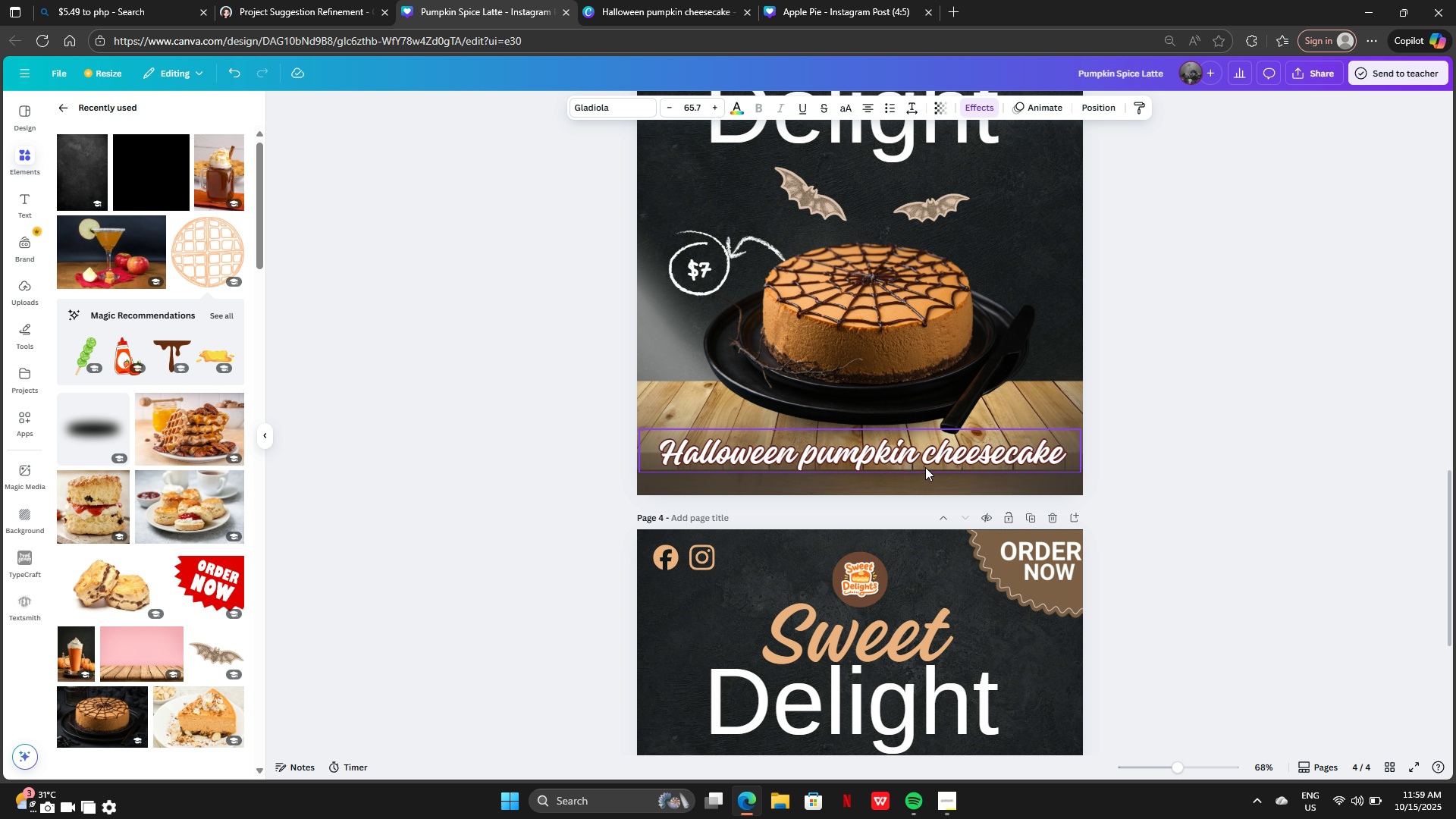 
left_click([921, 463])
 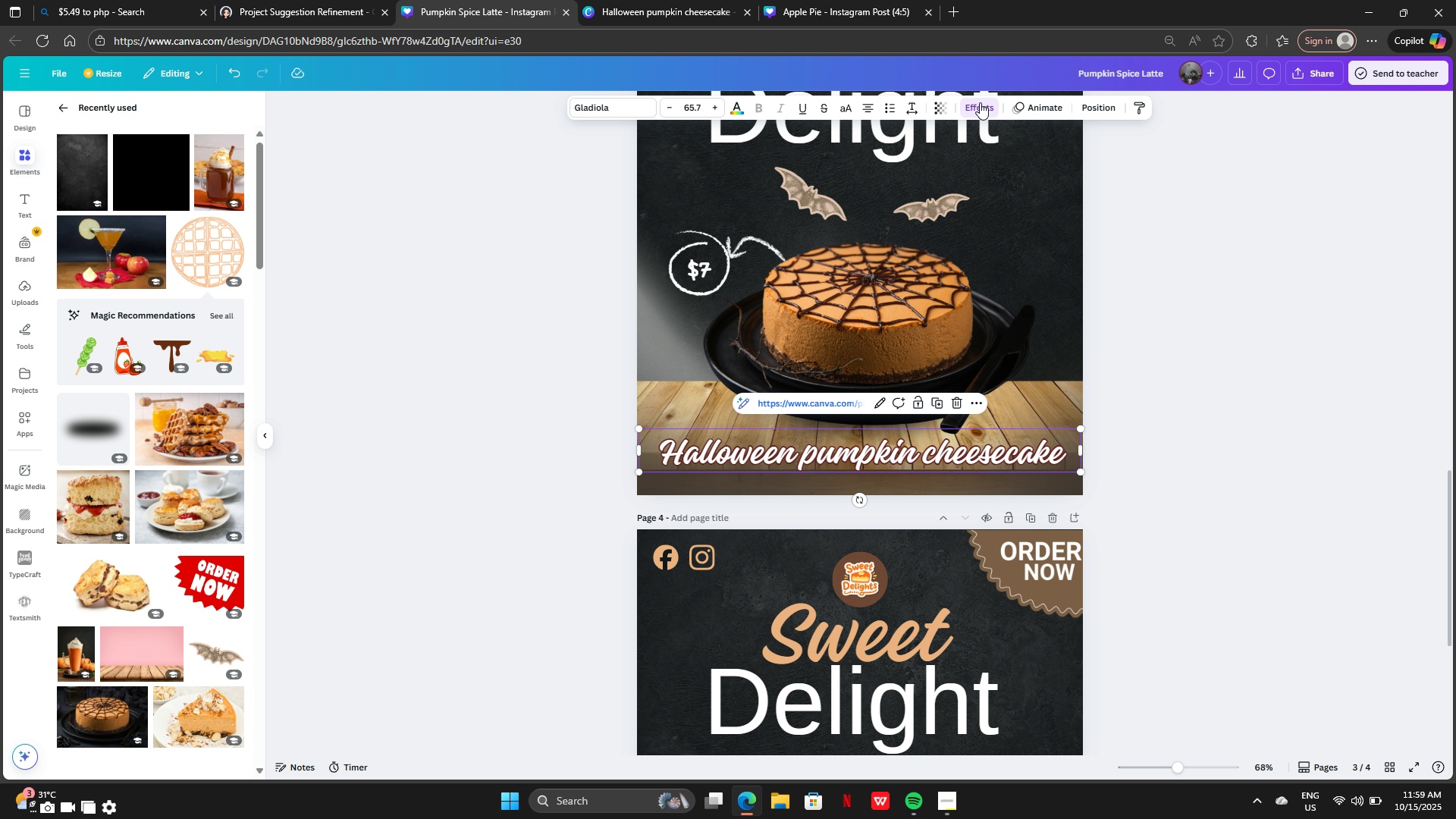 
left_click([980, 102])
 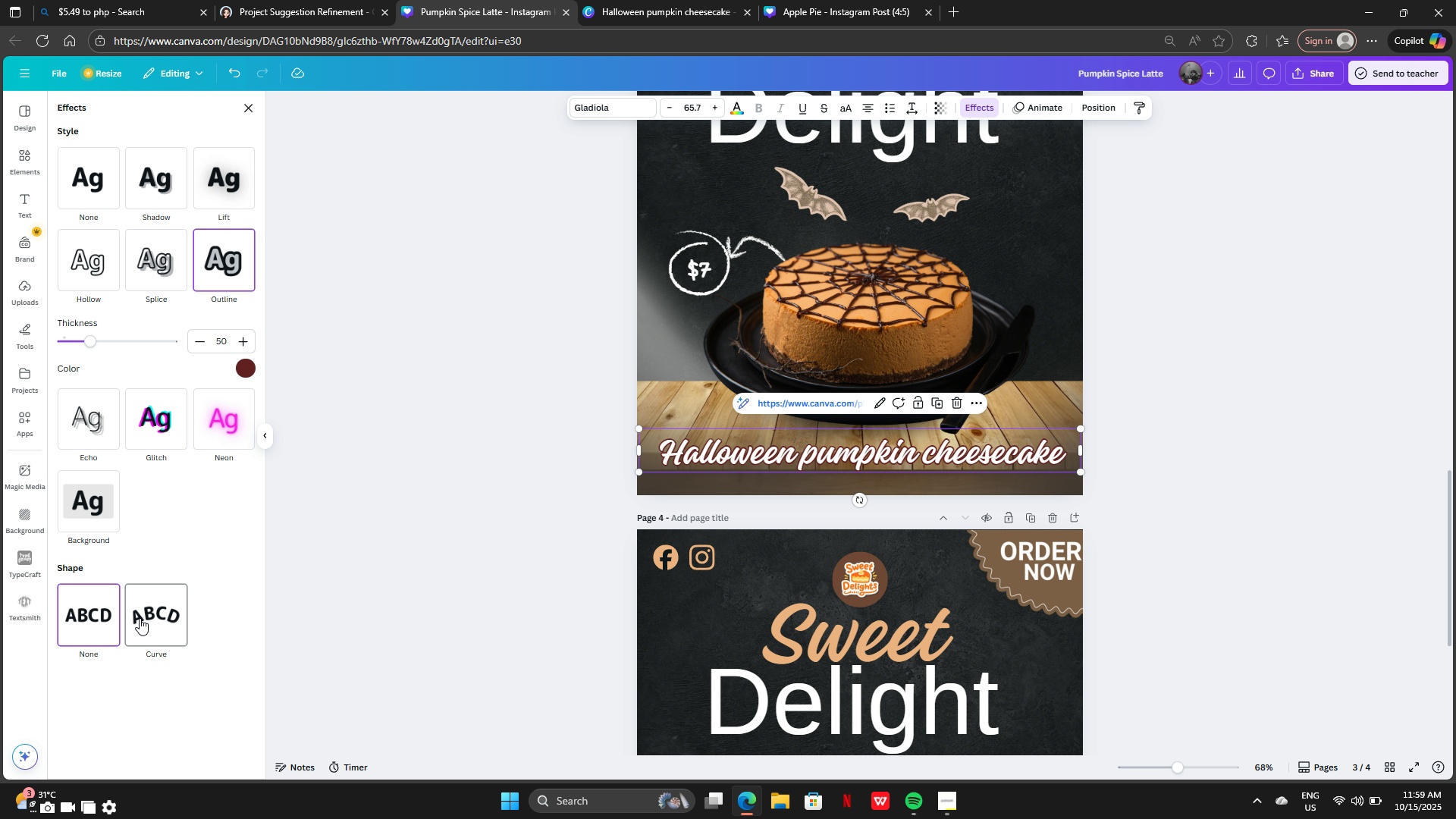 
left_click([140, 618])
 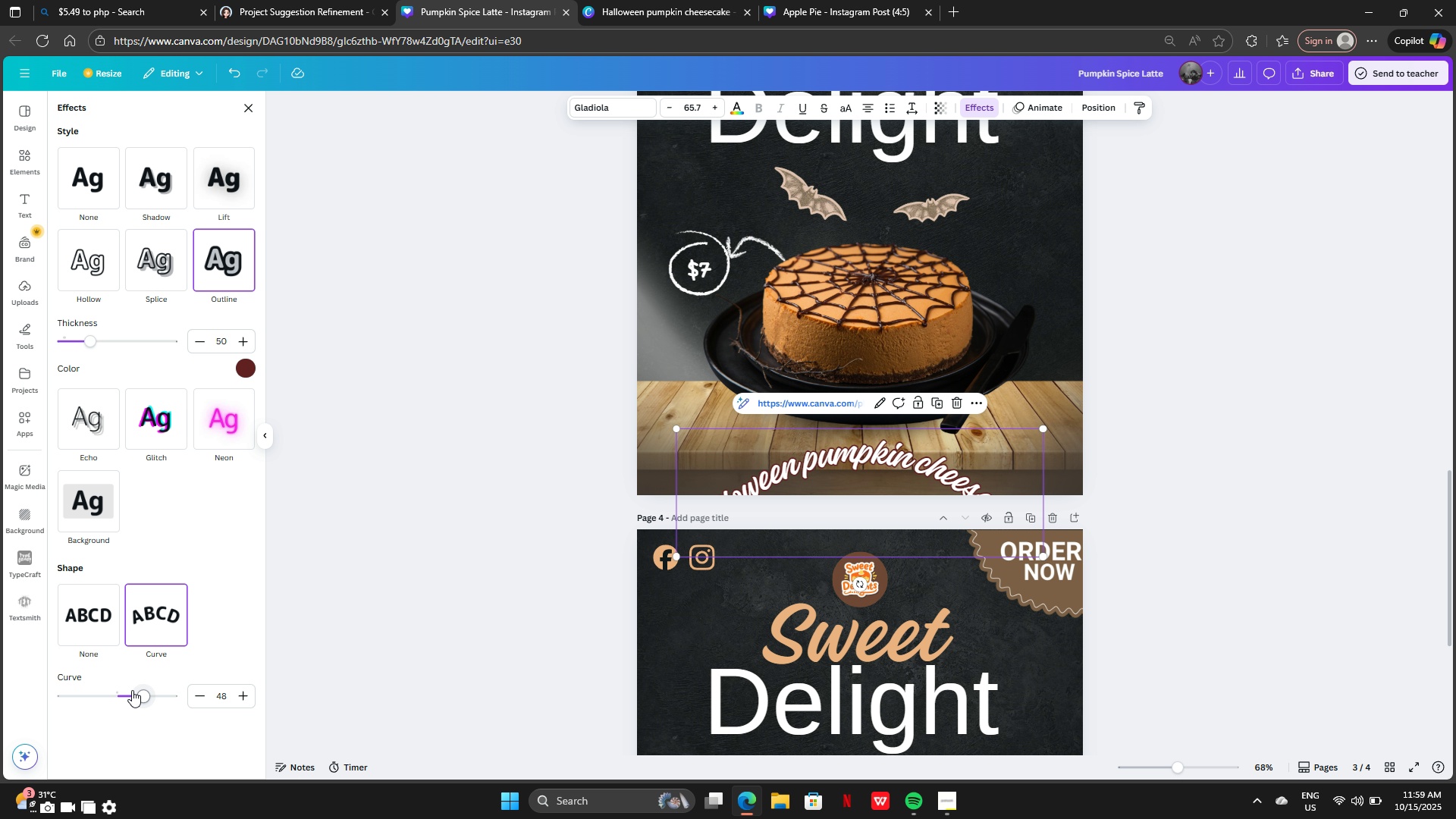 
left_click_drag(start_coordinate=[136, 692], to_coordinate=[99, 682])
 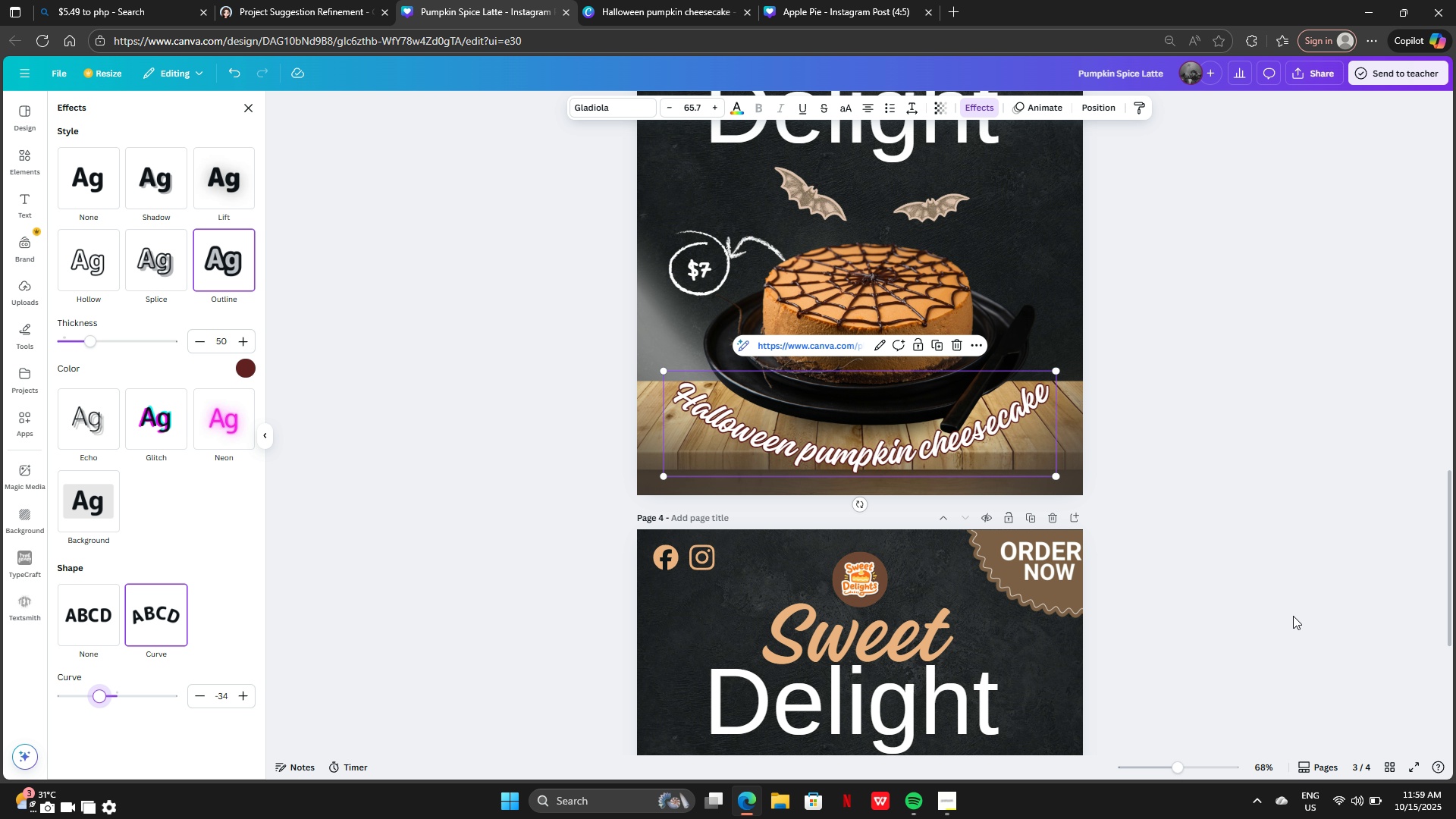 
left_click([1293, 616])
 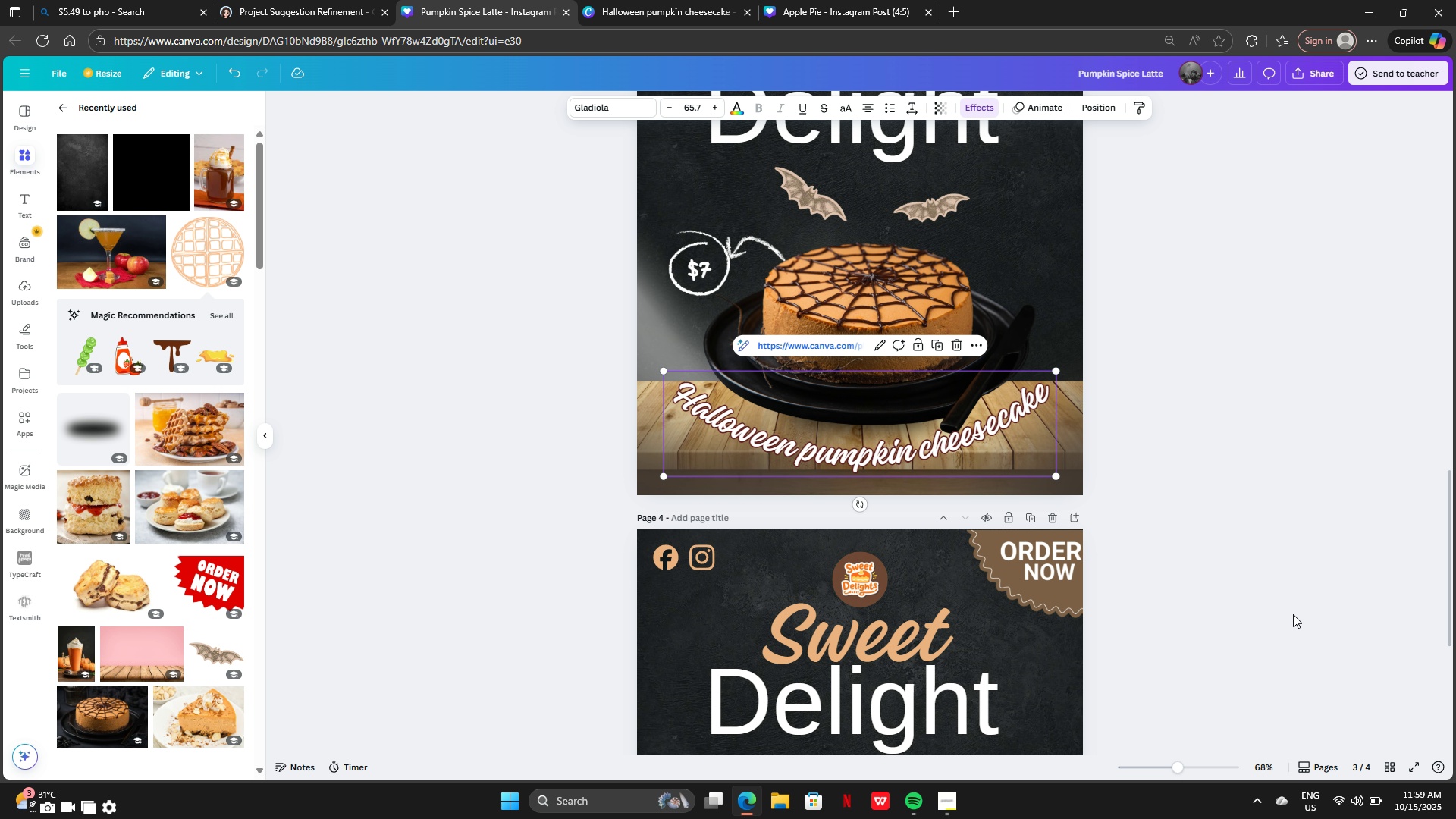 
scroll: coordinate [1293, 614], scroll_direction: down, amount: 5.0
 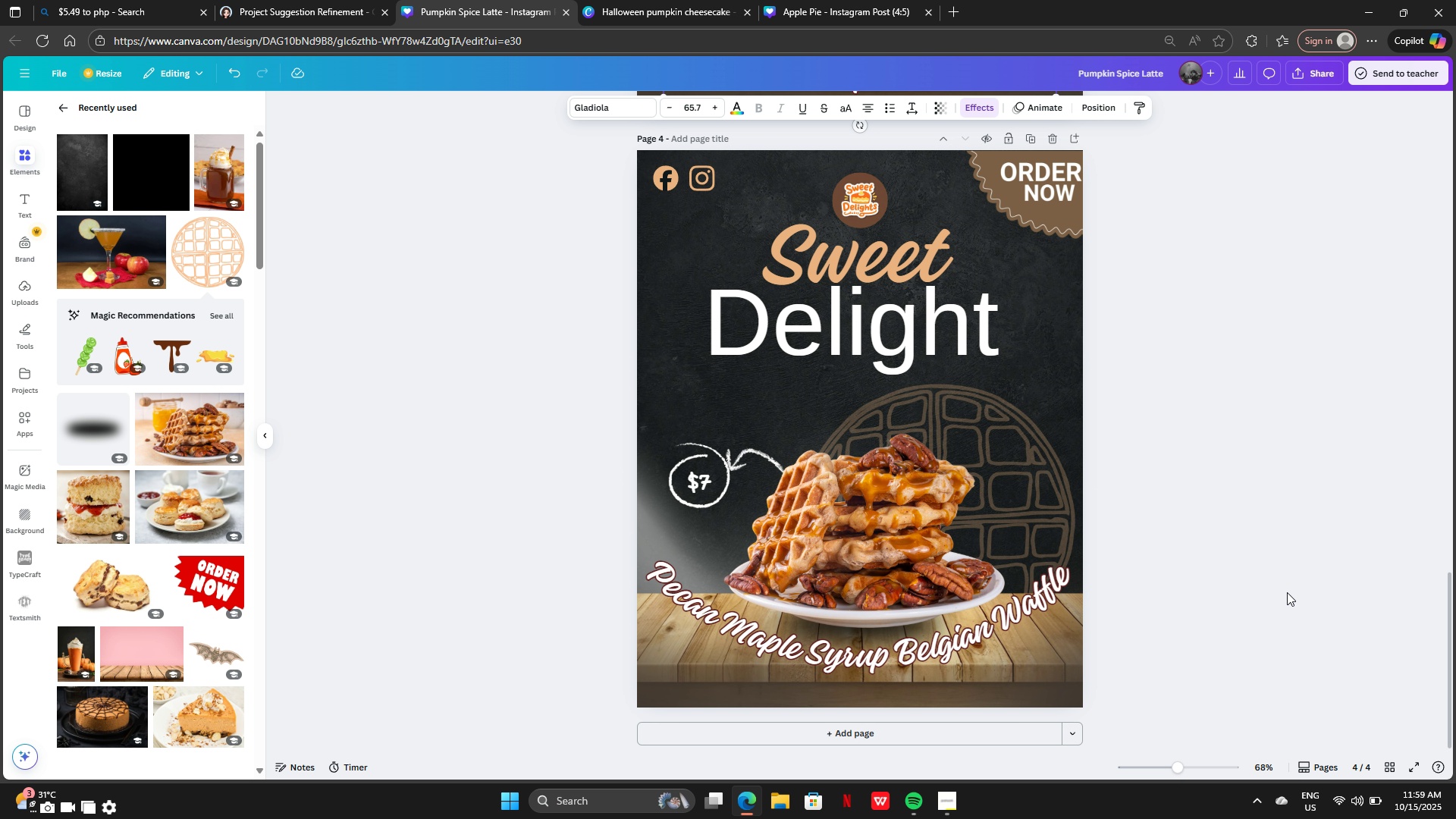 
left_click([1287, 592])
 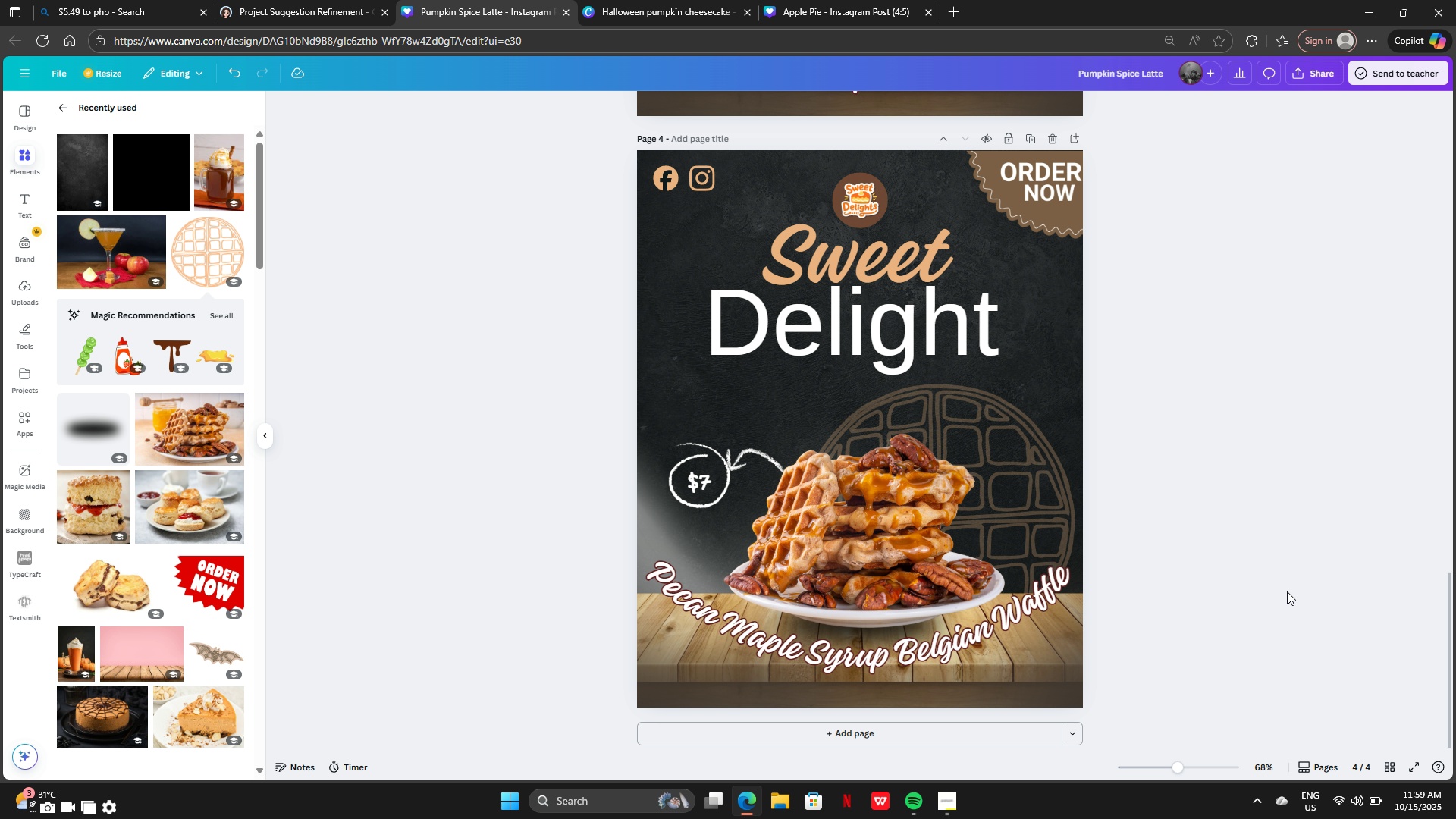 
wait(5.5)
 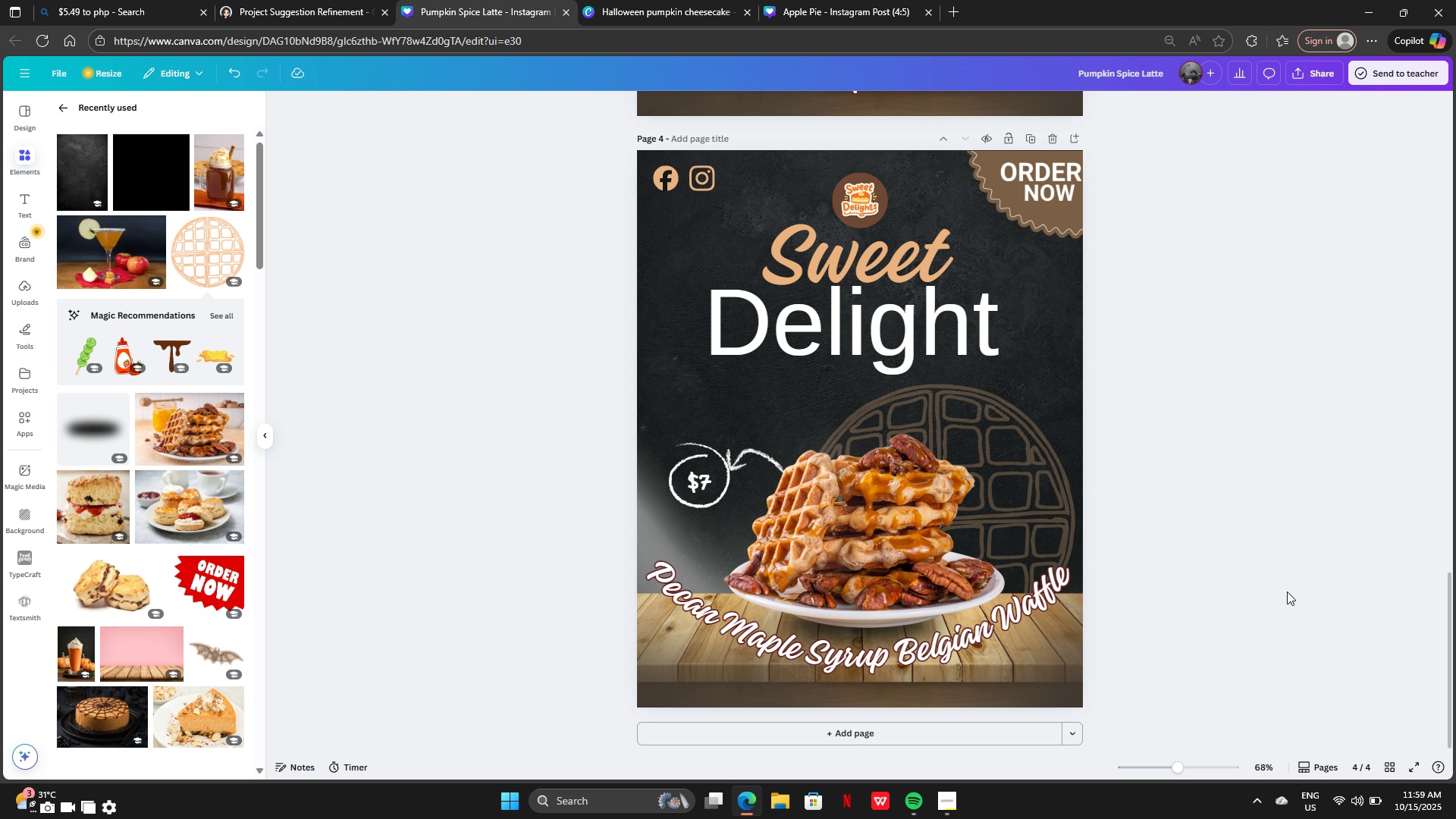 
scroll: coordinate [1287, 585], scroll_direction: up, amount: 22.0
 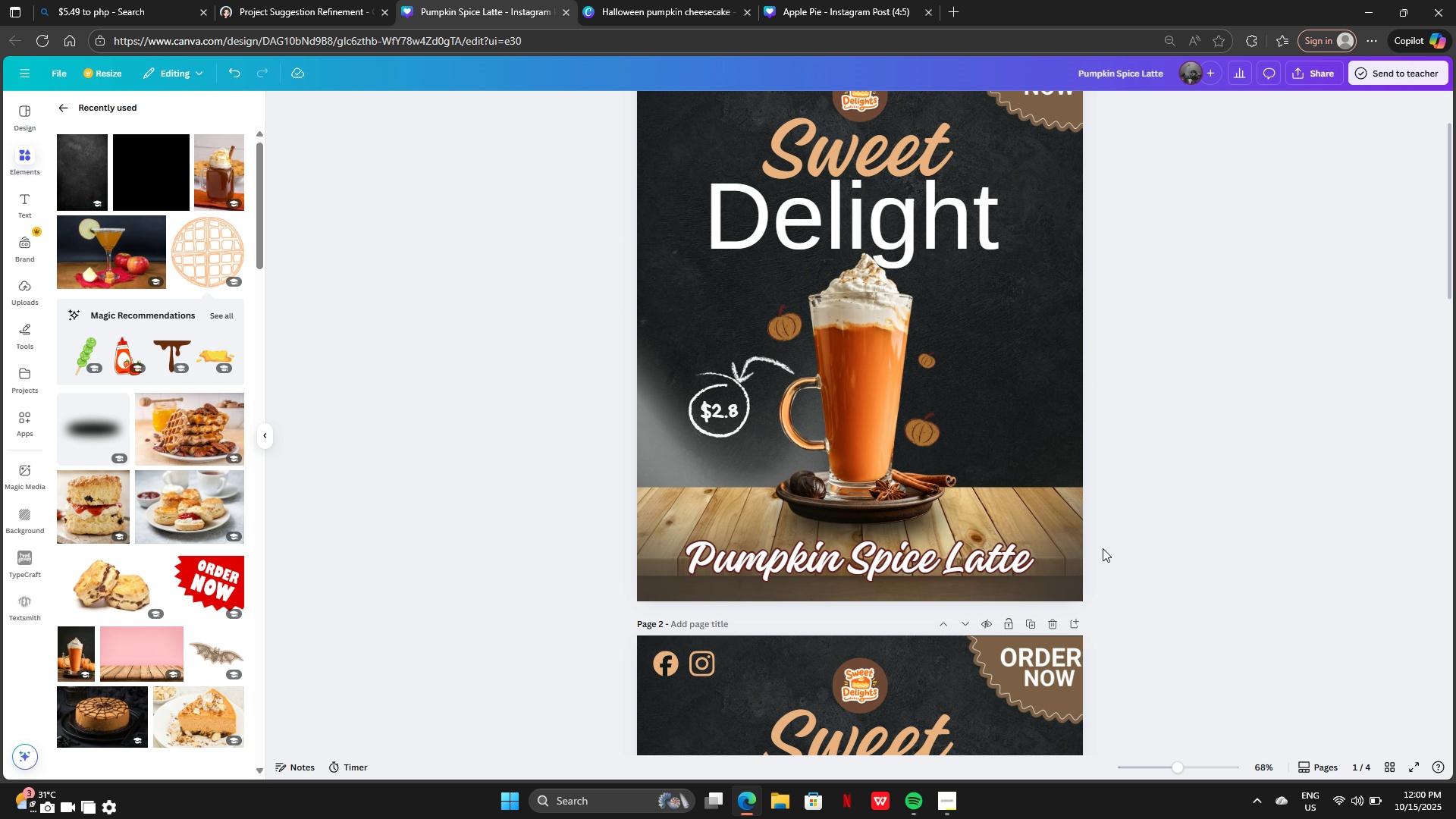 
scroll: coordinate [1250, 560], scroll_direction: down, amount: 24.0
 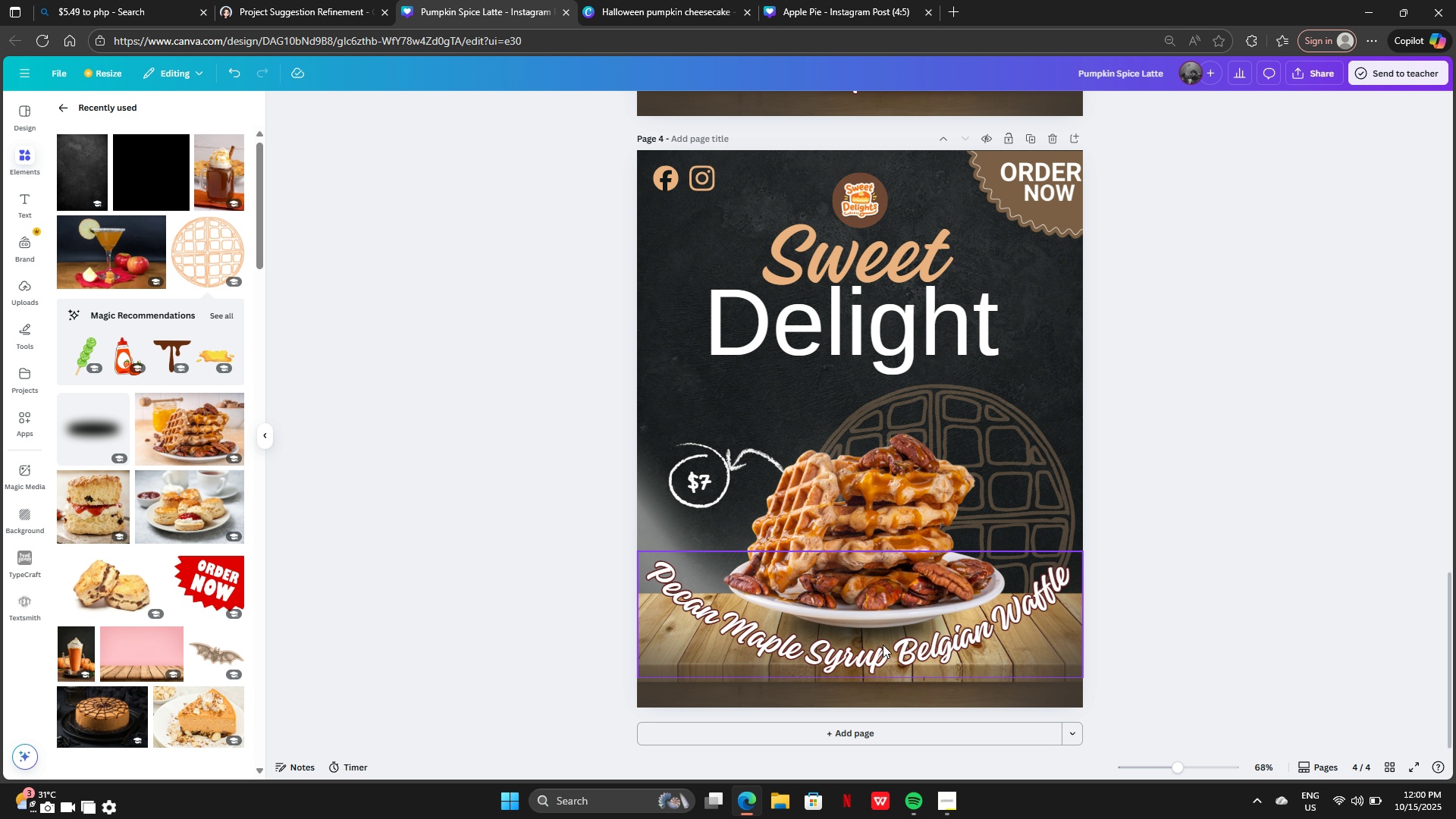 
left_click([839, 648])
 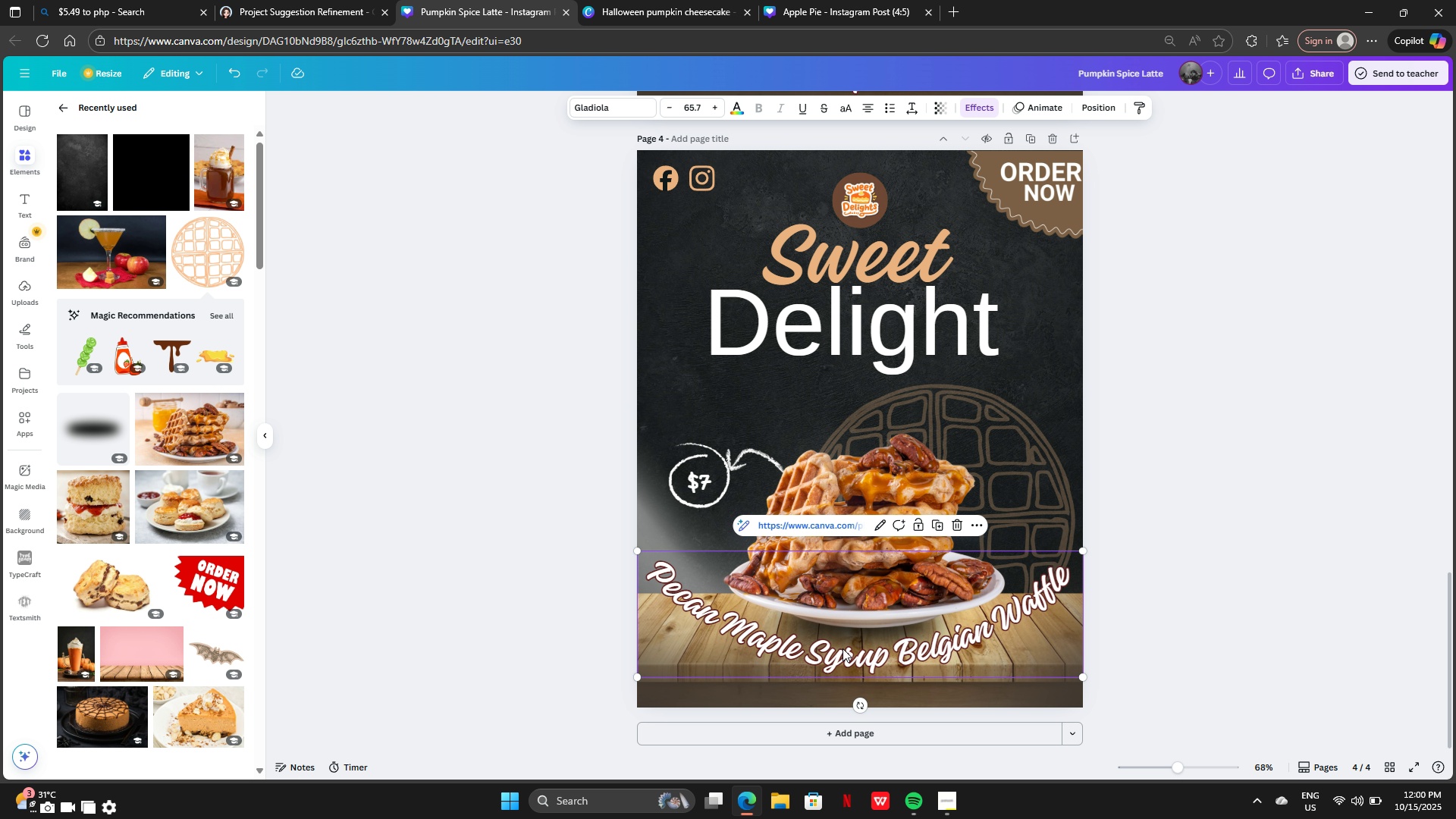 
left_click_drag(start_coordinate=[843, 648], to_coordinate=[845, 667])
 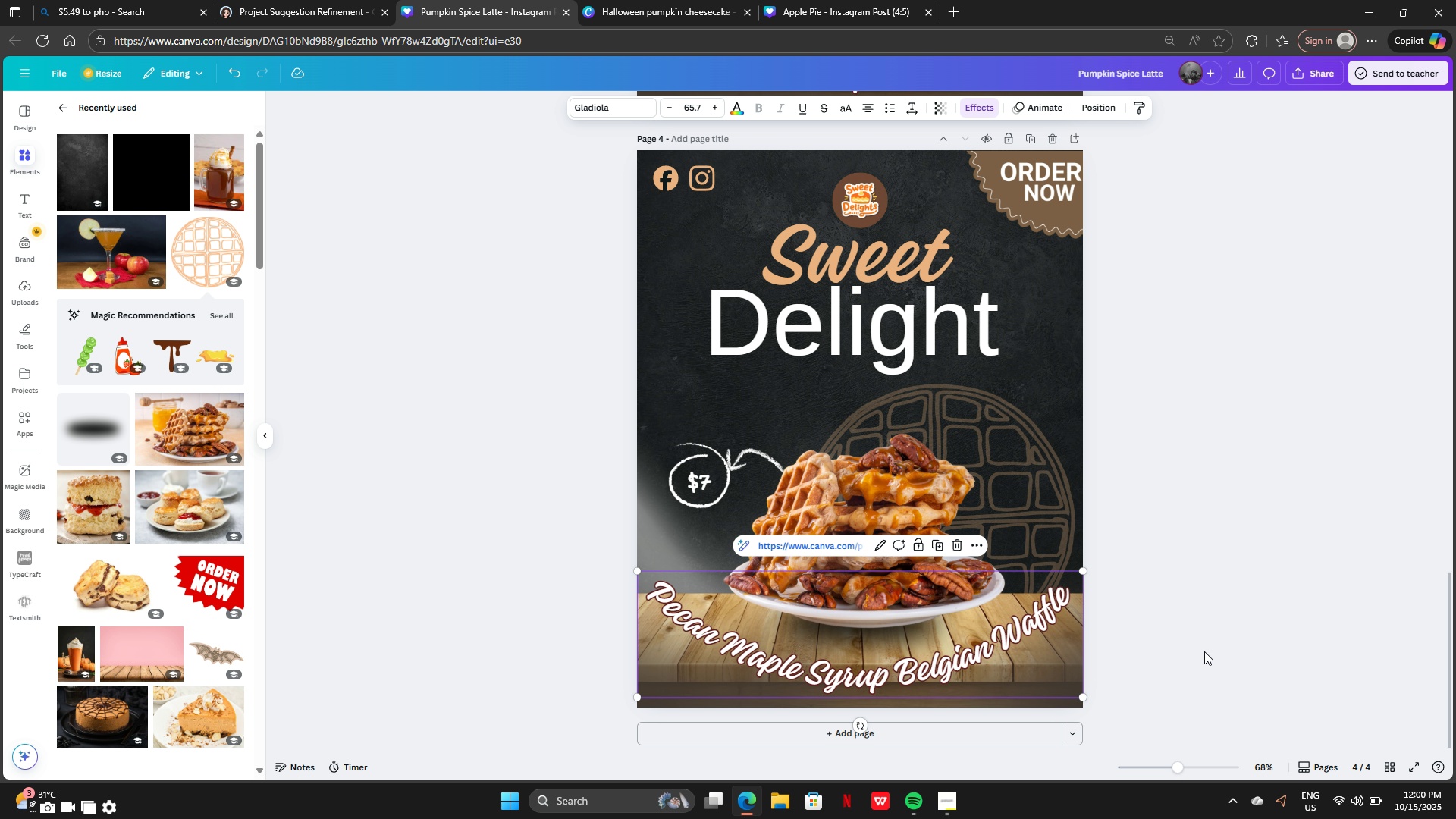 
left_click([1204, 651])
 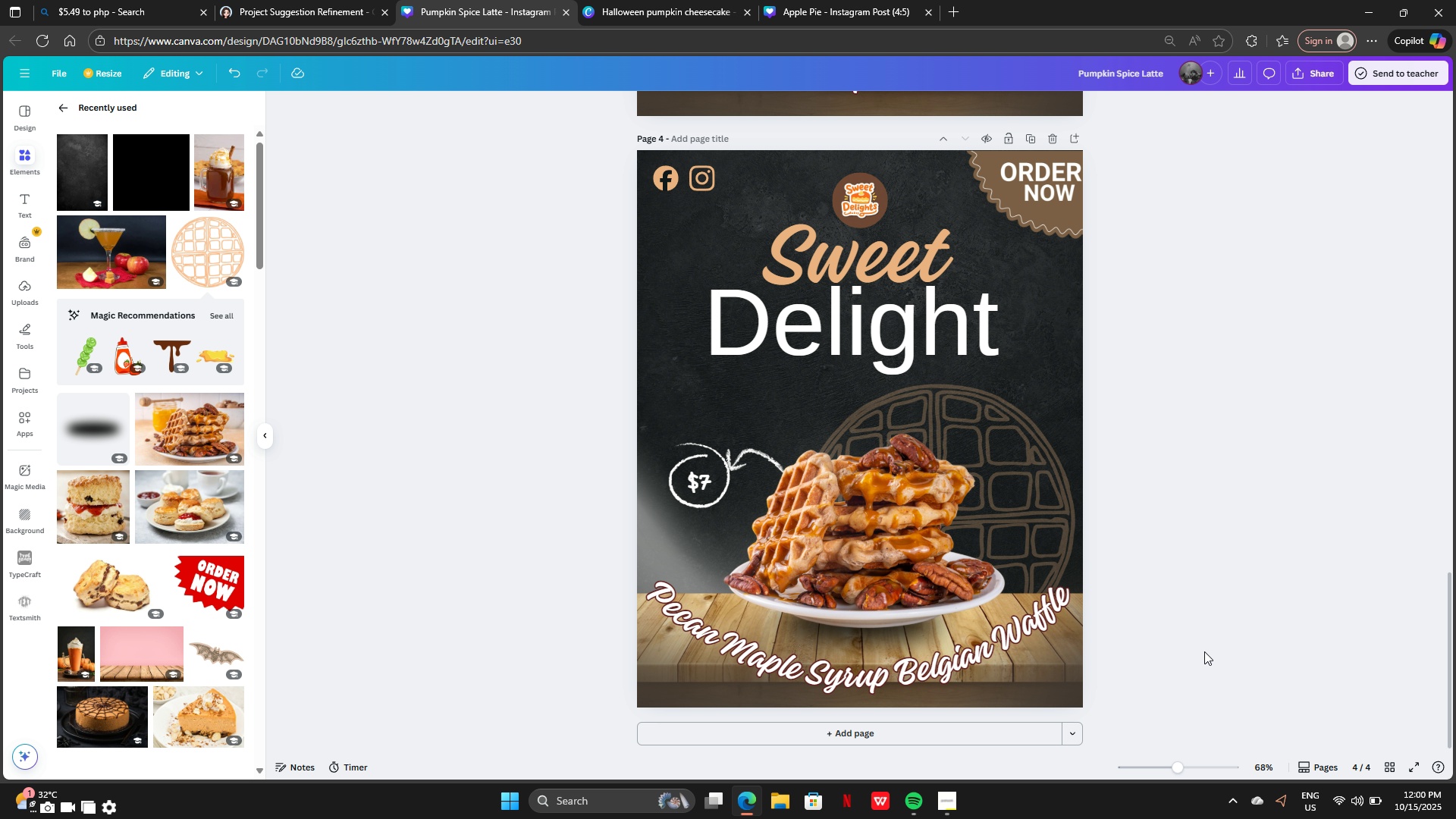 
scroll: coordinate [1218, 633], scroll_direction: down, amount: 3.0
 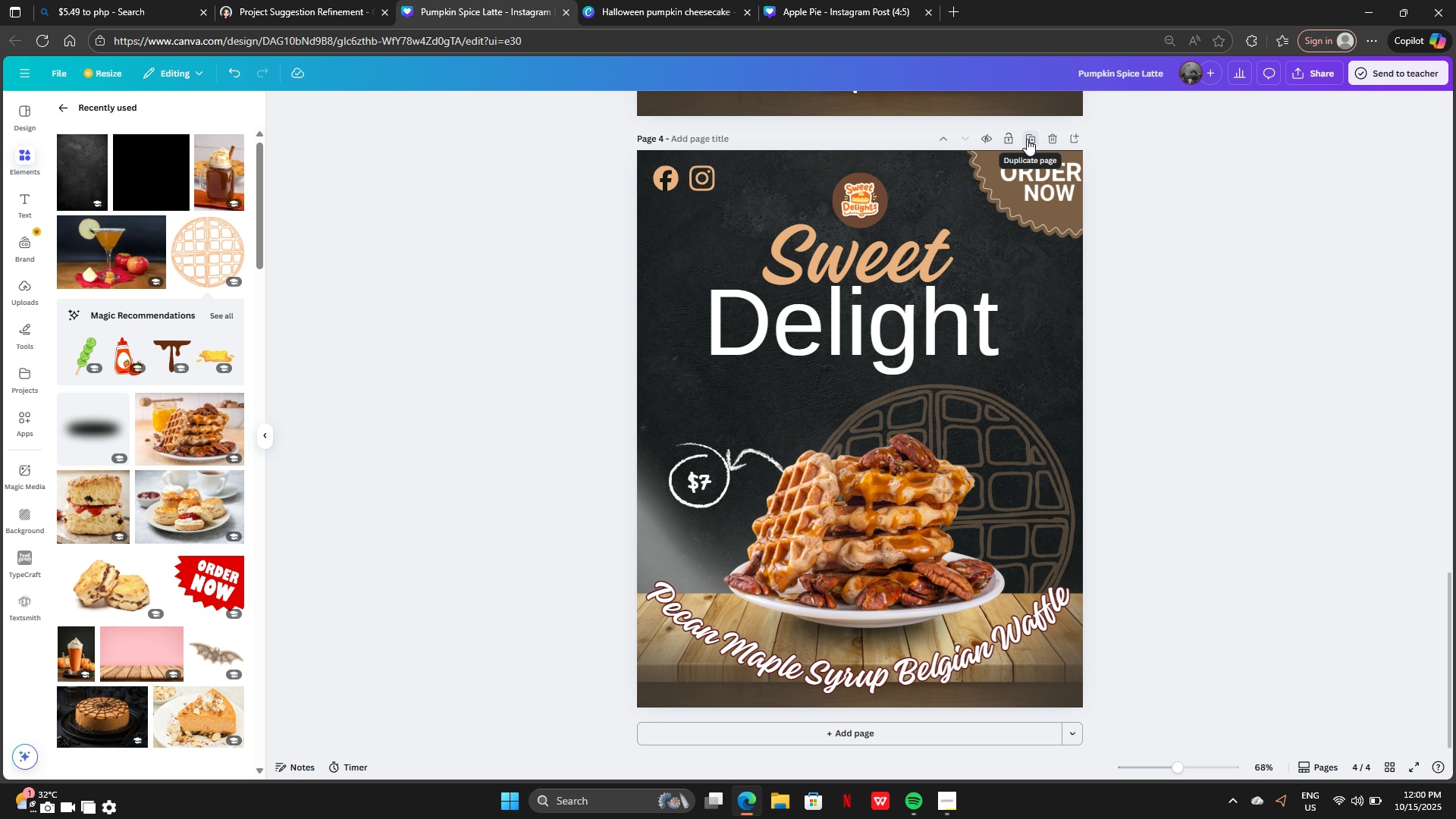 
left_click([1027, 139])
 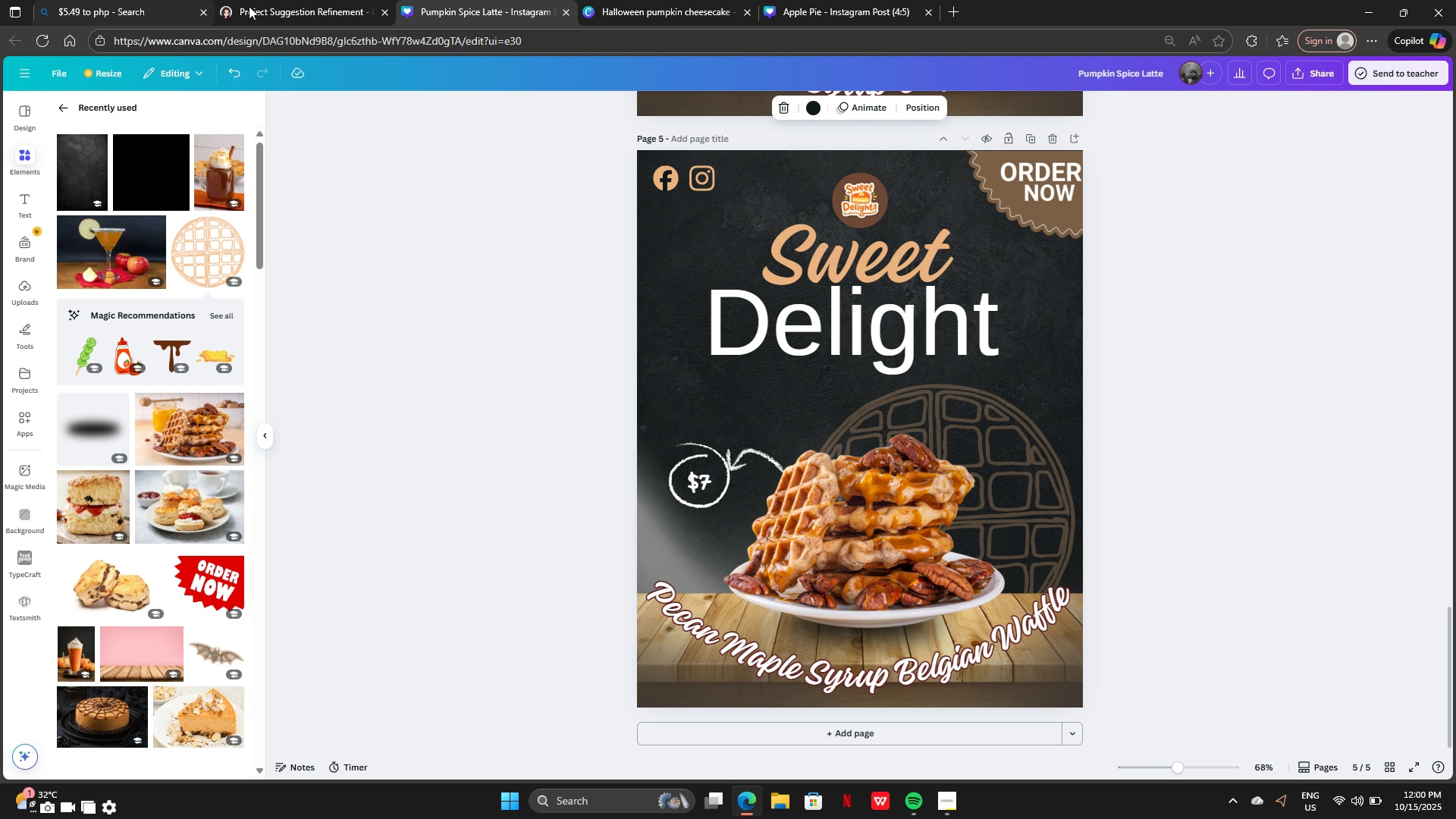 
left_click([266, 4])
 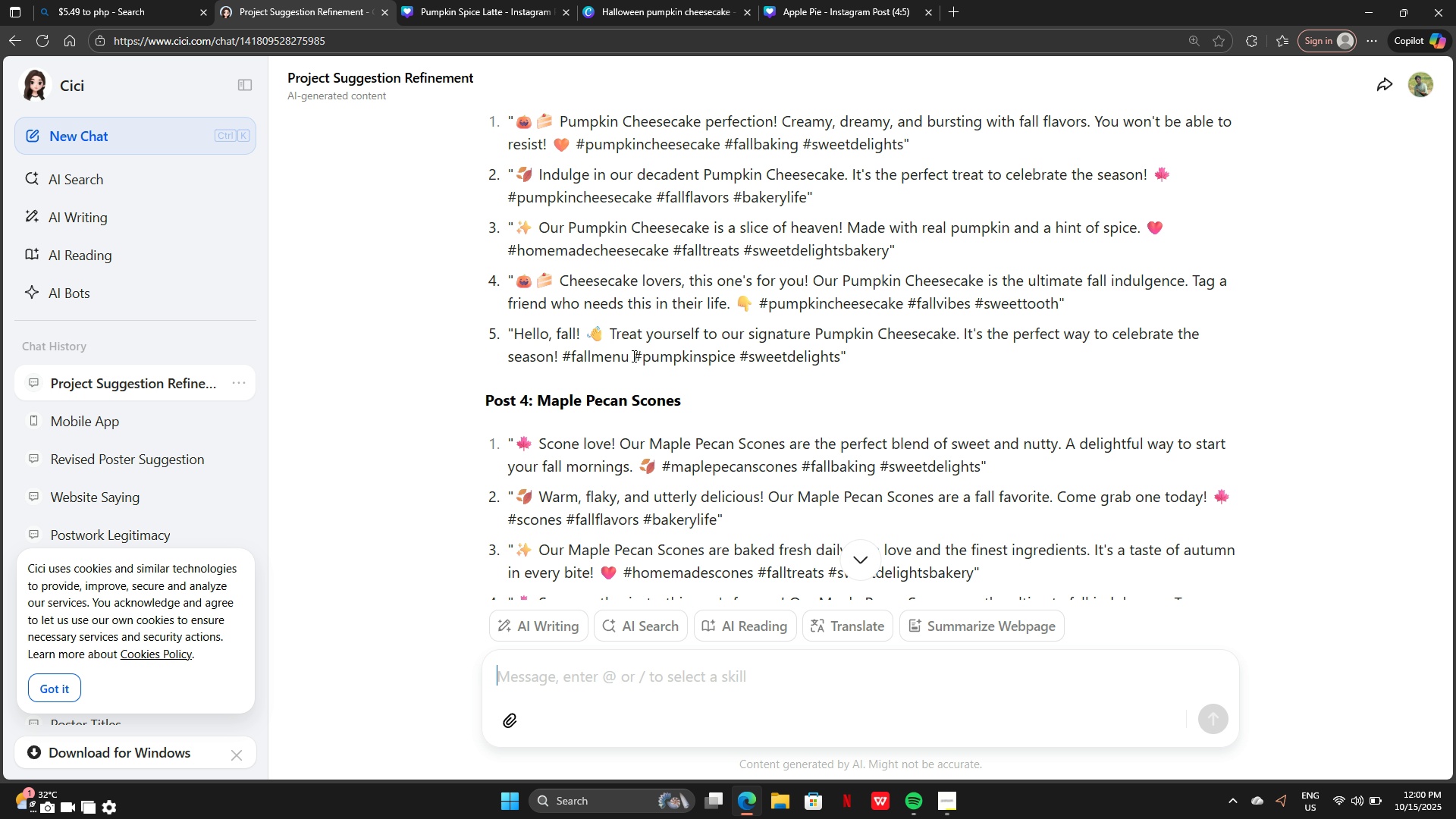 
scroll: coordinate [638, 360], scroll_direction: down, amount: 7.0
 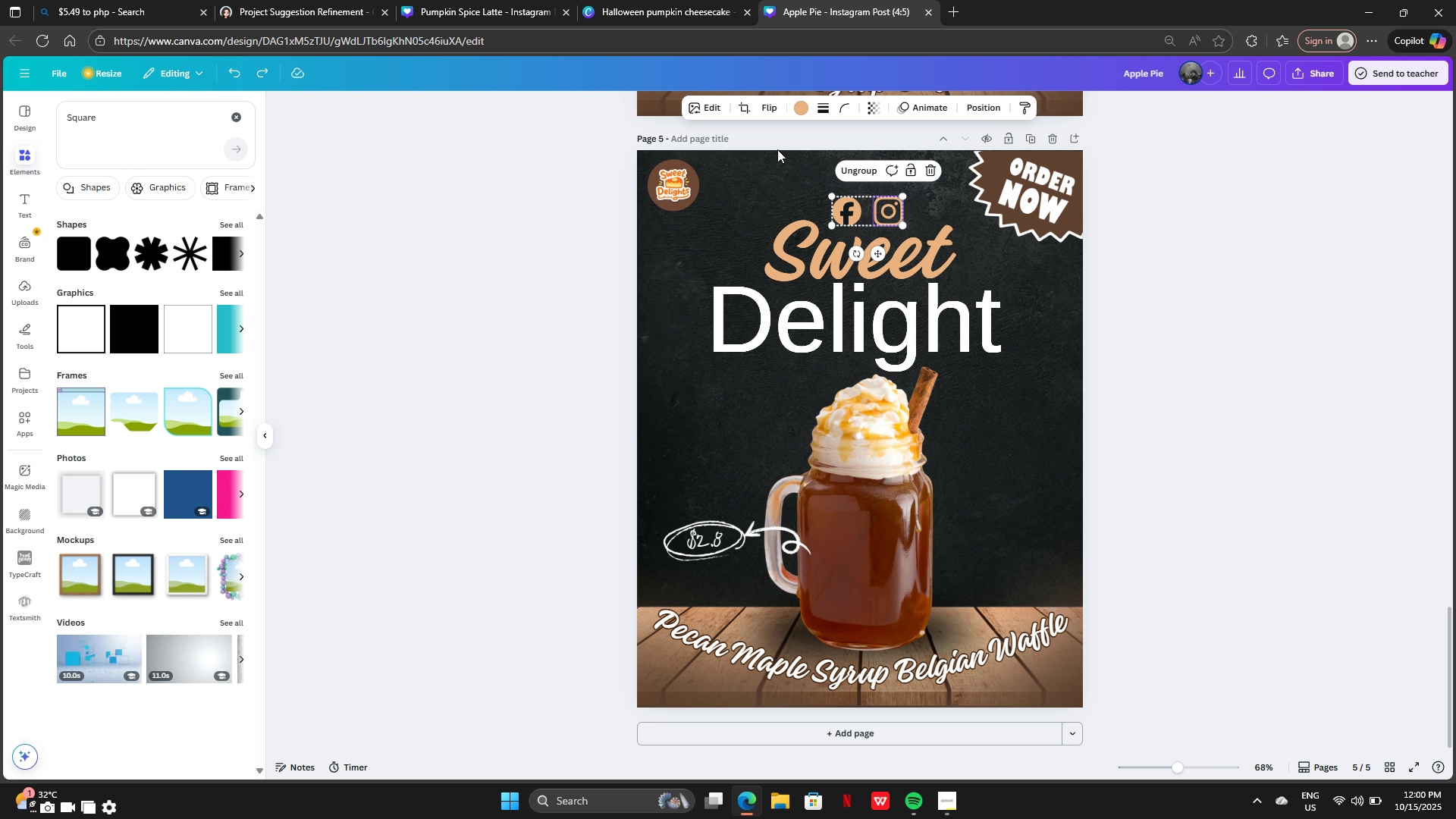 
wait(6.02)
 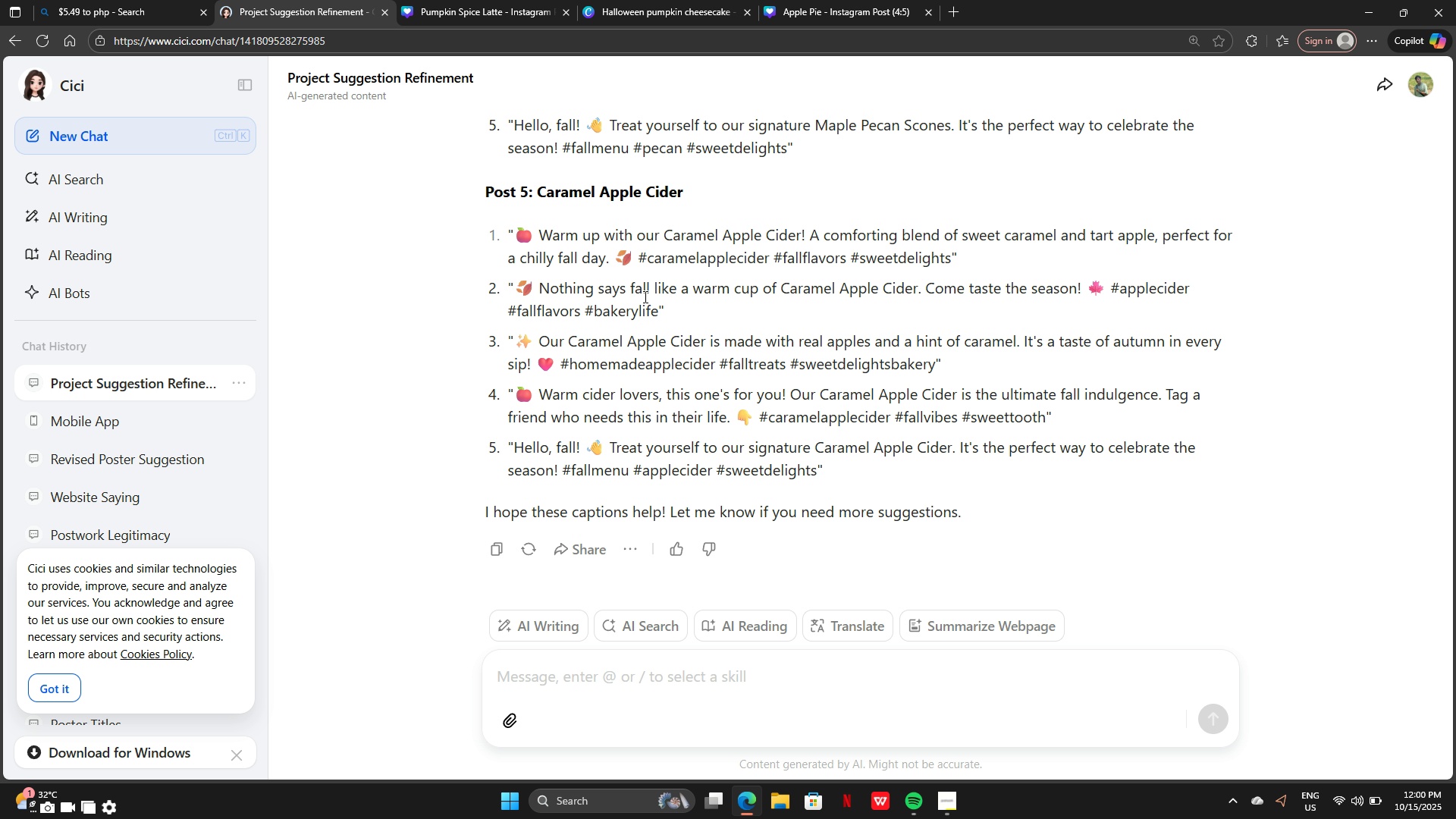 
left_click([657, 1])
 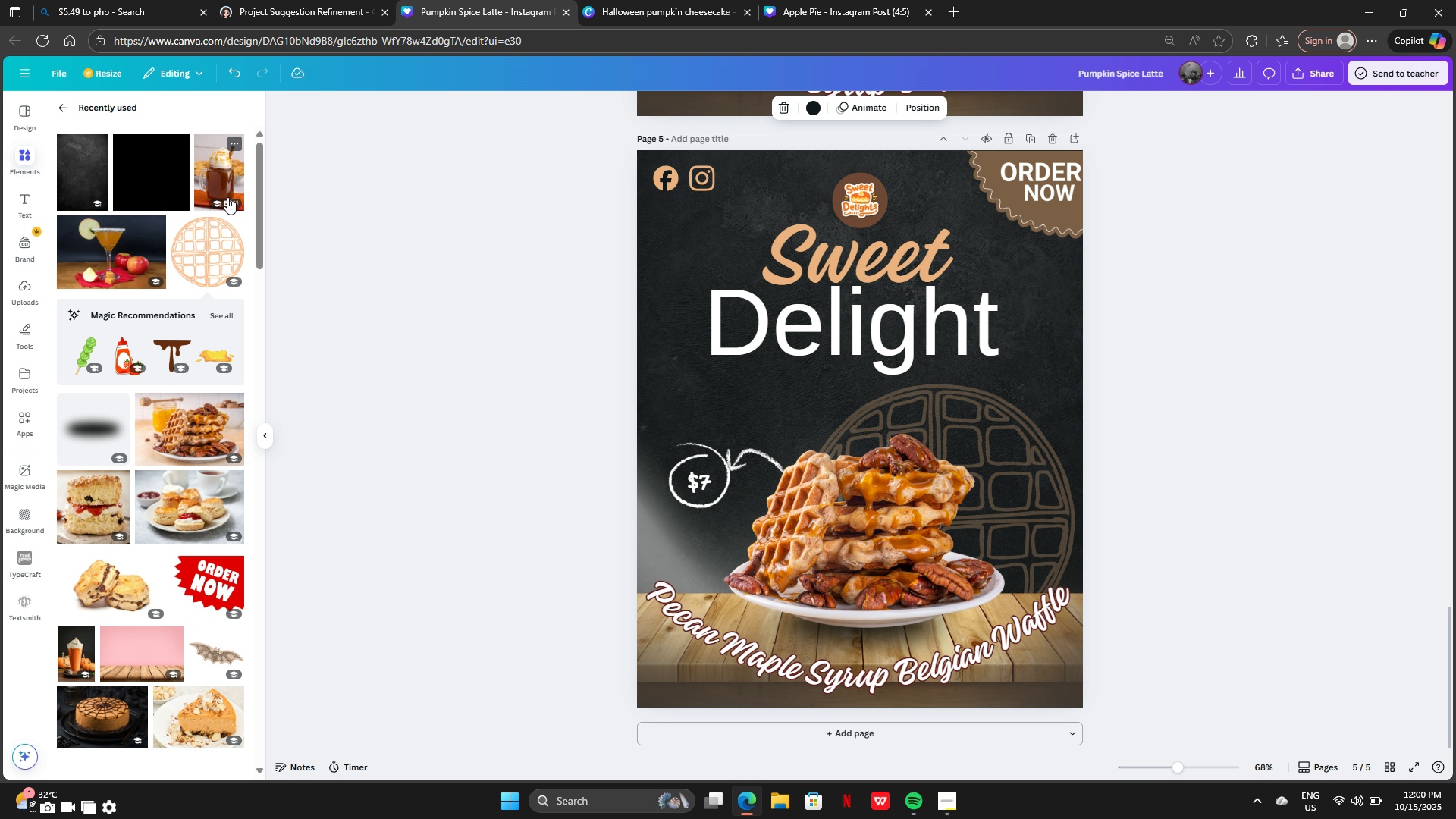 
scroll: coordinate [734, 468], scroll_direction: down, amount: 4.0
 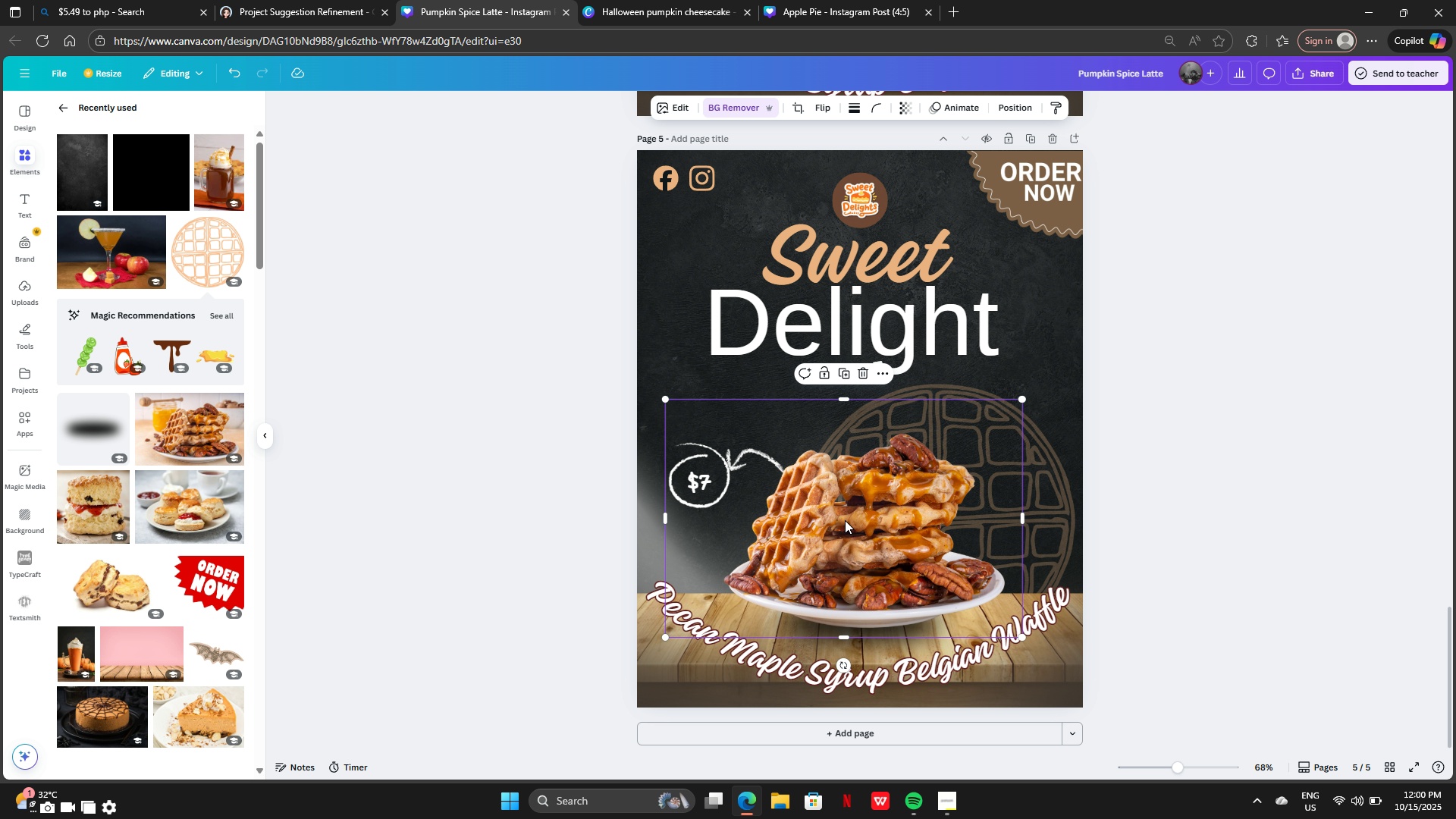 
key(Backspace)
 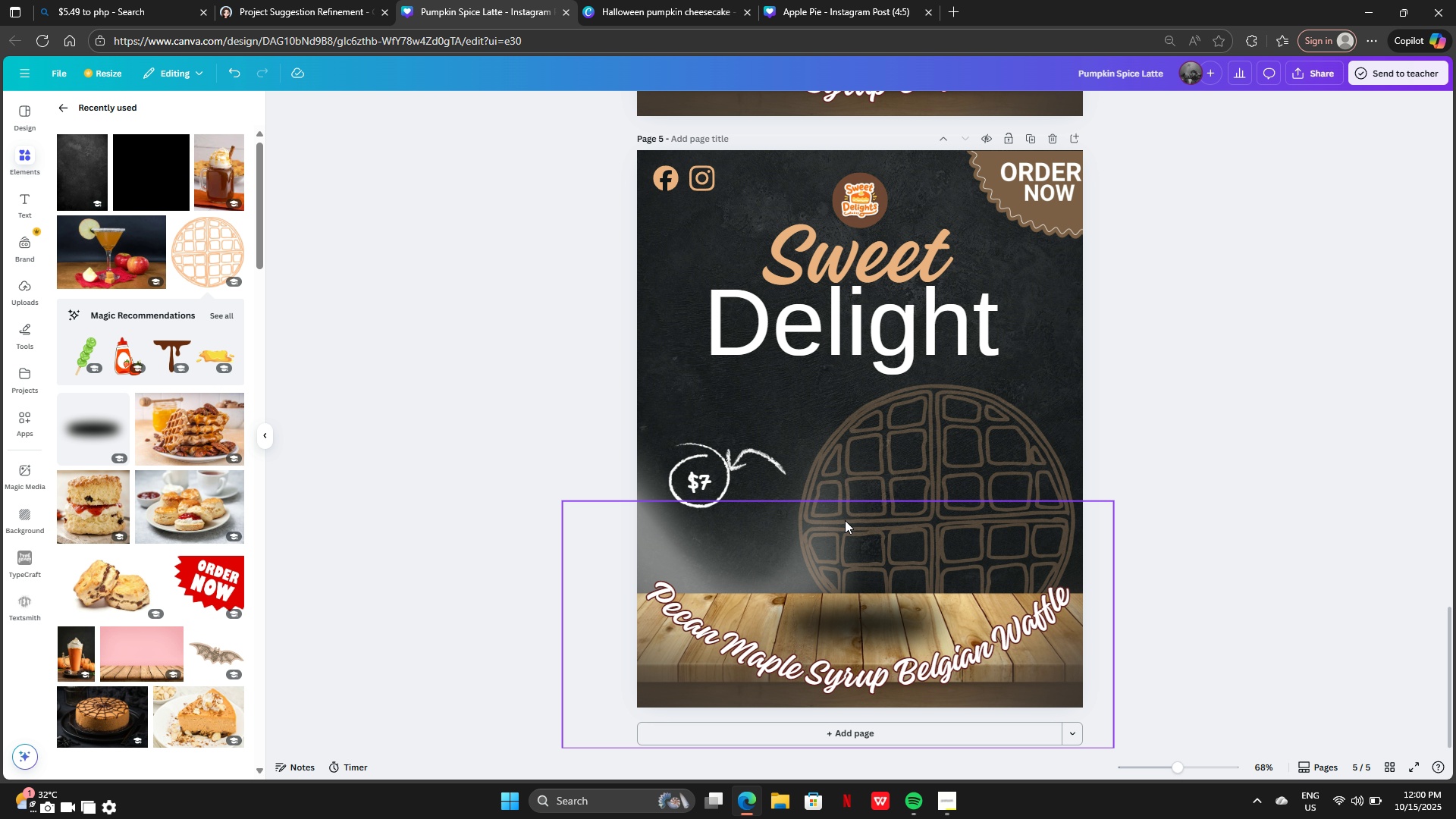 
scroll: coordinate [856, 513], scroll_direction: down, amount: 1.0
 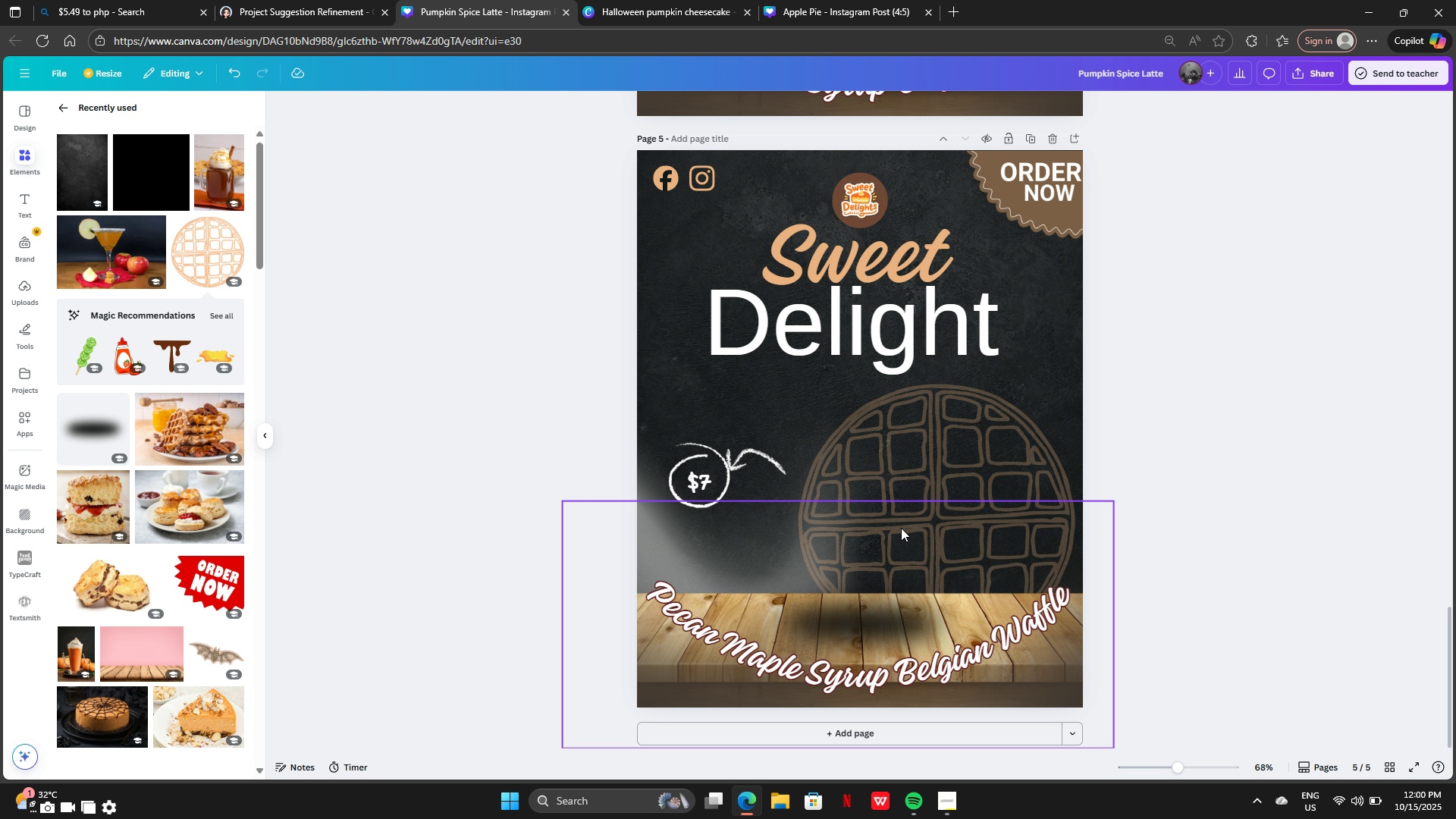 
left_click([901, 528])
 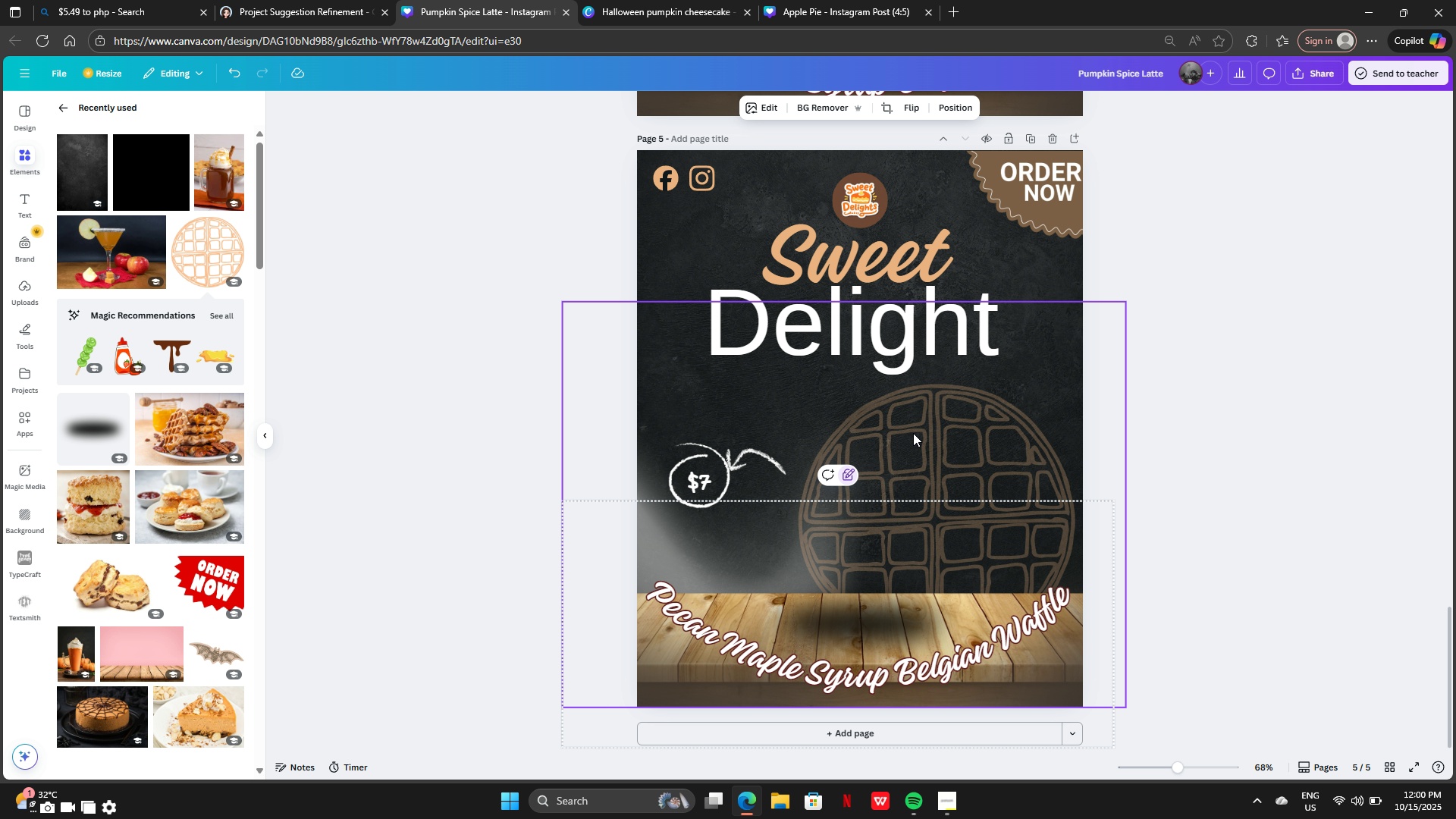 
left_click([913, 433])
 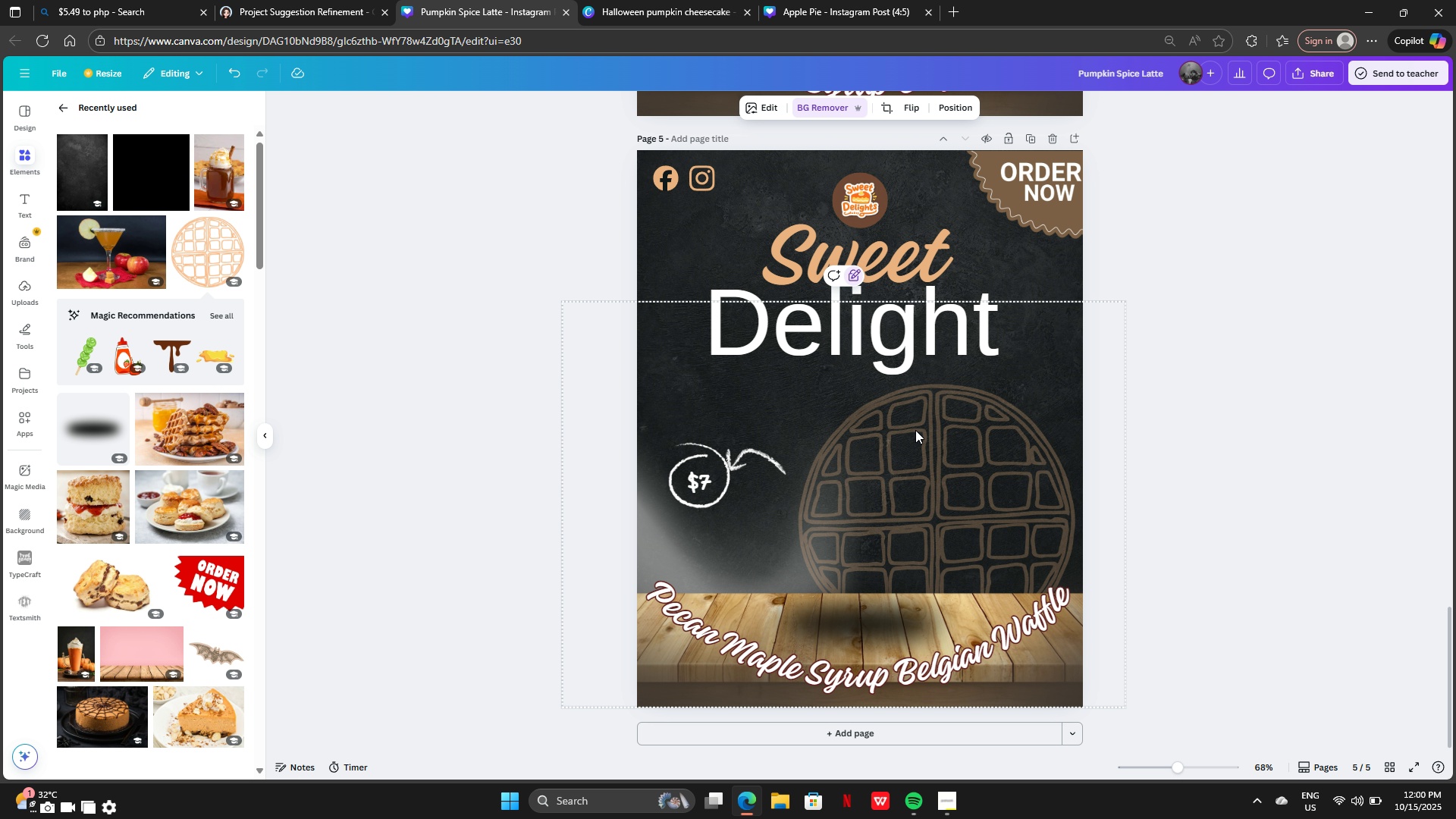 
left_click([905, 403])
 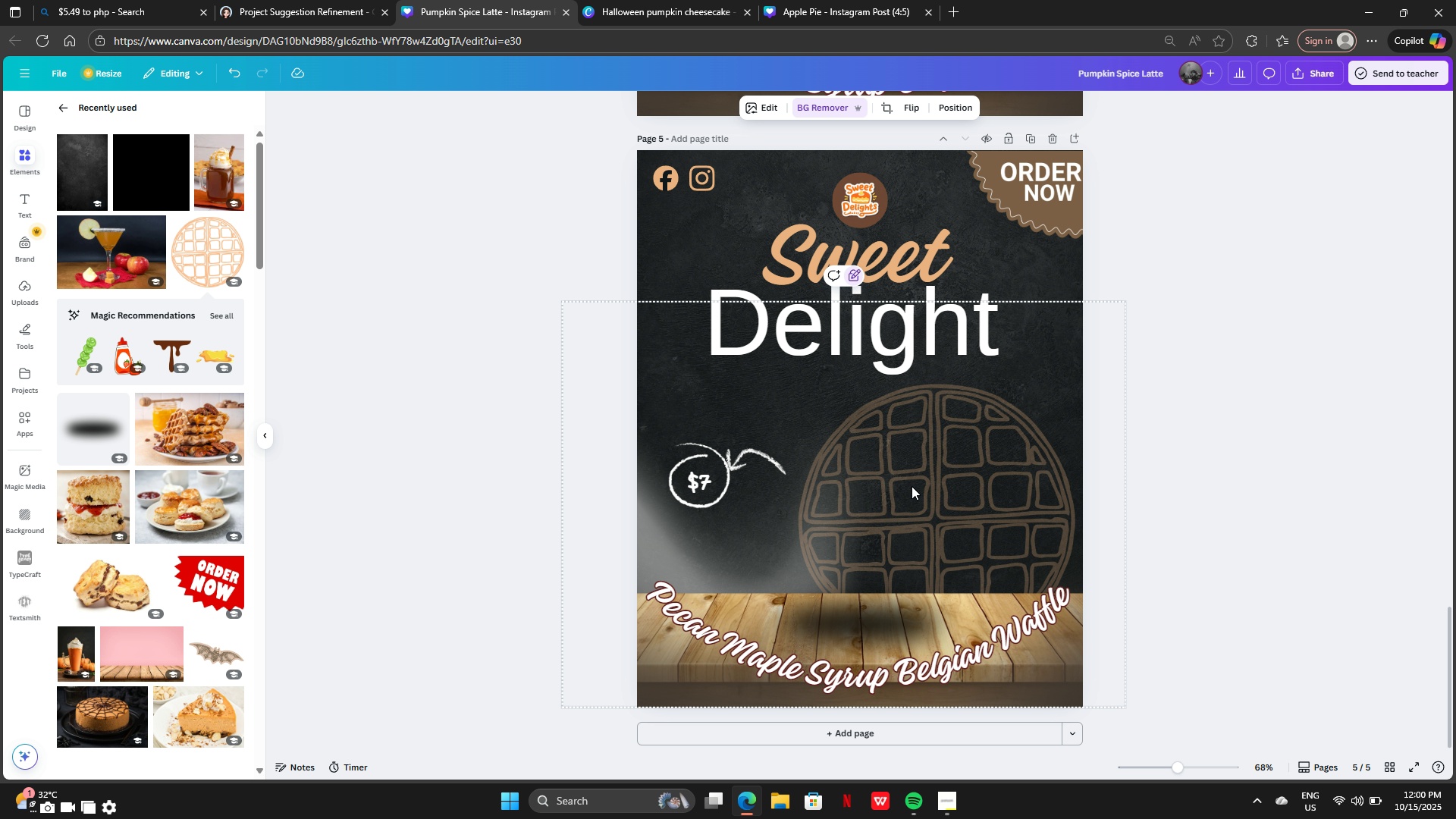 
left_click([912, 486])
 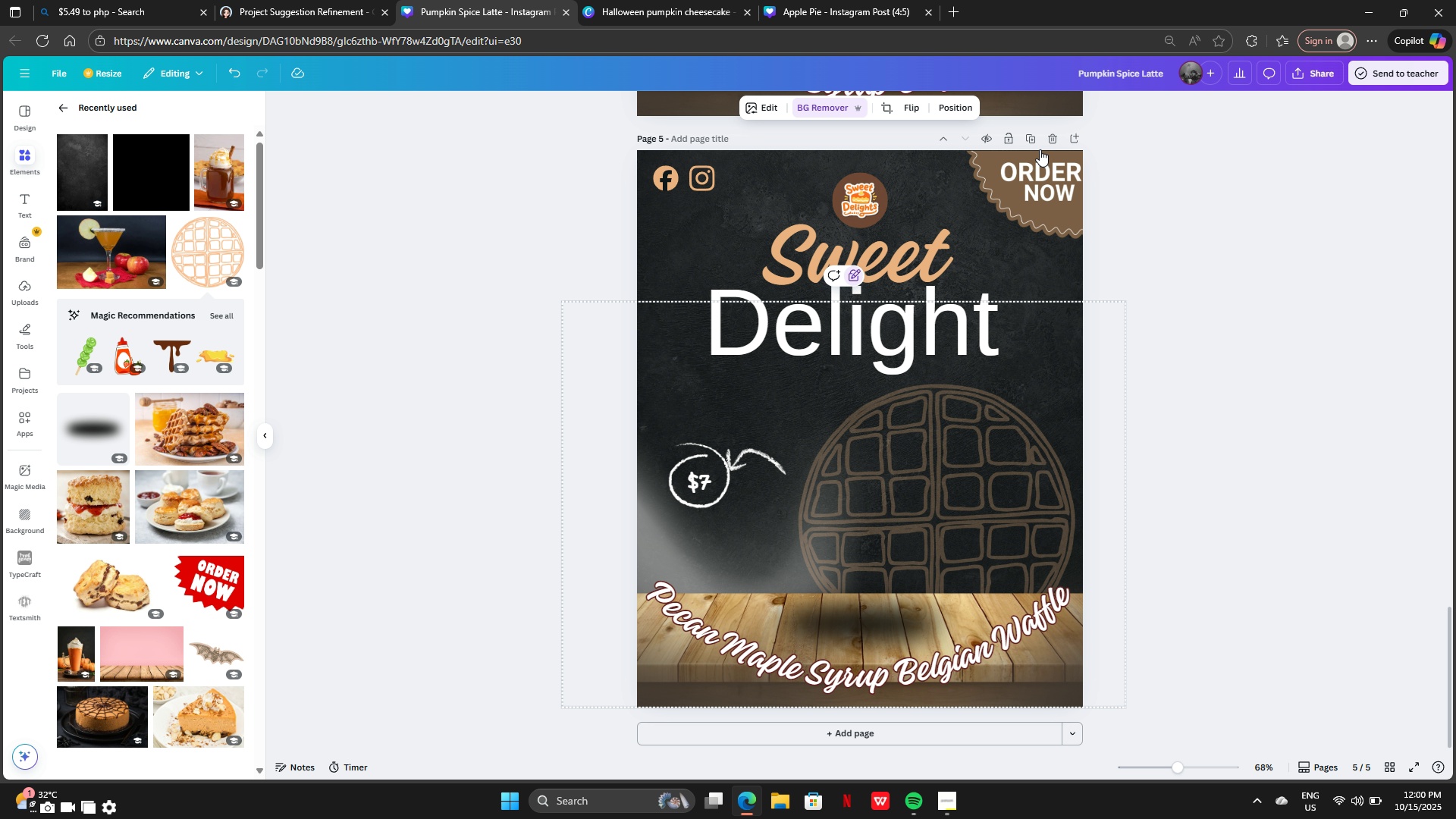 
left_click([943, 123])
 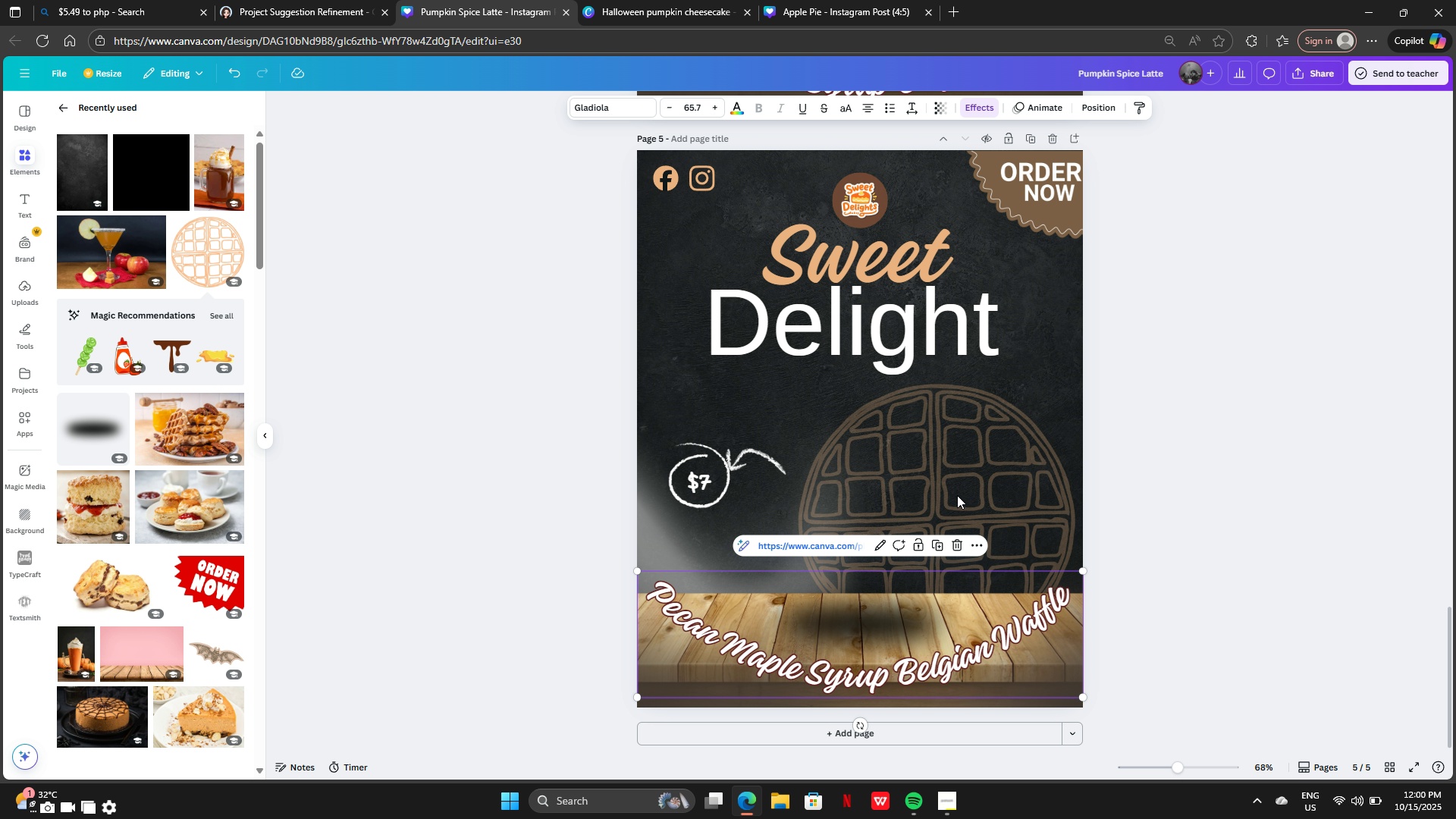 
double_click([934, 397])
 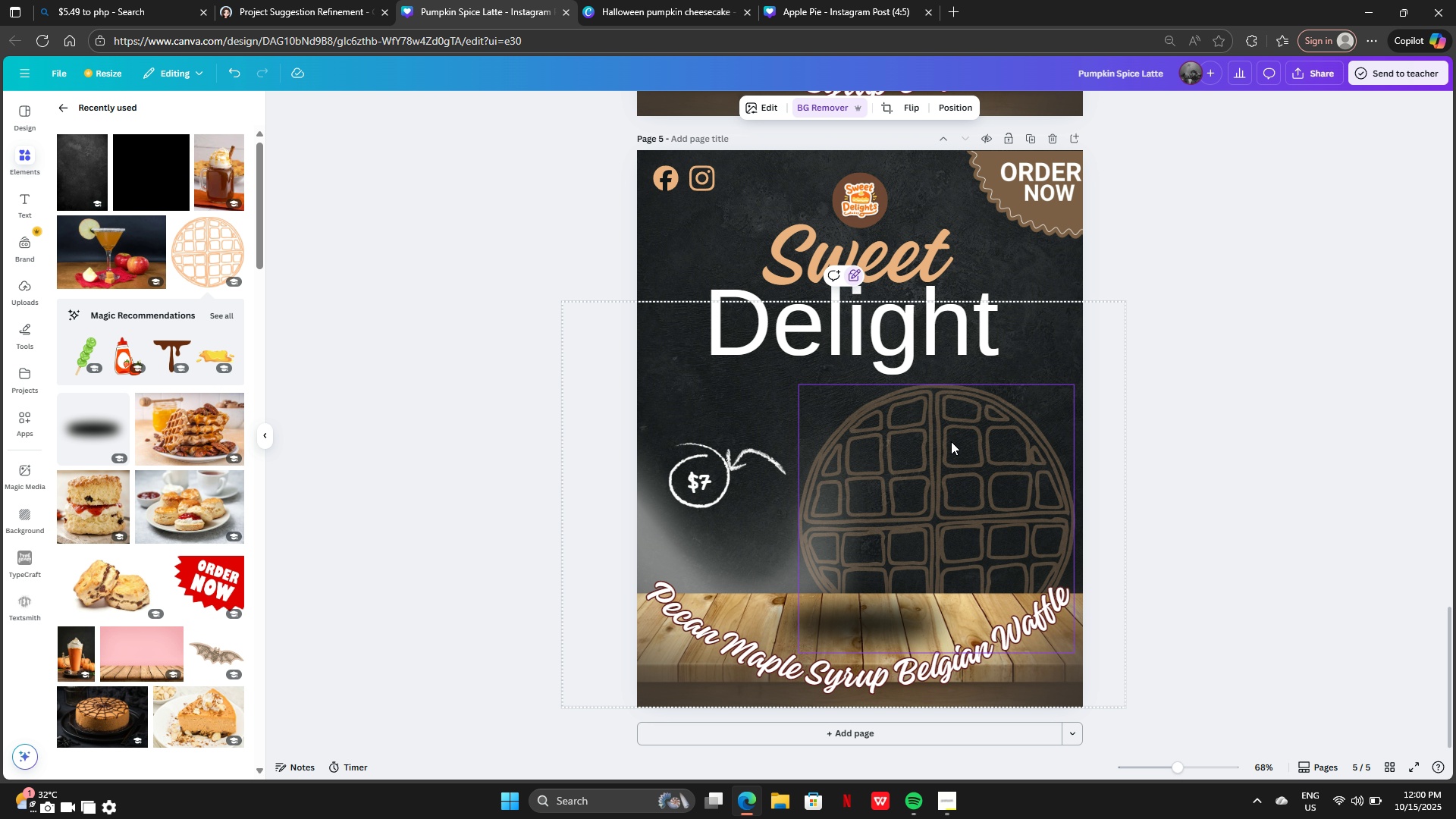 
triple_click([951, 441])
 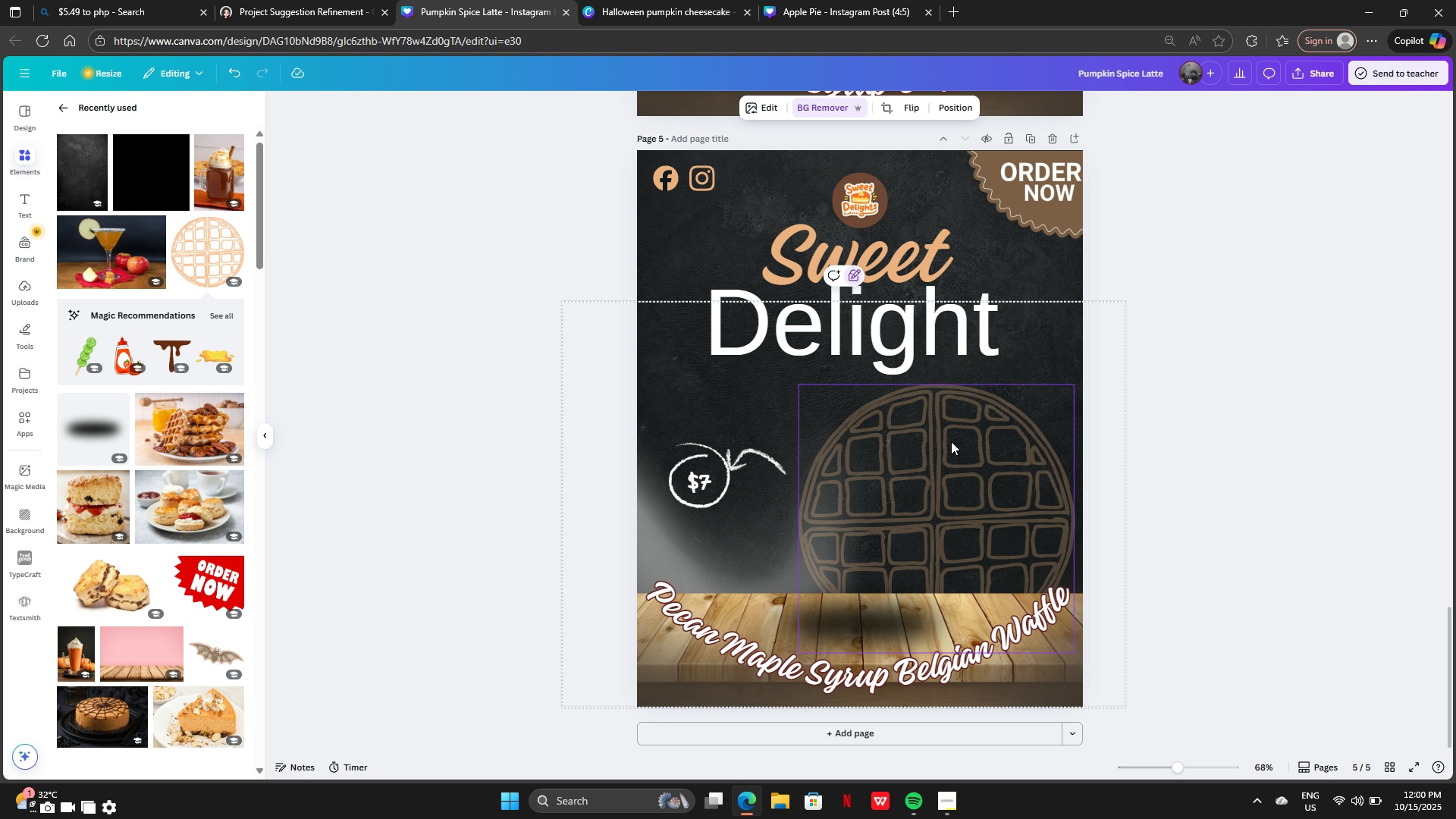 
triple_click([951, 441])
 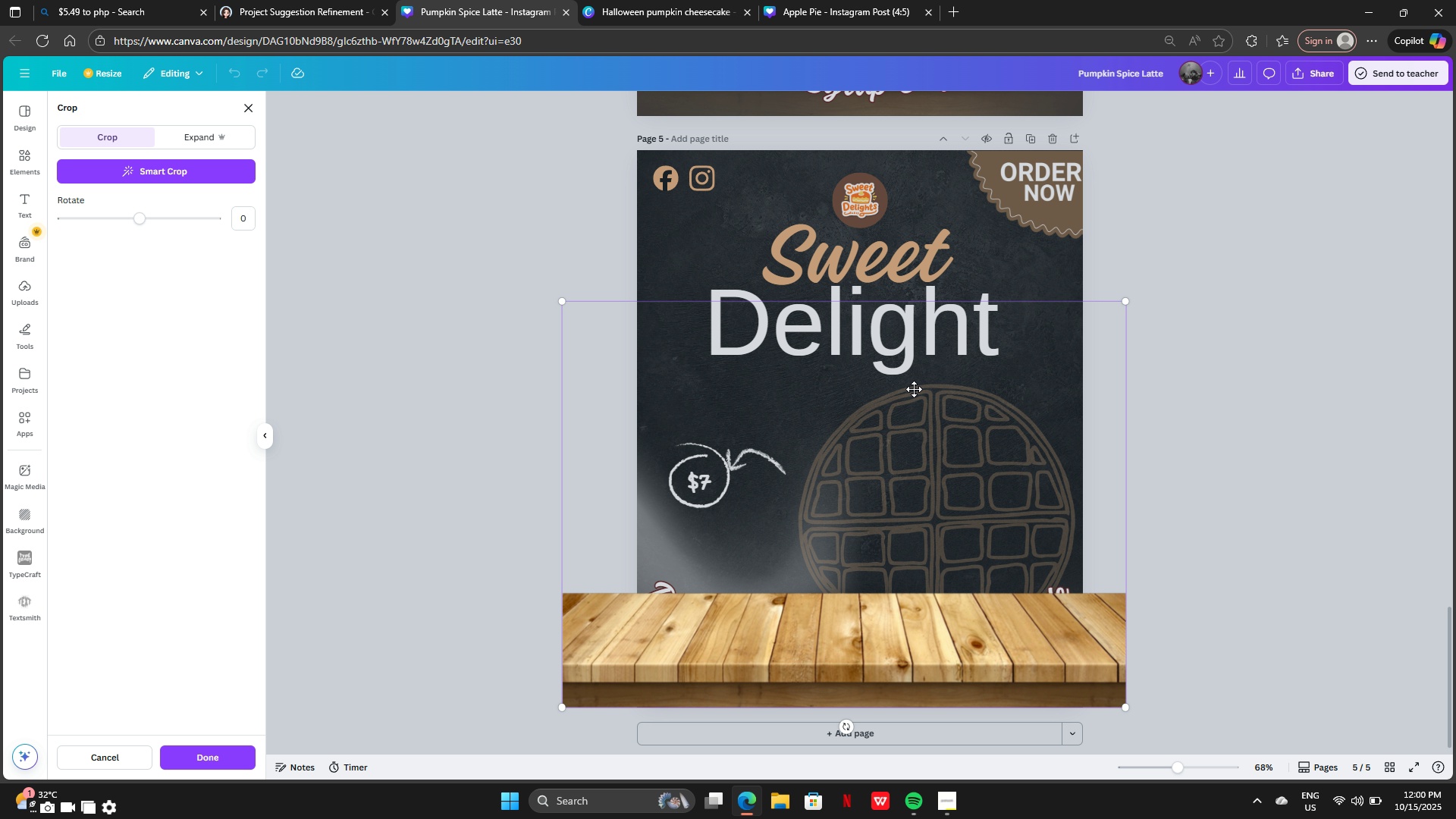 
left_click([937, 460])
 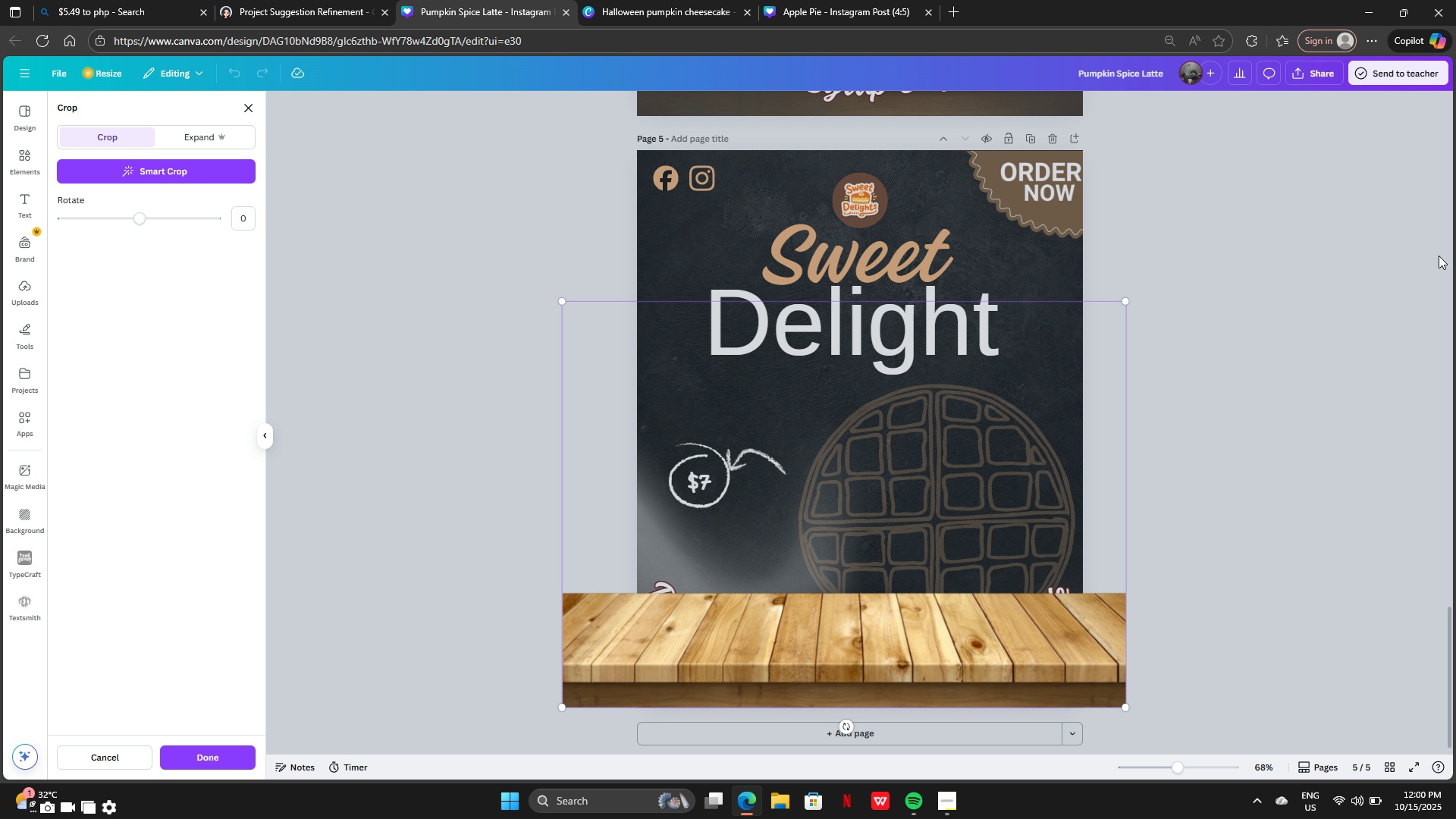 
left_click([1439, 256])
 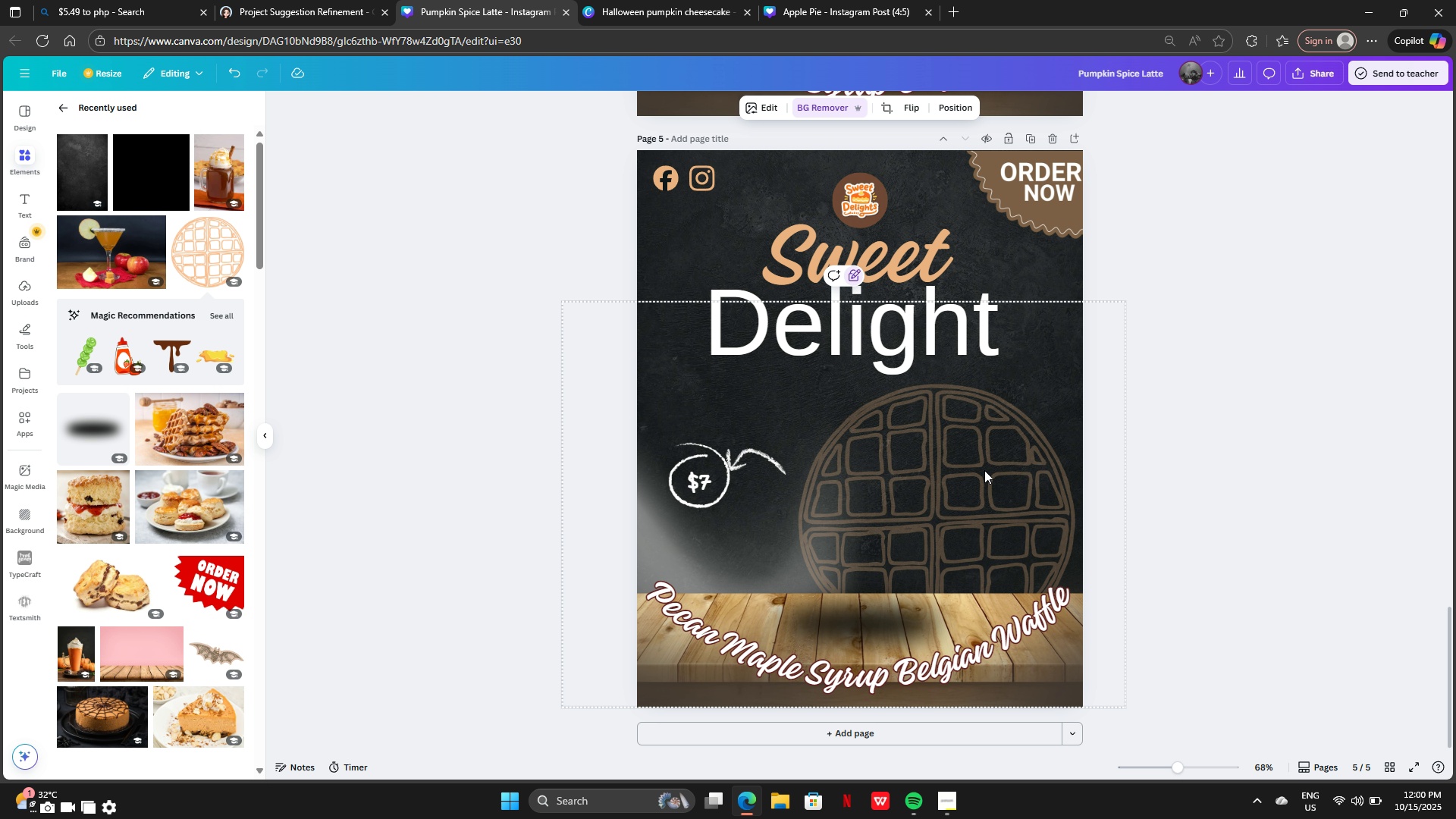 
left_click([984, 470])
 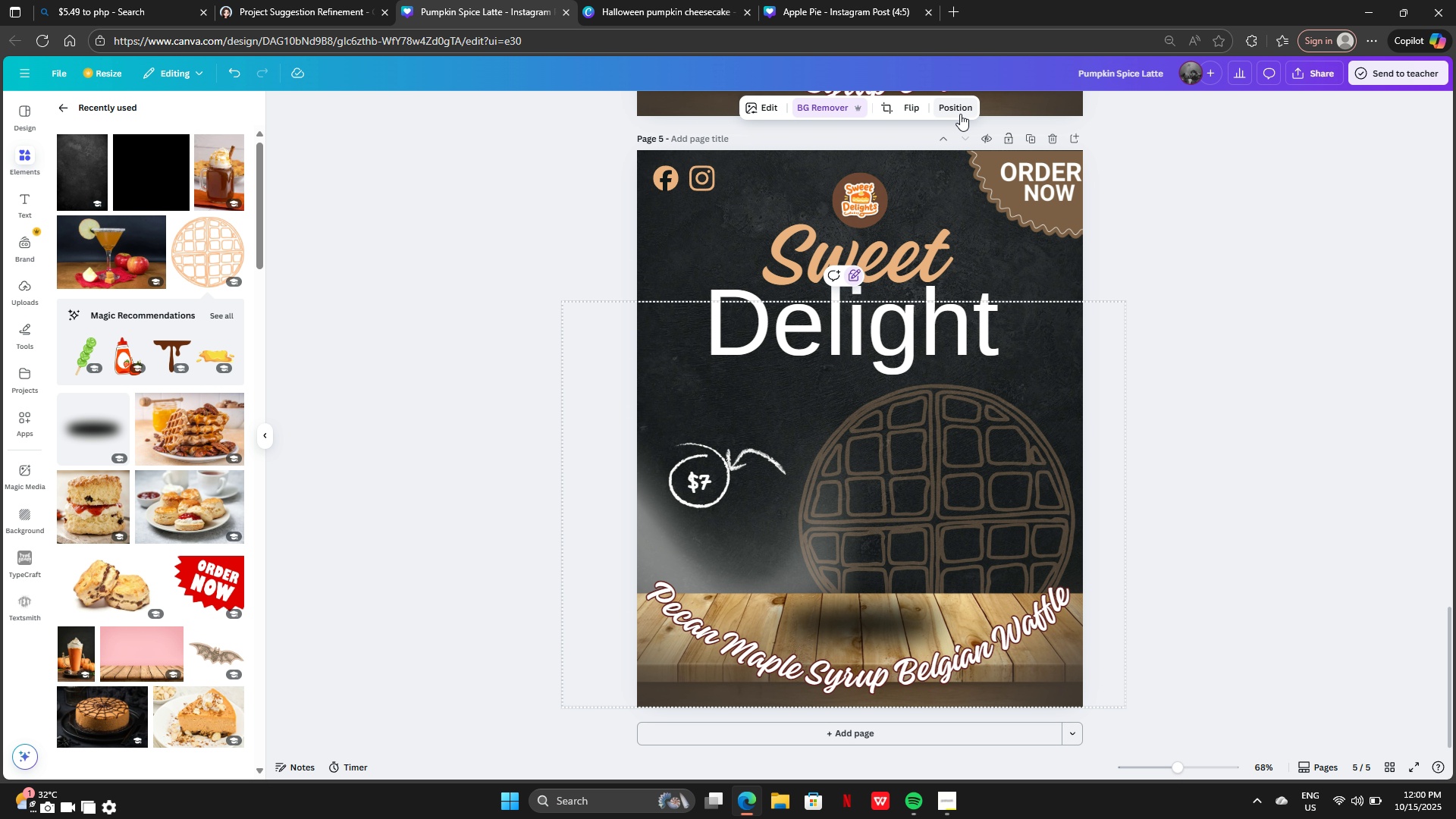 
left_click([960, 114])
 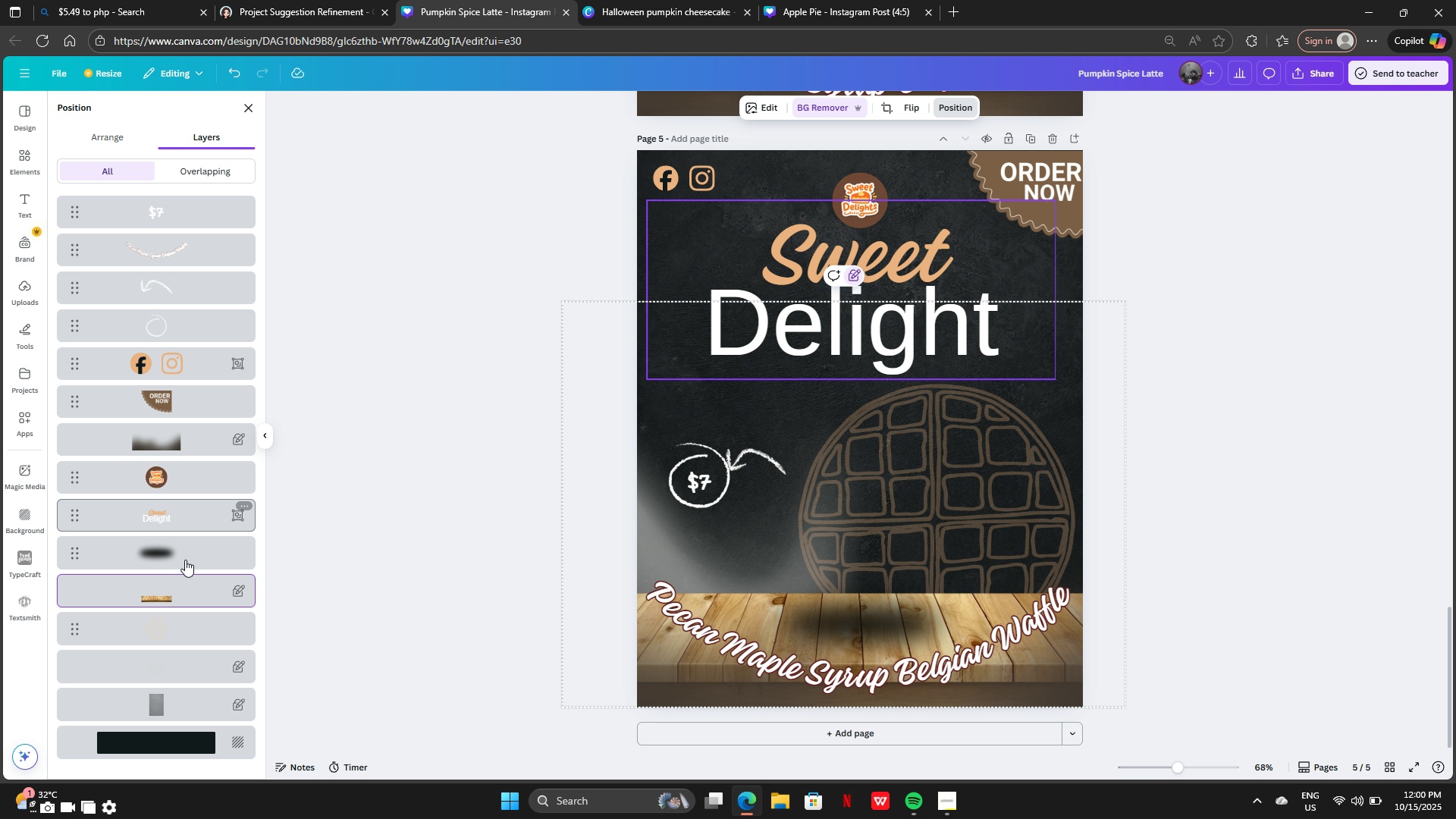 
scroll: coordinate [186, 594], scroll_direction: down, amount: 4.0
 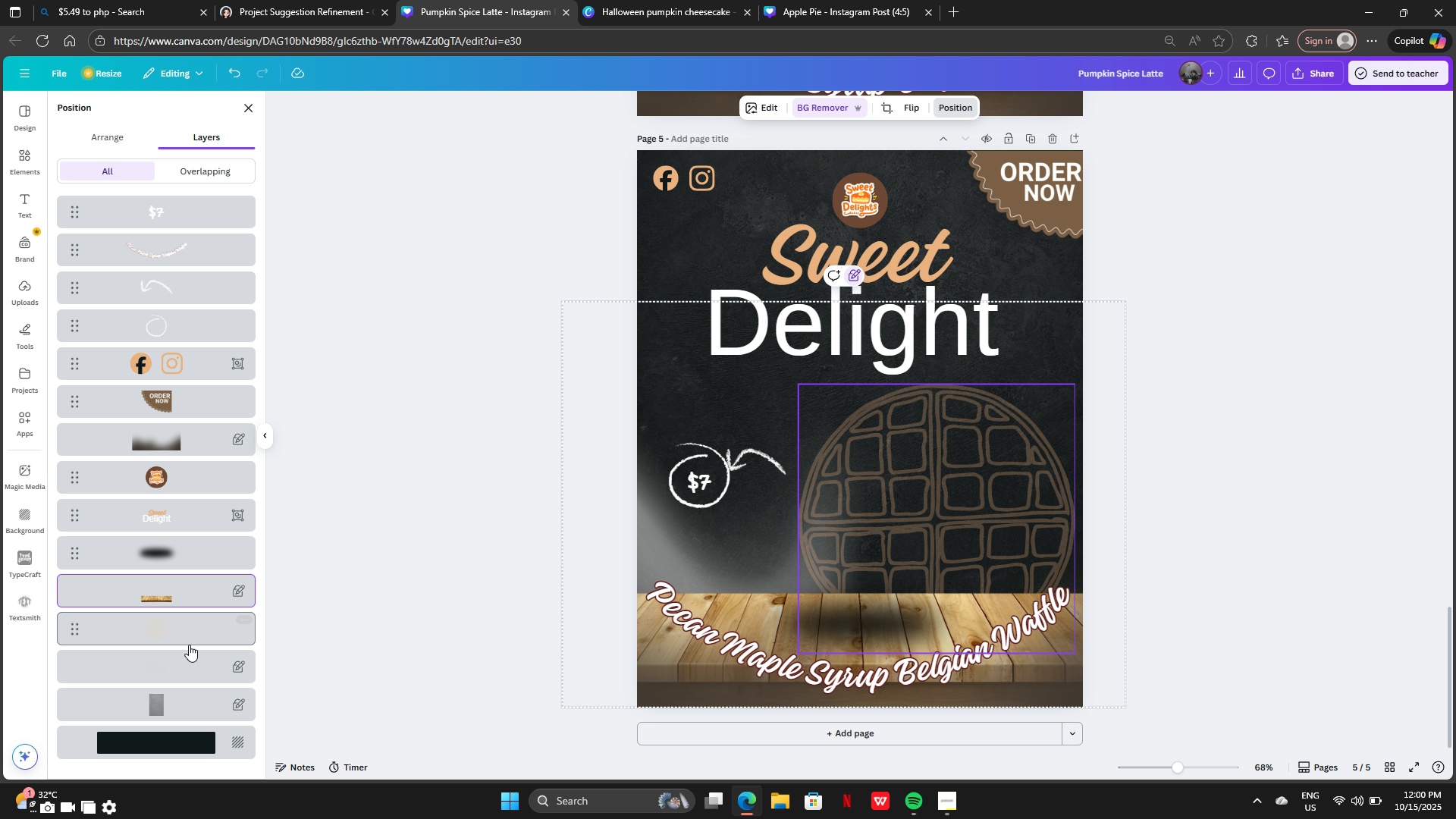 
left_click([180, 620])
 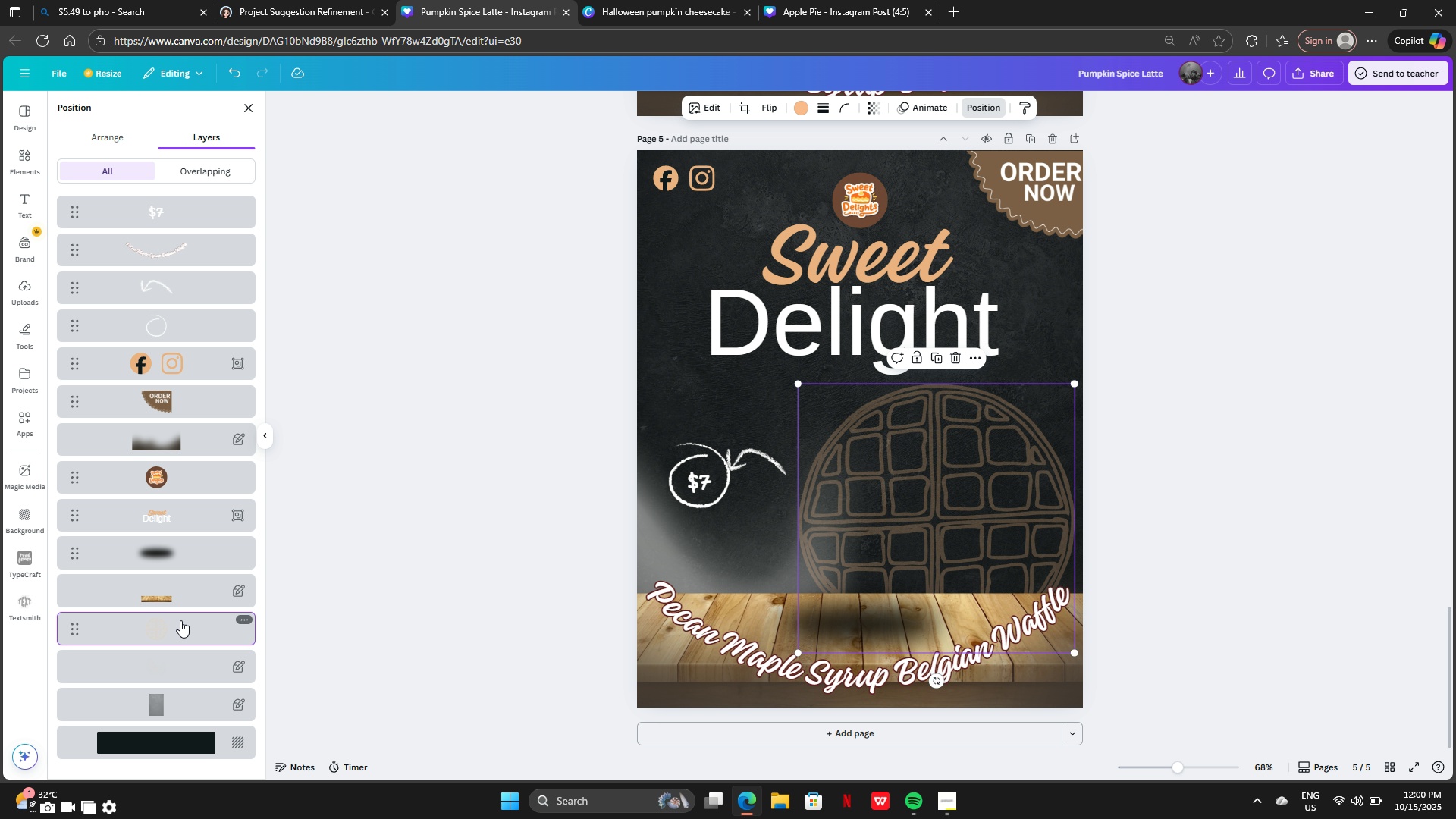 
key(Backspace)
 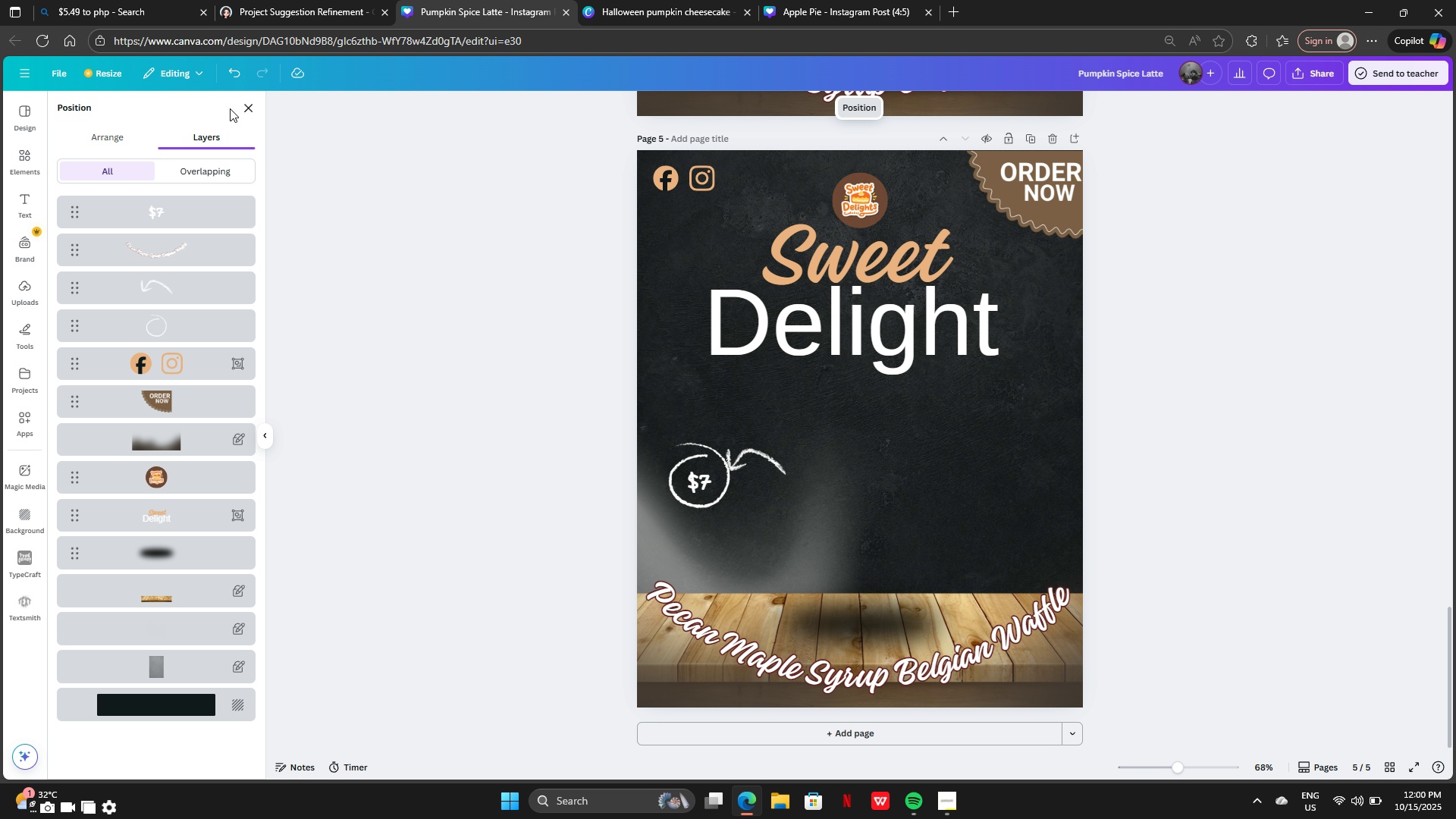 
left_click([242, 108])
 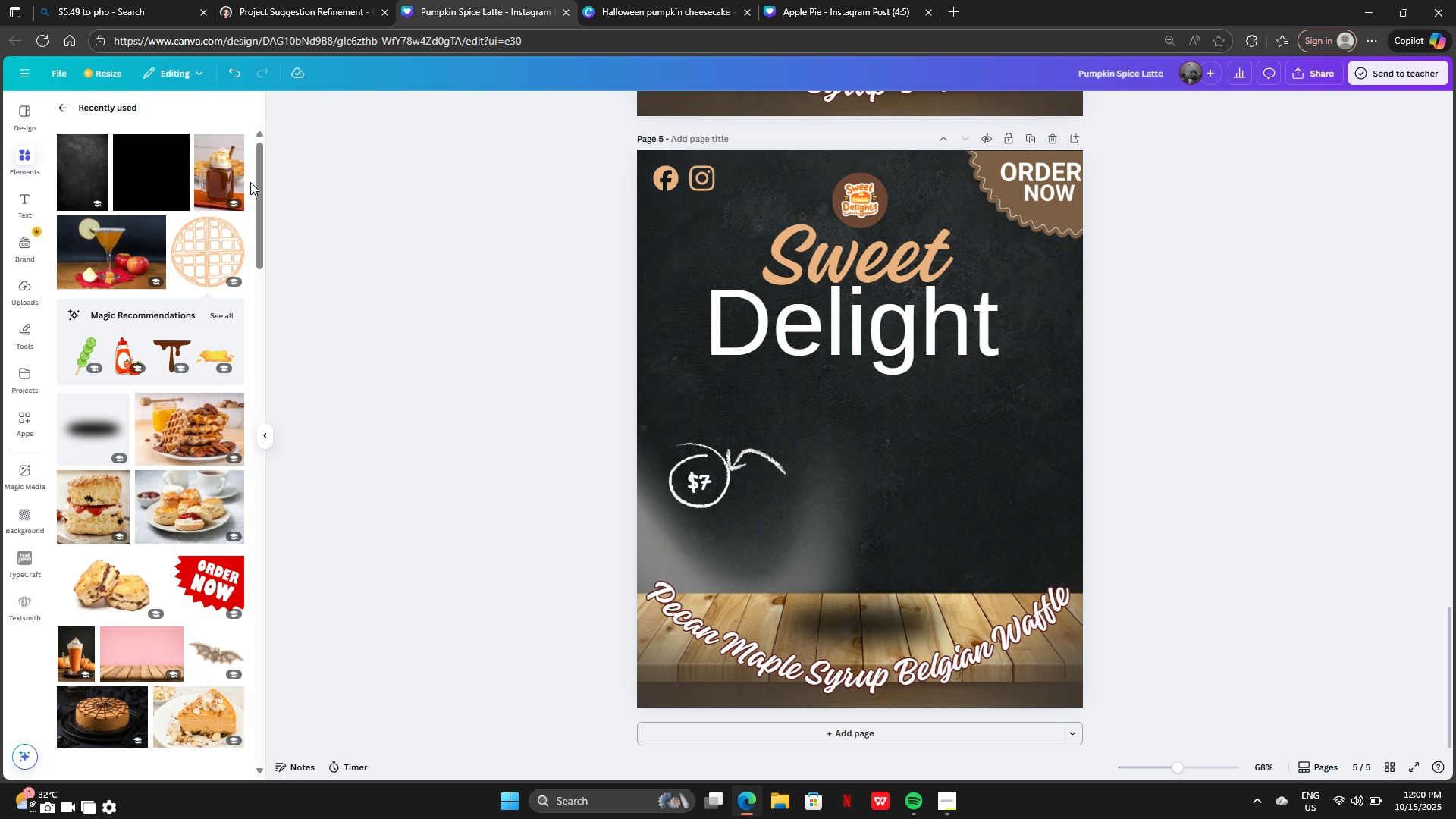 
scroll: coordinate [240, 166], scroll_direction: up, amount: 1.0
 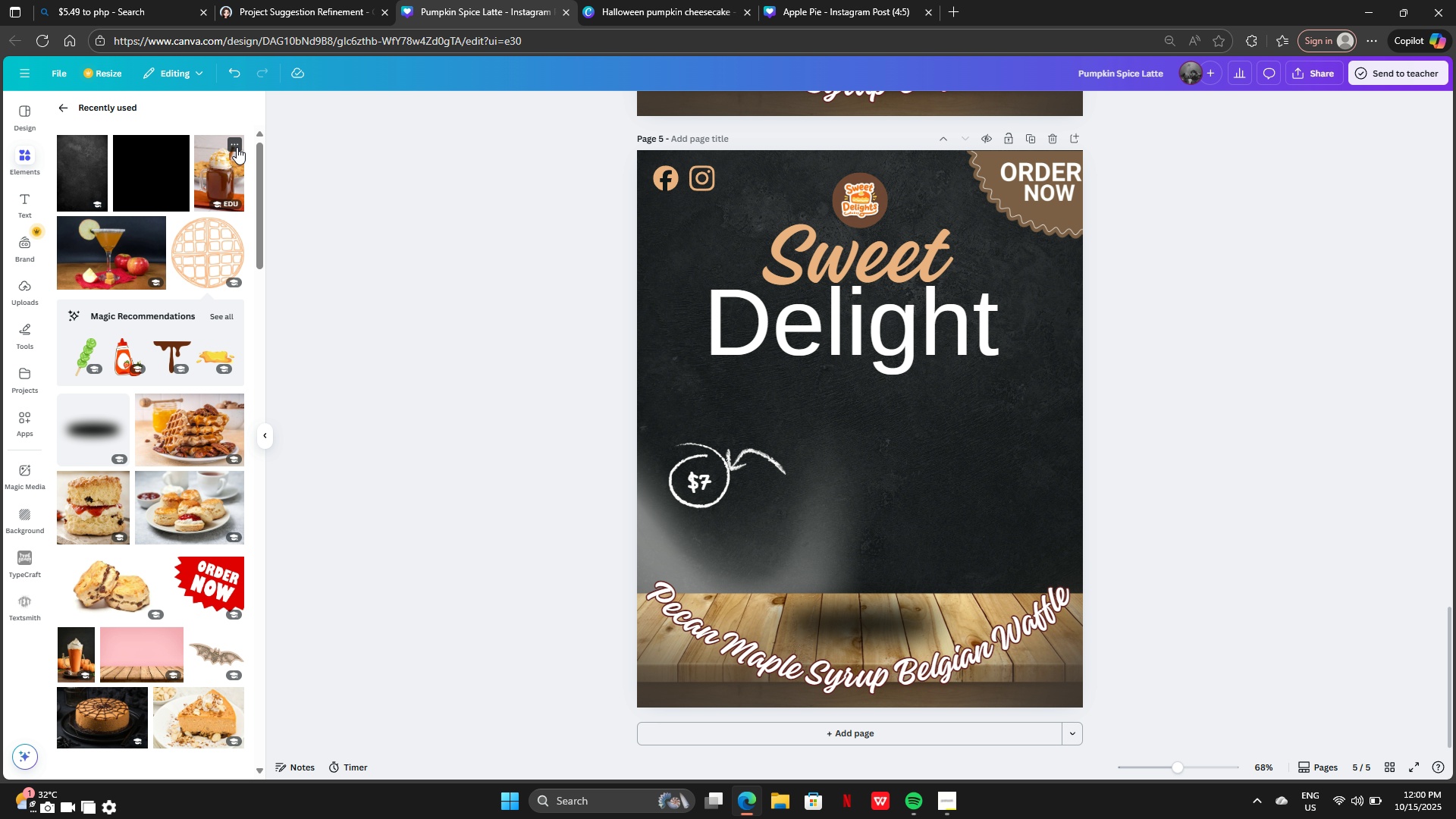 
left_click([237, 146])
 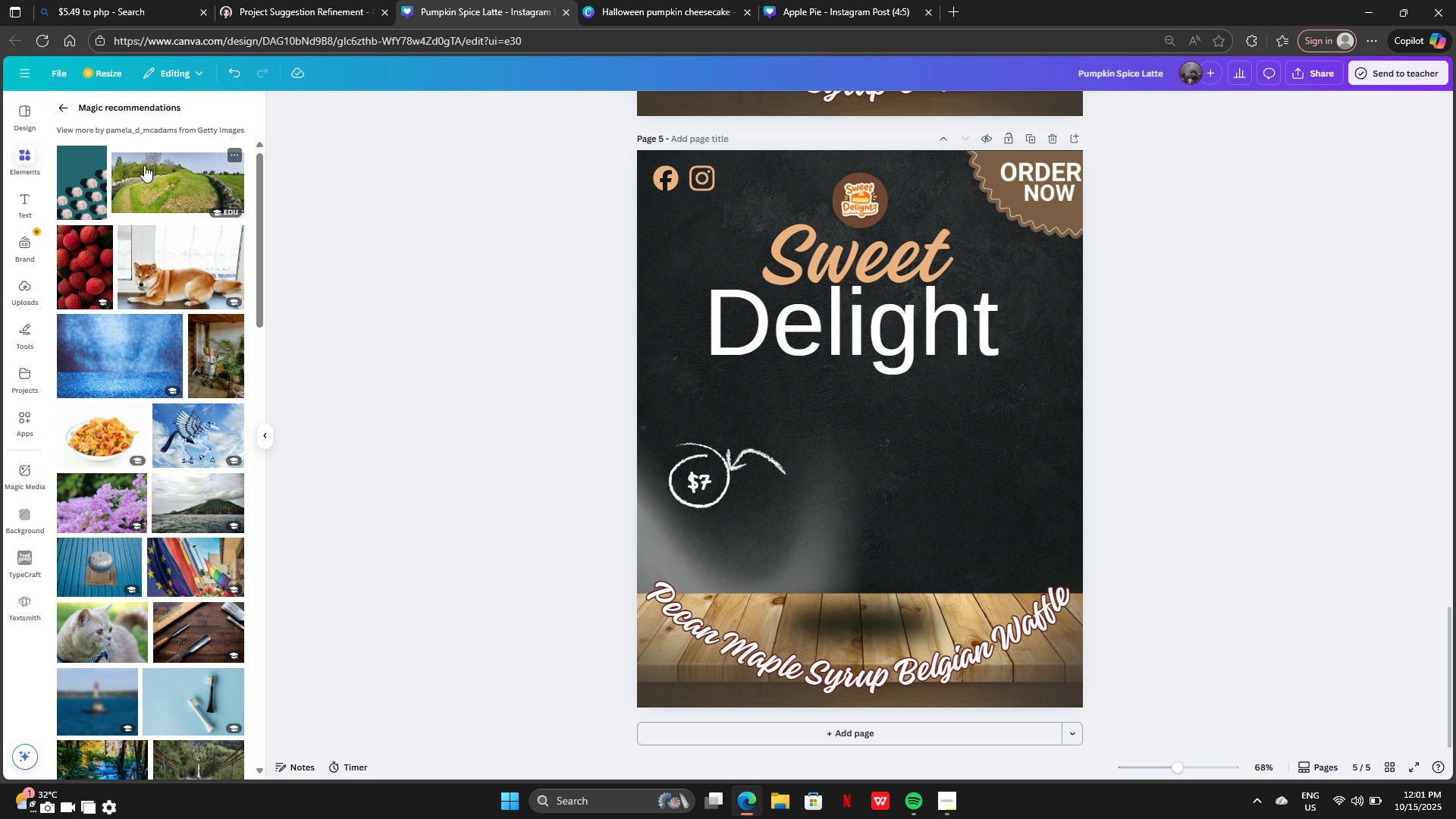 
wait(6.57)
 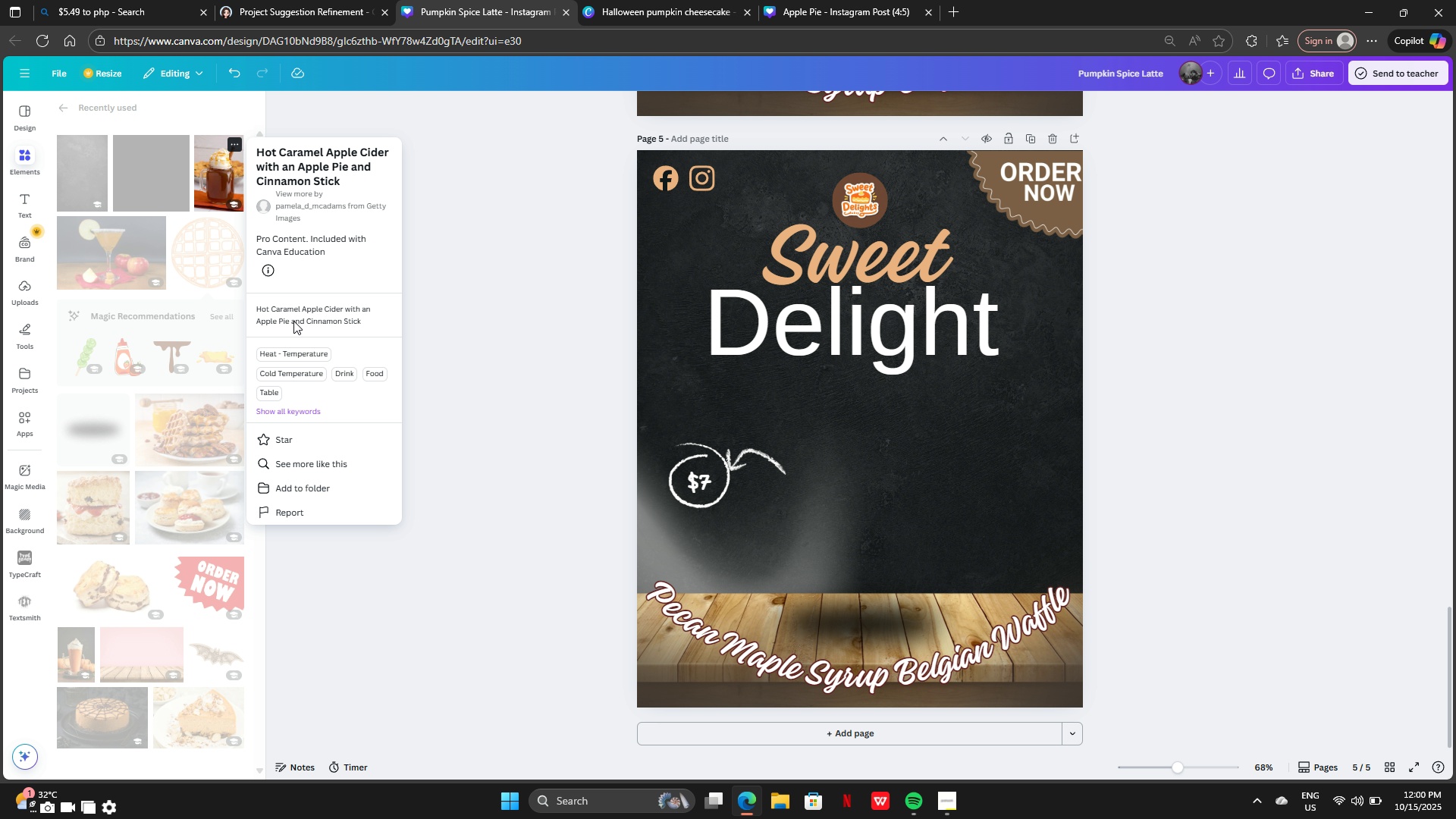 
left_click([60, 102])
 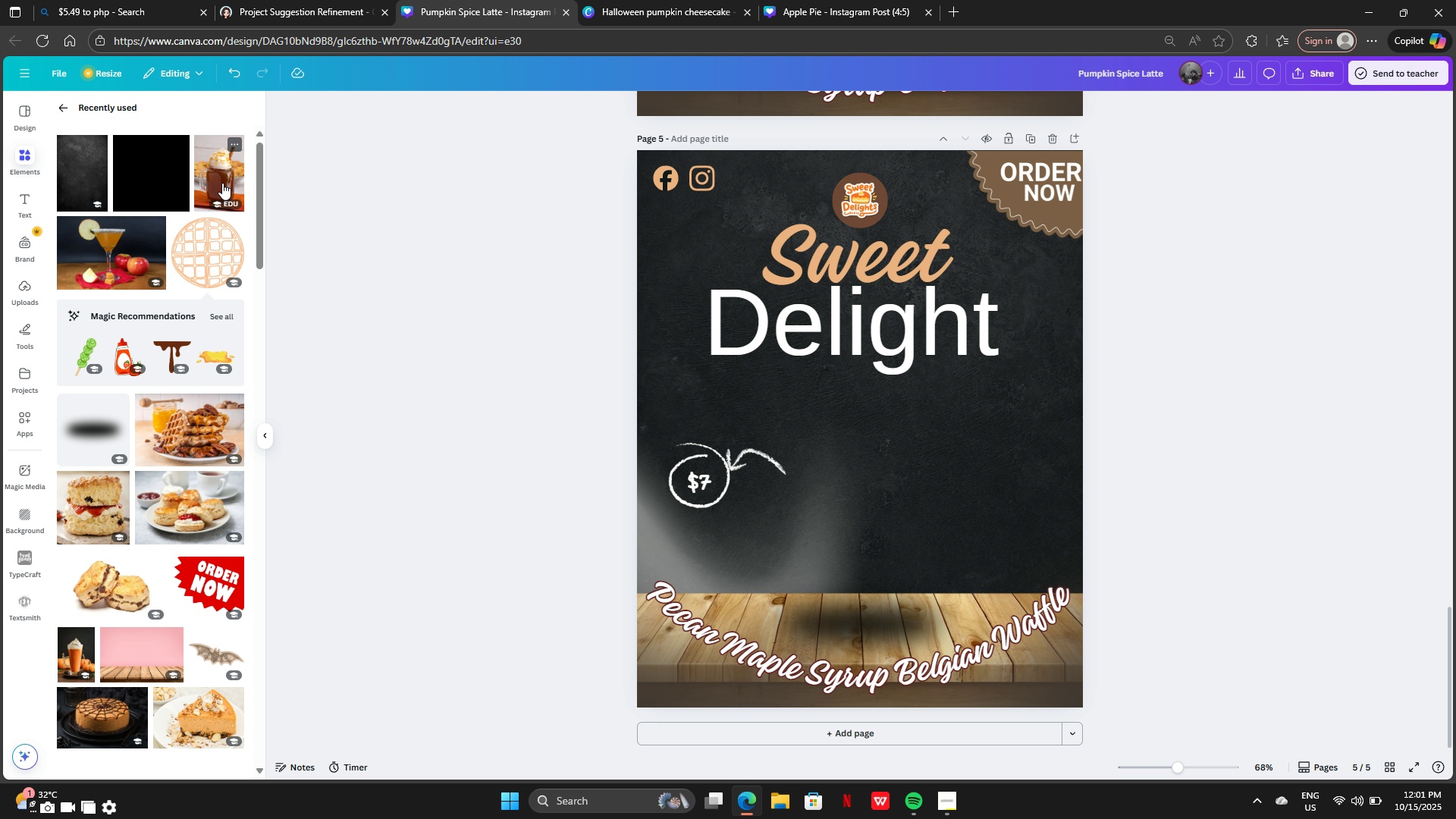 
scroll: coordinate [225, 196], scroll_direction: up, amount: 5.0
 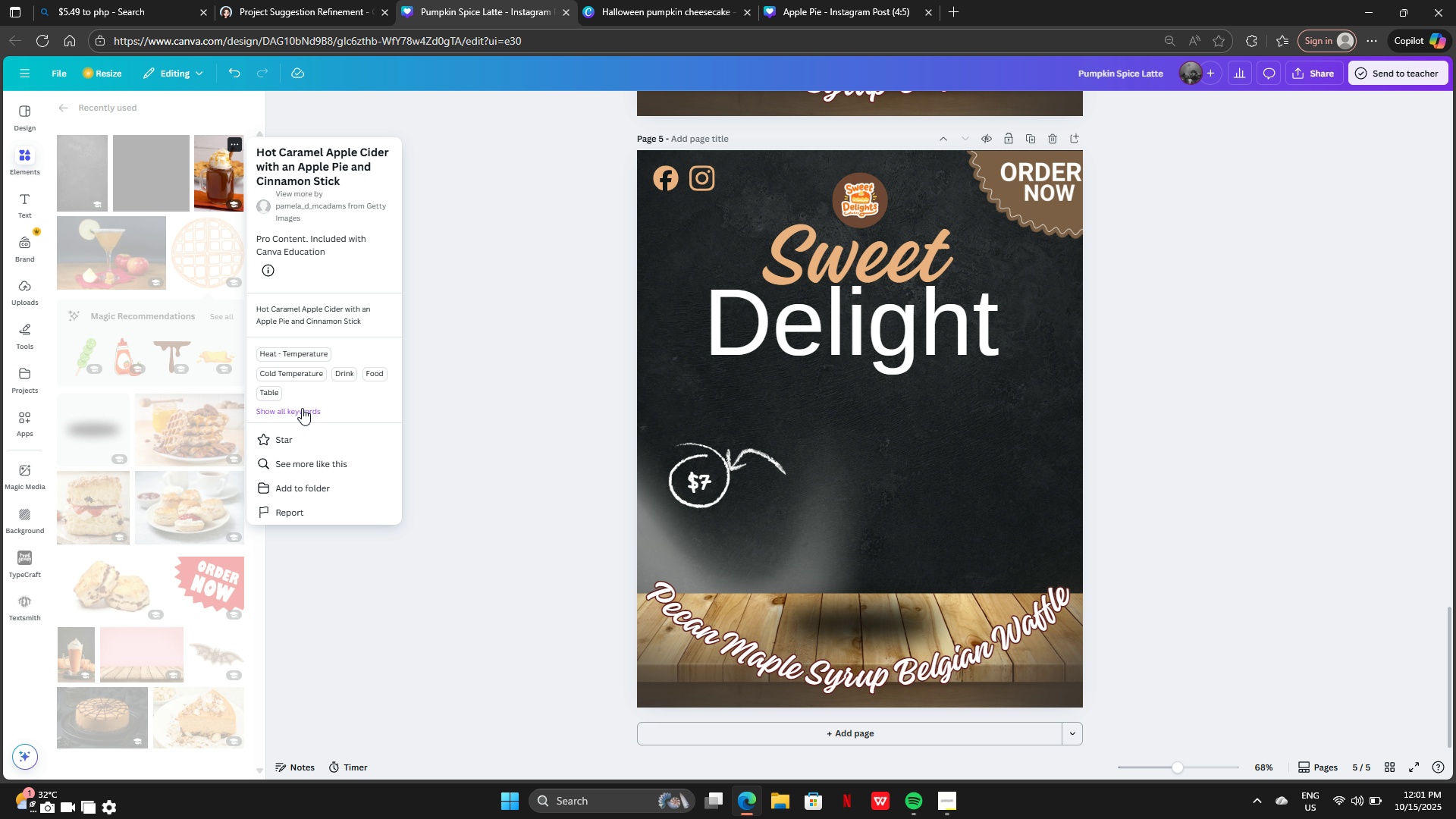 
left_click([305, 466])
 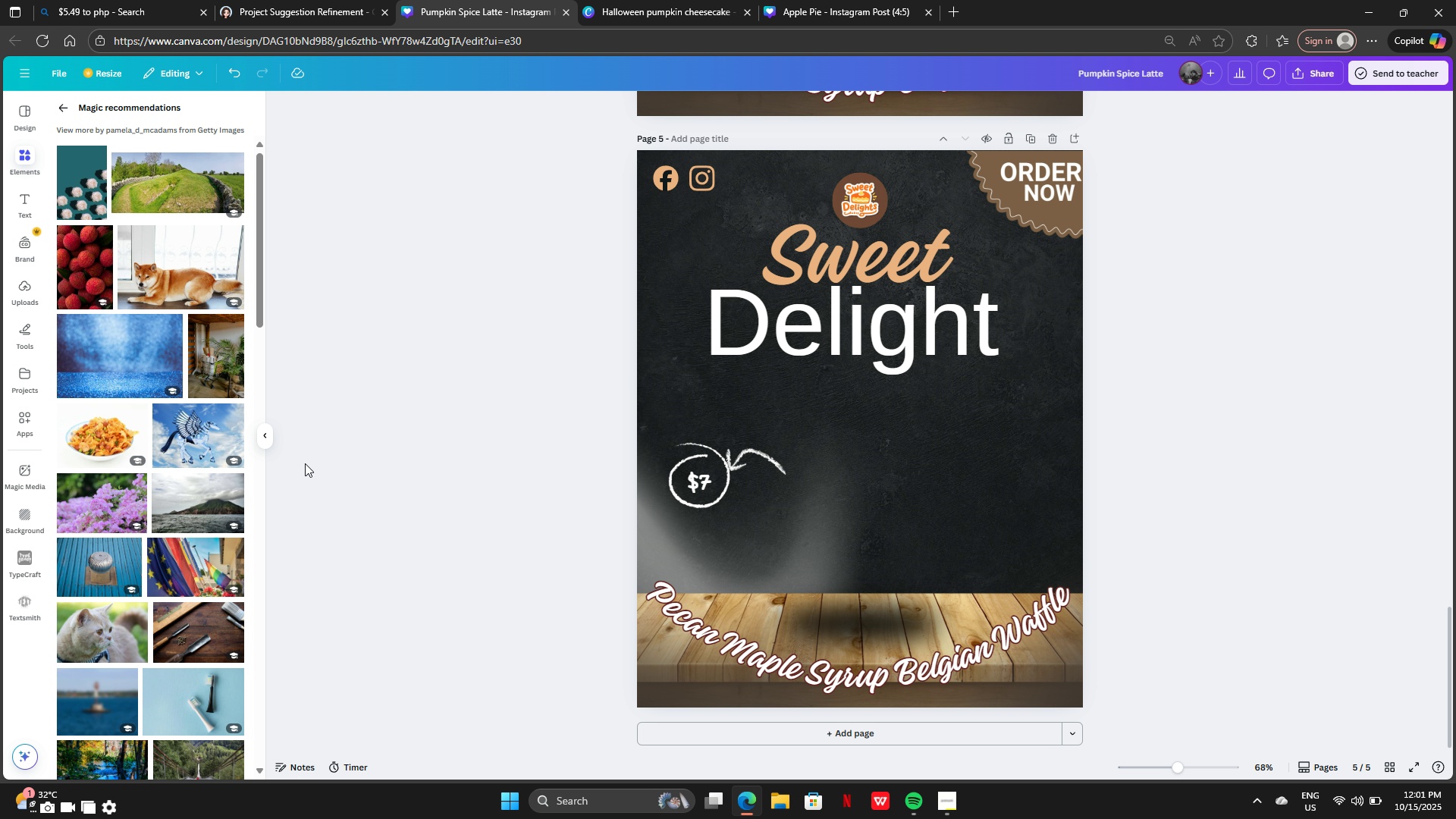 
scroll: coordinate [200, 369], scroll_direction: down, amount: 34.0
 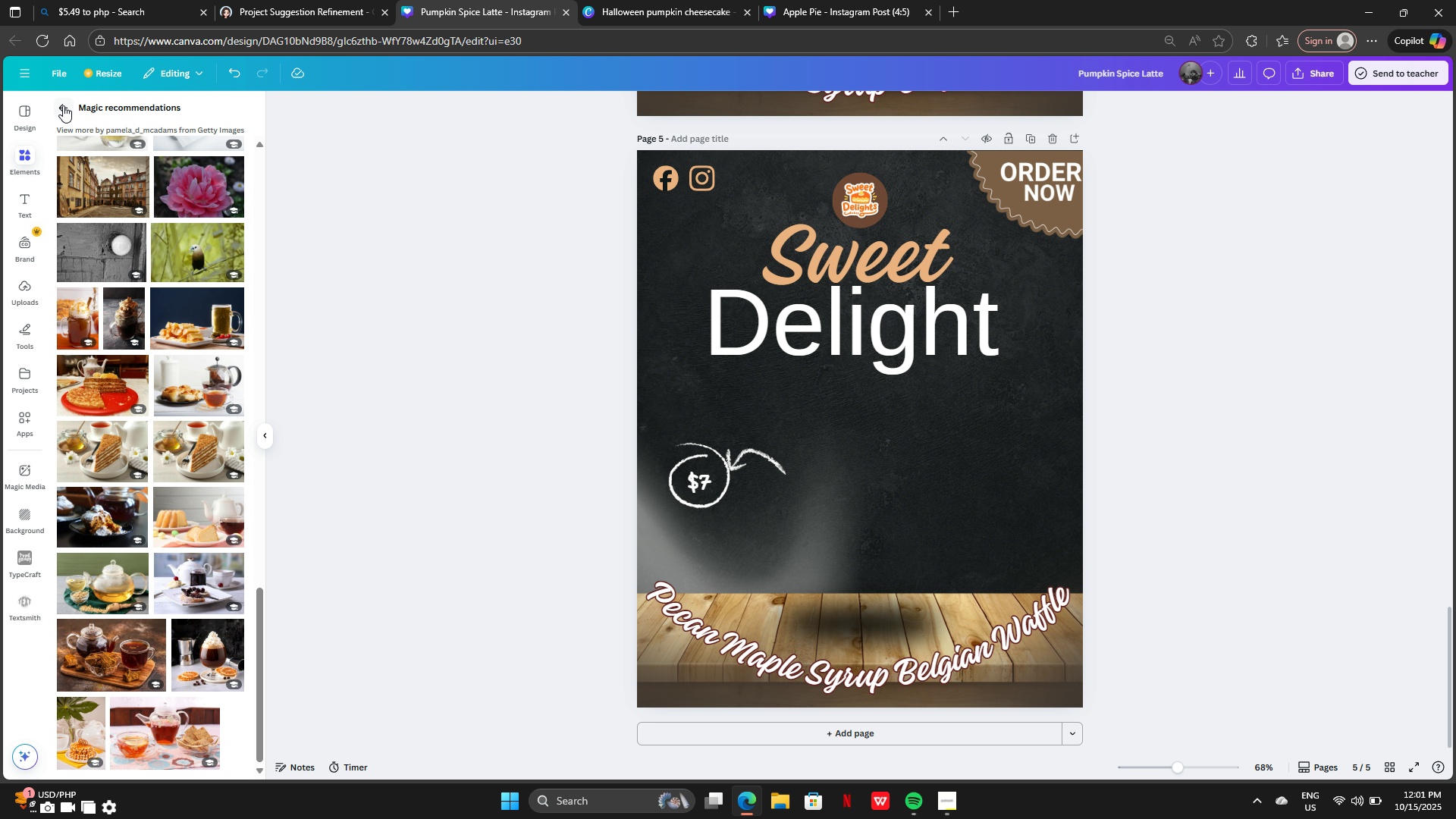 
left_click([62, 108])
 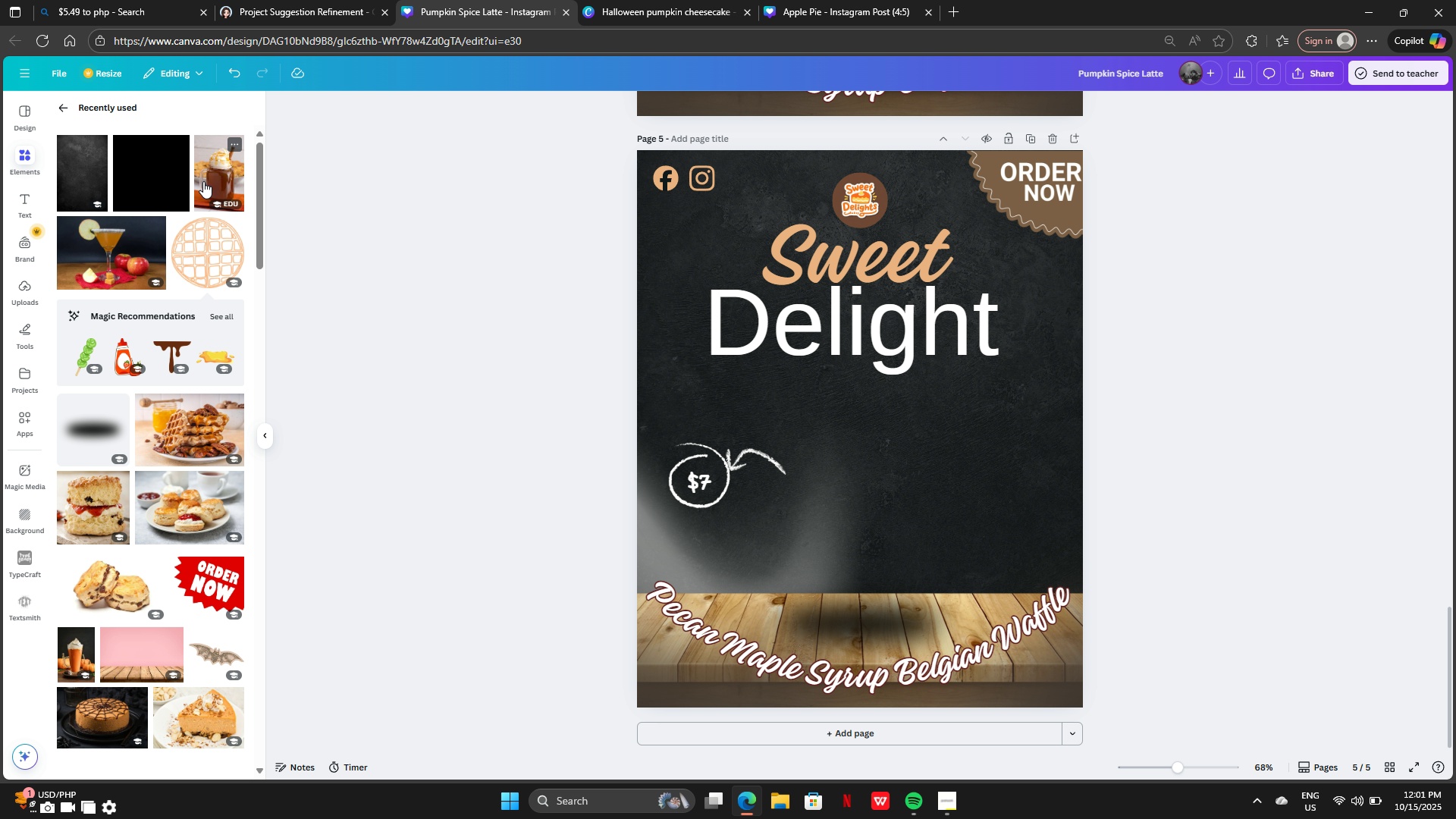 
left_click([203, 181])
 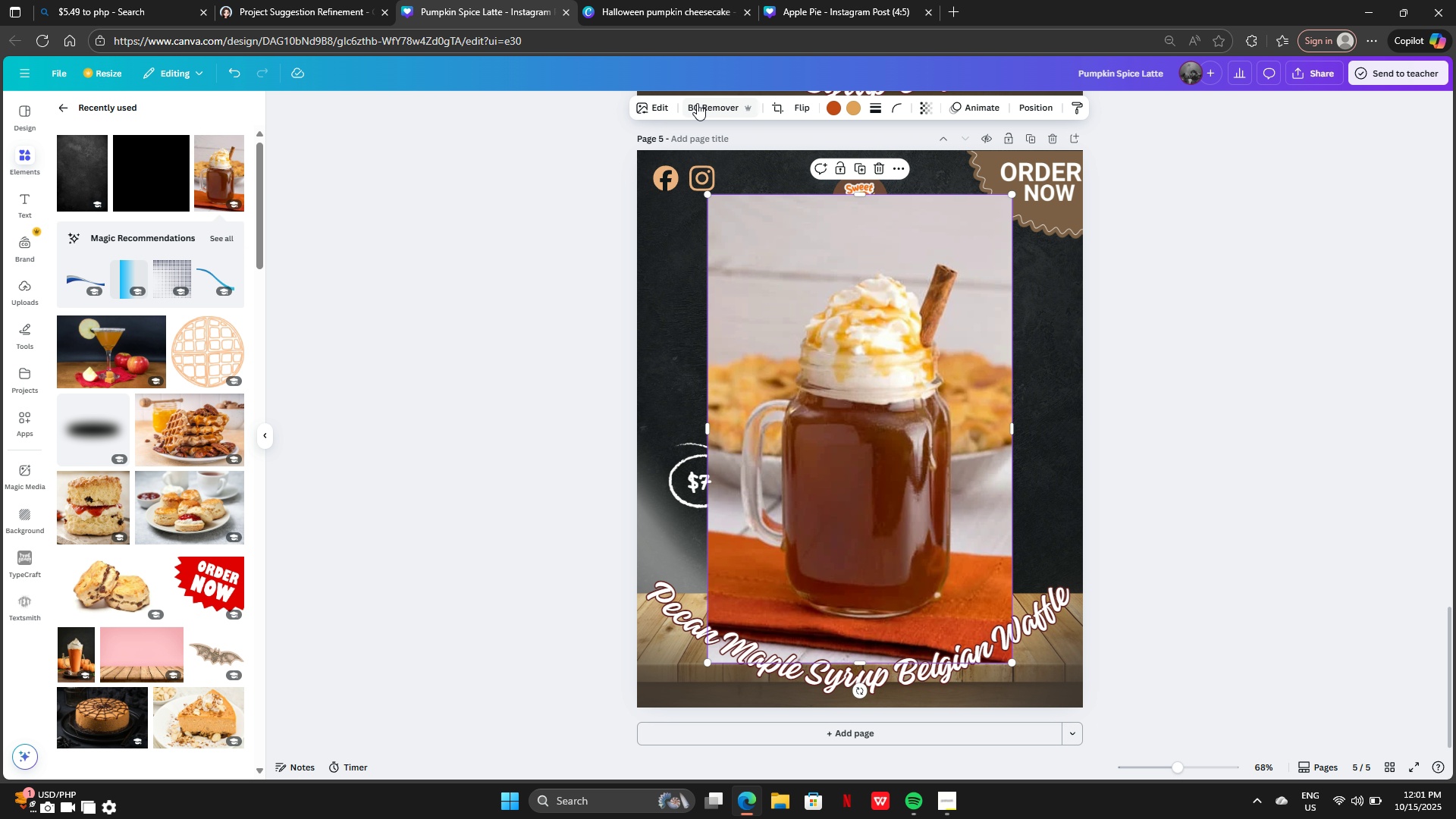 
left_click([697, 103])
 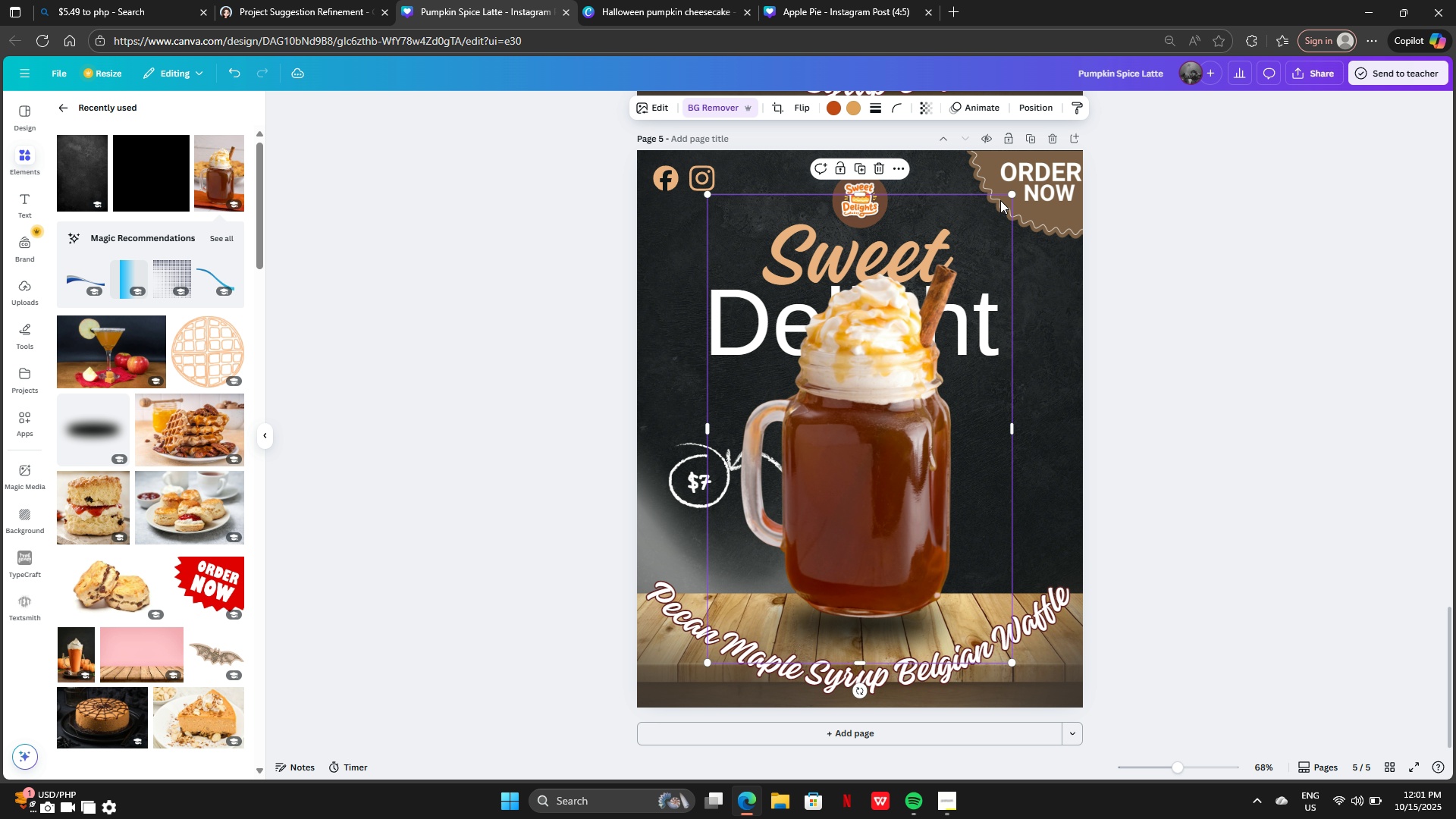 
left_click_drag(start_coordinate=[1009, 198], to_coordinate=[955, 318])
 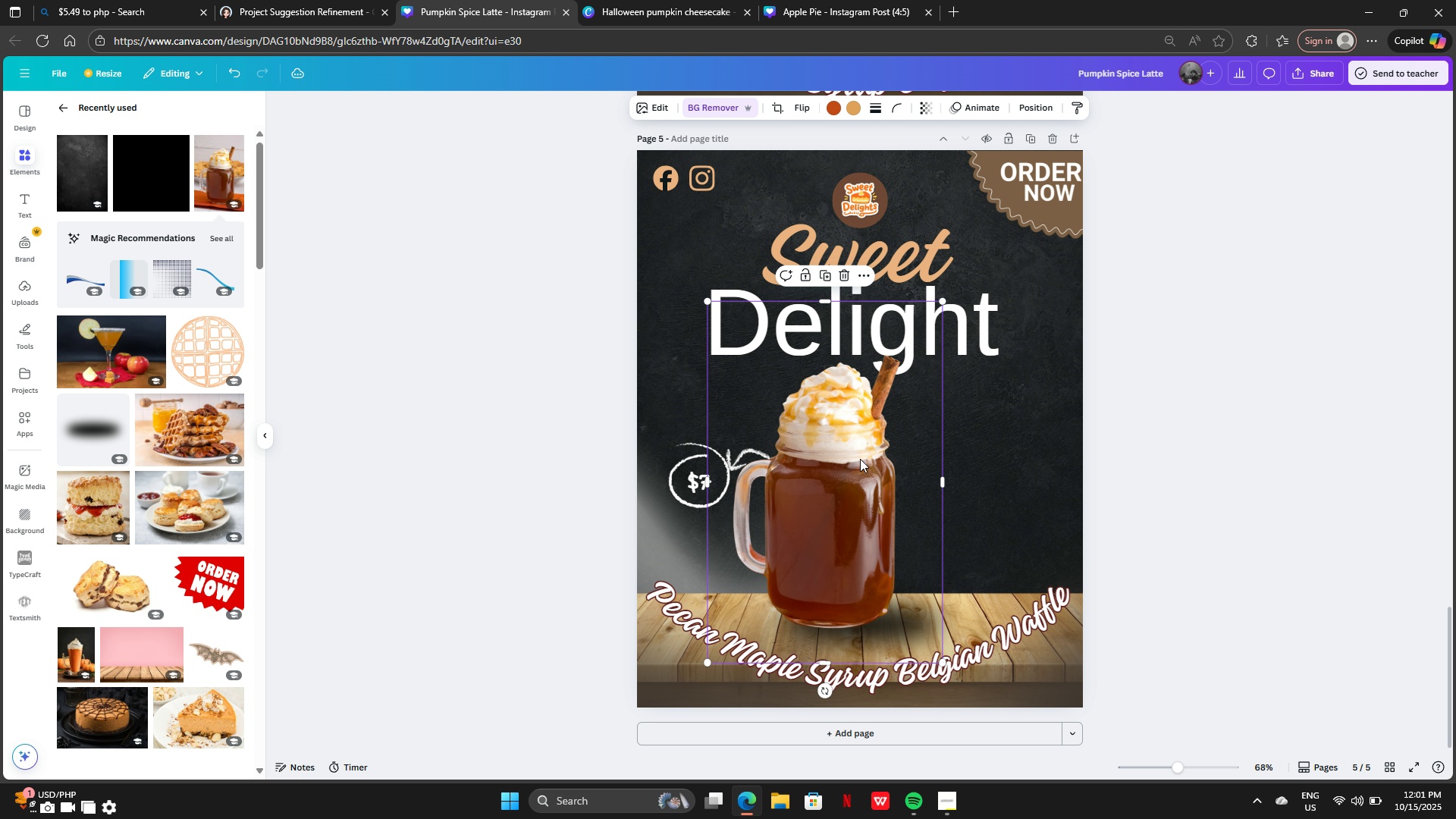 
left_click_drag(start_coordinate=[855, 467], to_coordinate=[889, 467])
 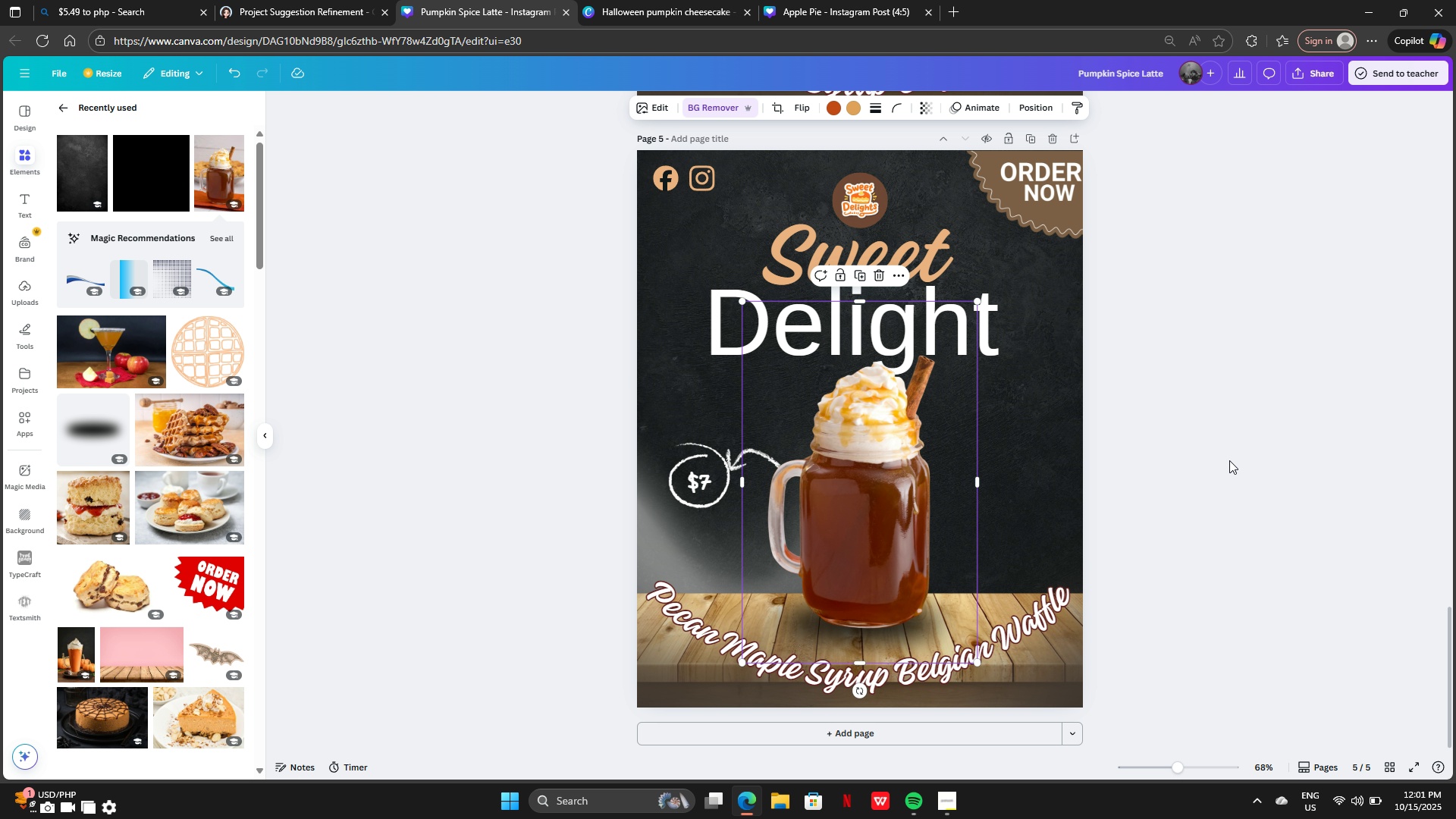 
left_click([1229, 460])
 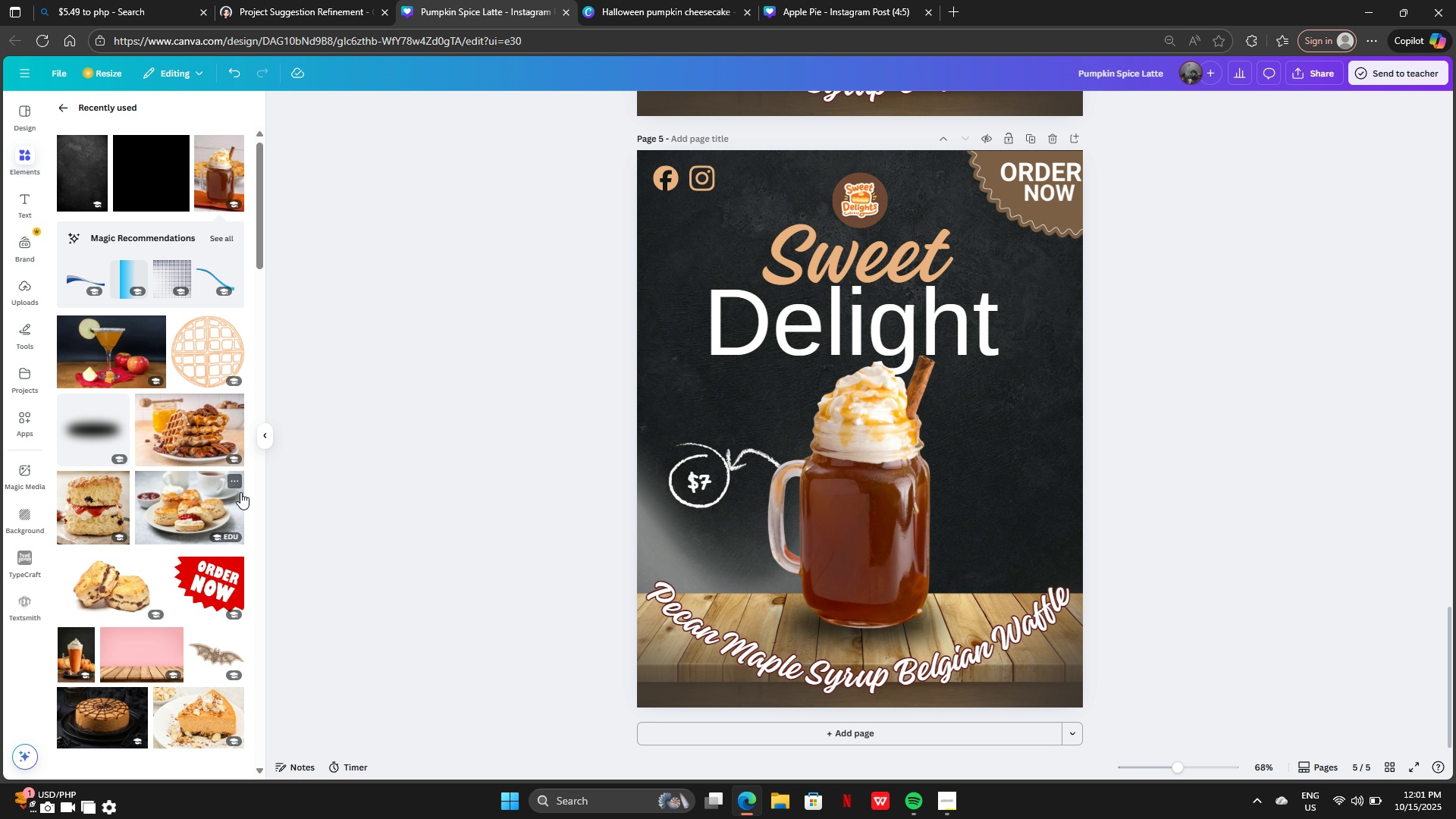 
scroll: coordinate [246, 208], scroll_direction: up, amount: 2.0
 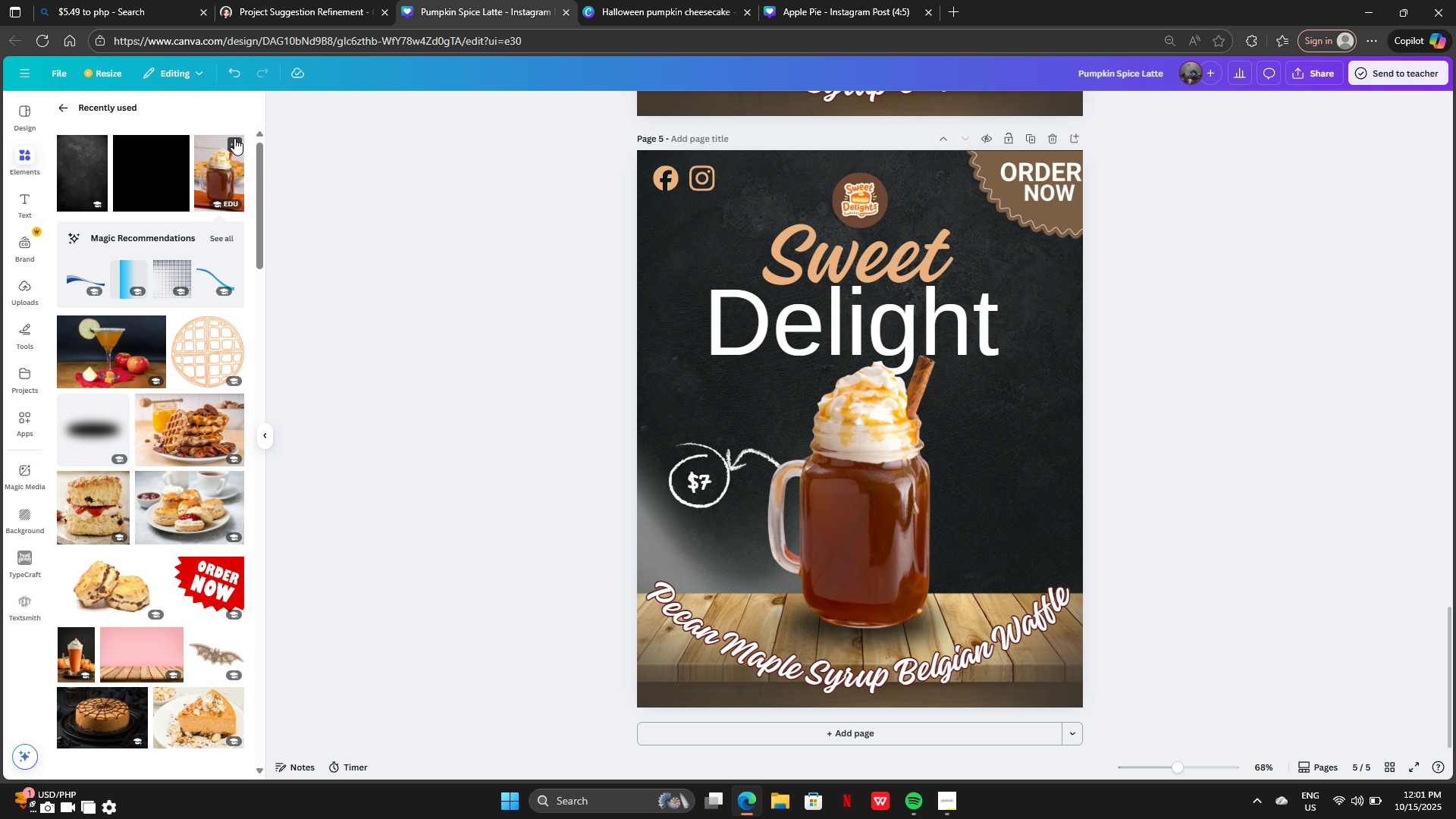 
left_click([234, 138])
 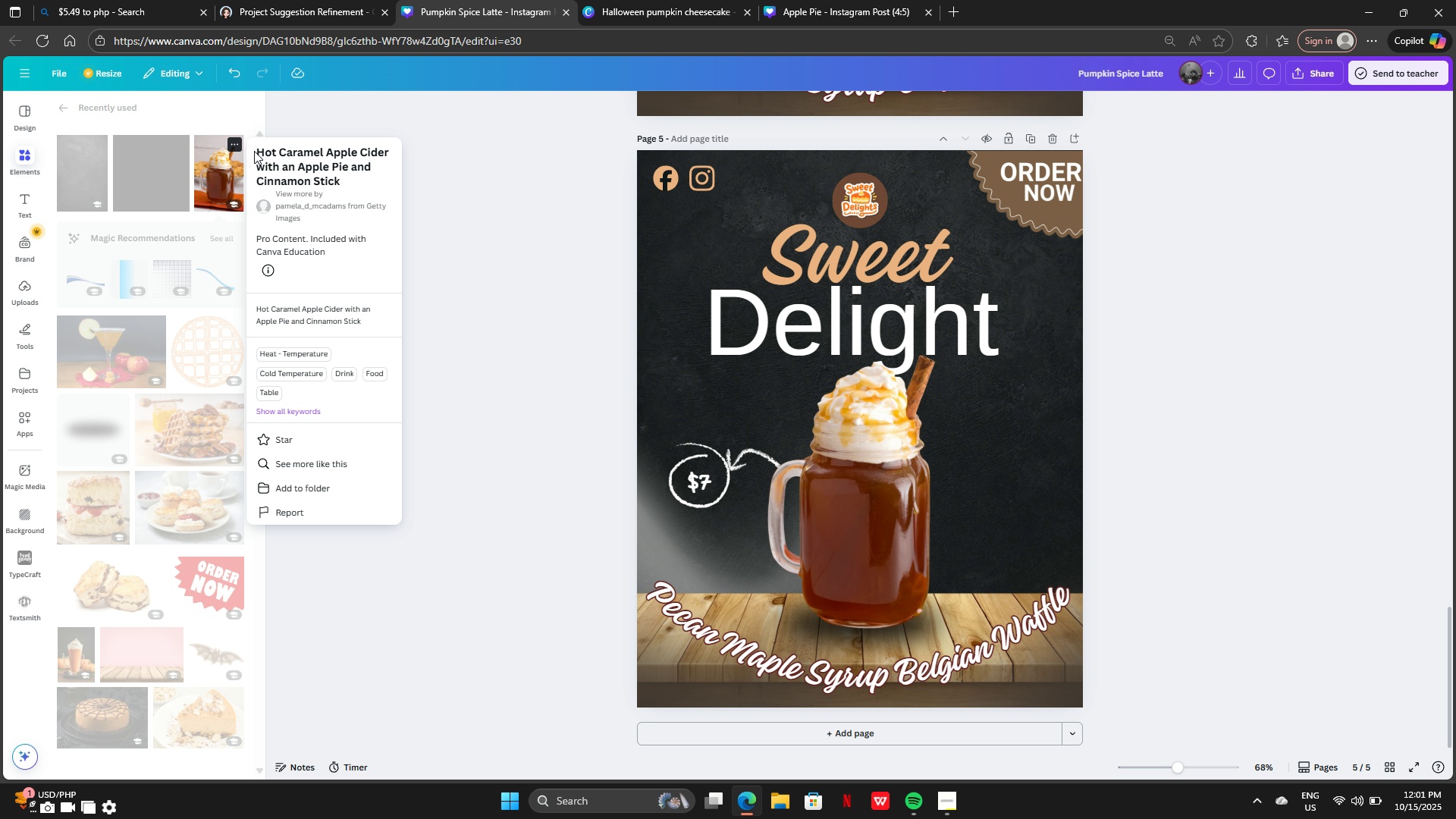 
left_click_drag(start_coordinate=[254, 151], to_coordinate=[354, 181])
 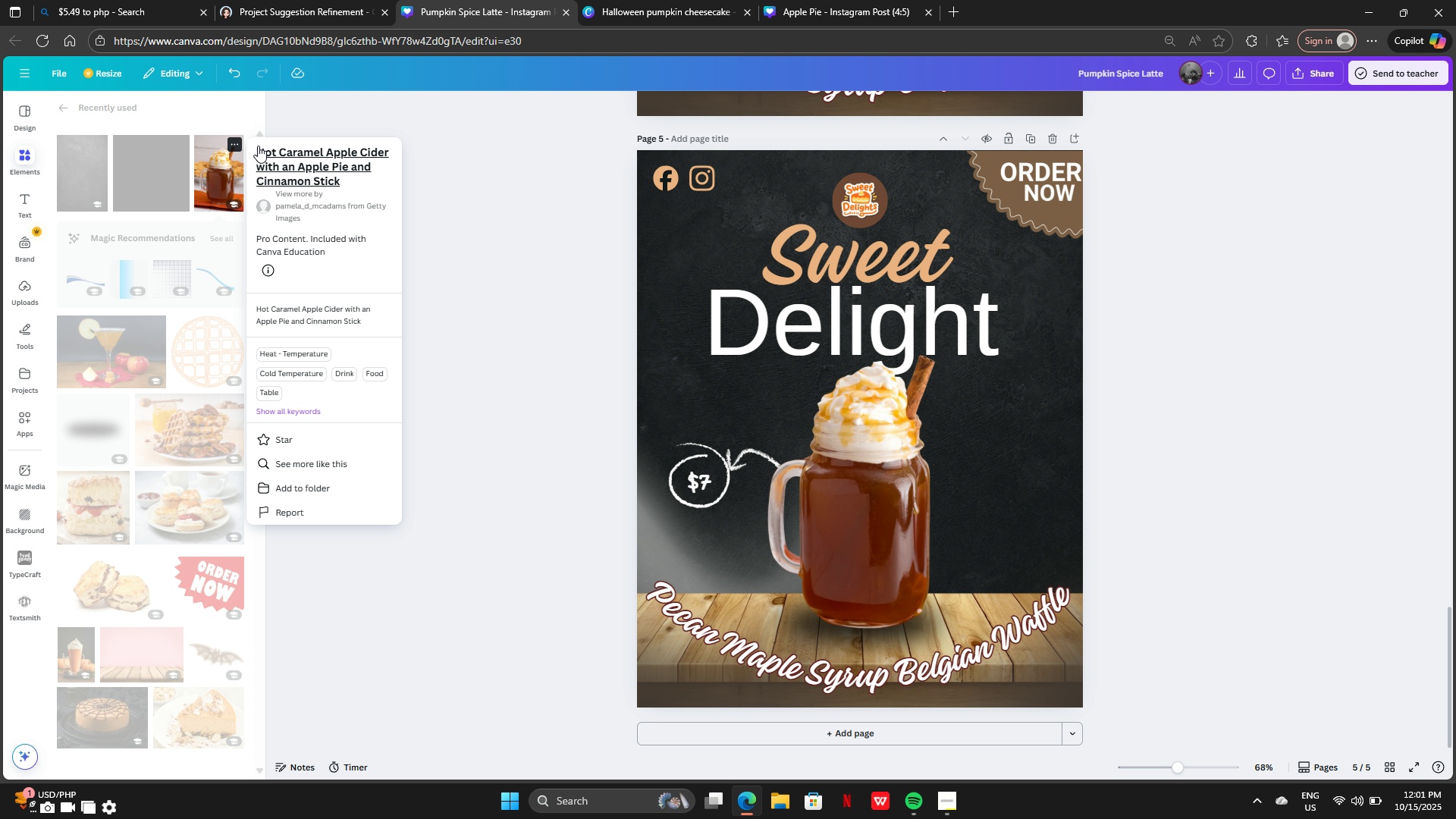 
left_click_drag(start_coordinate=[257, 149], to_coordinate=[359, 179])
 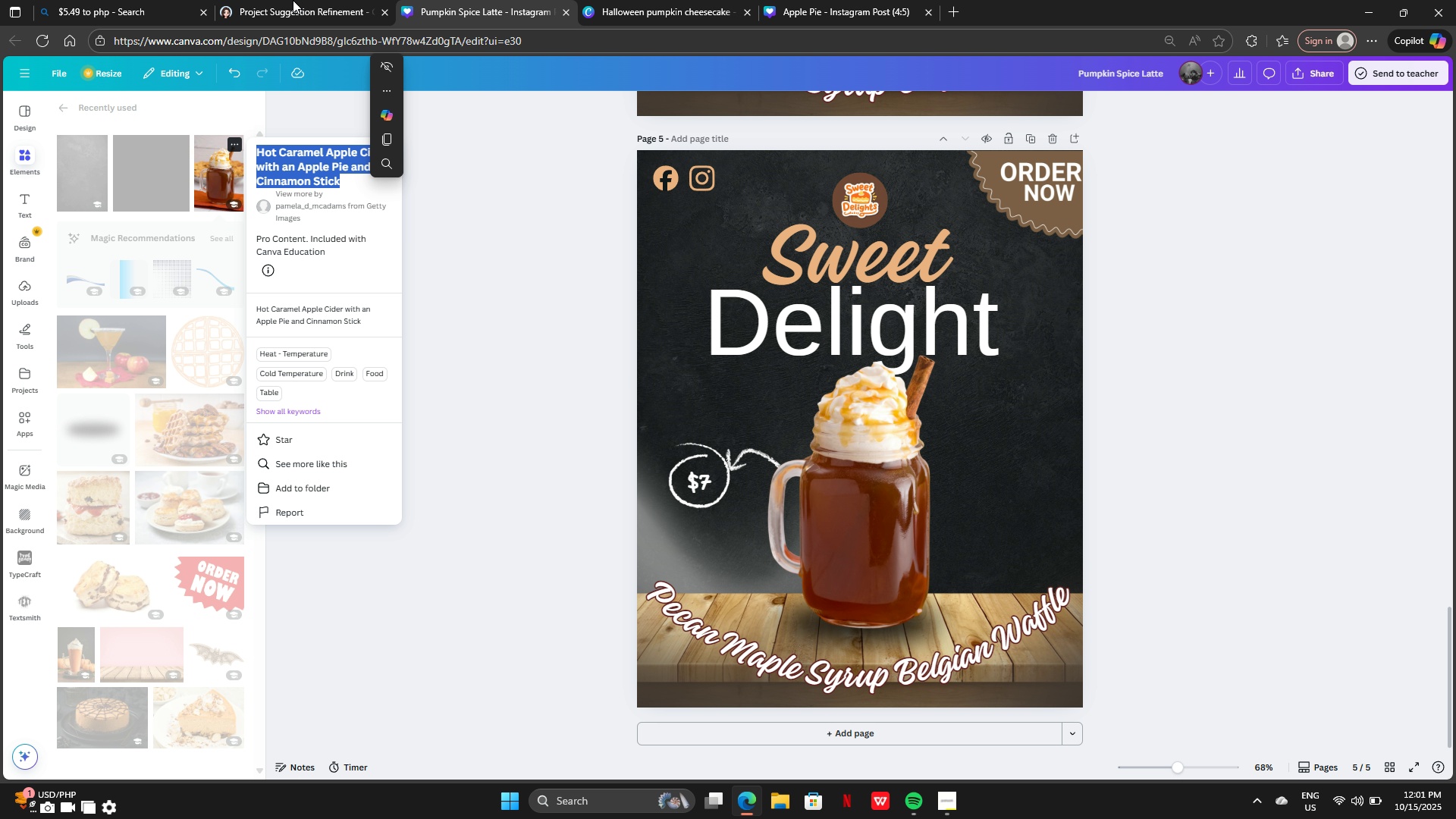 
left_click([293, 0])
 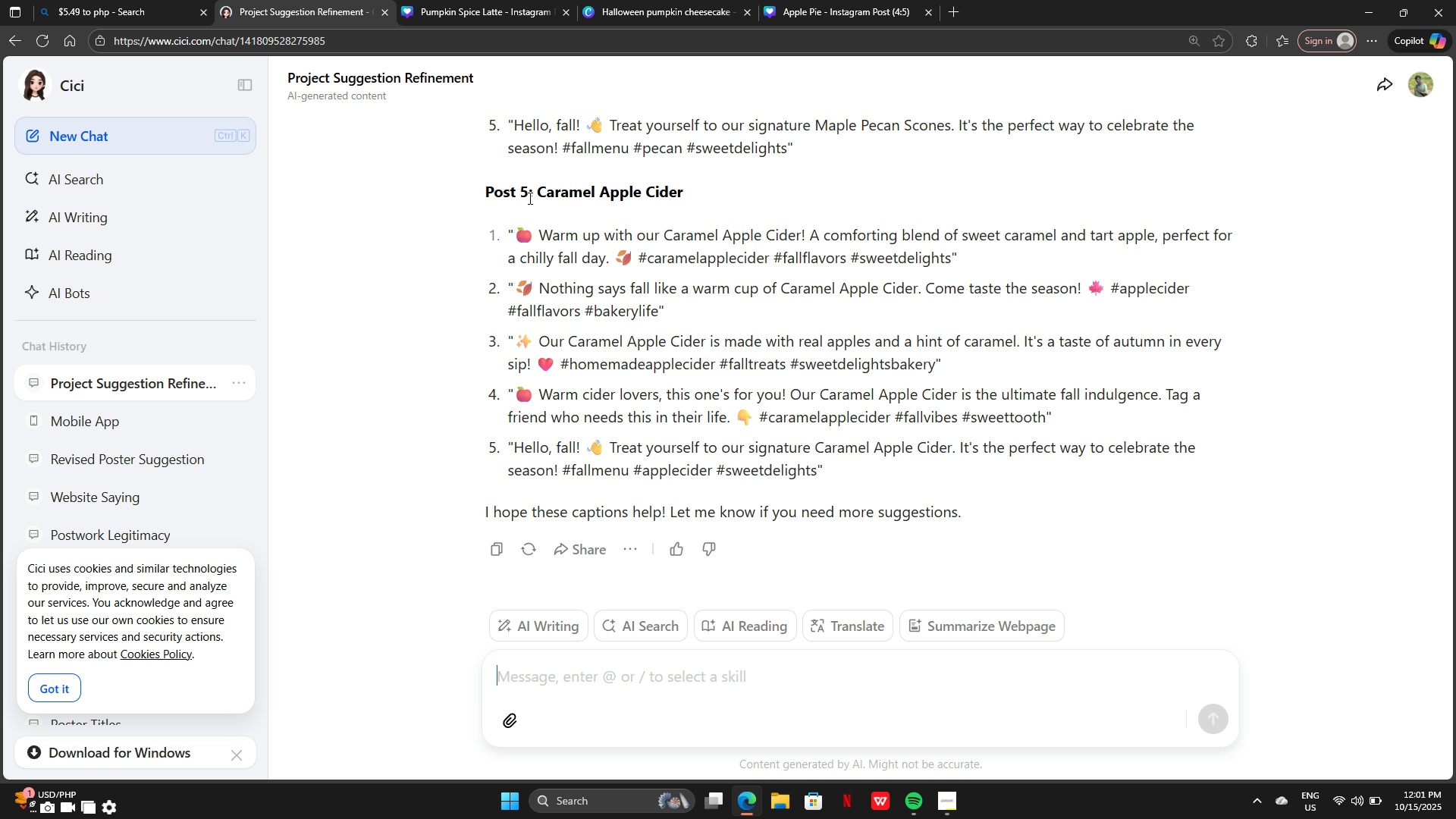 
left_click_drag(start_coordinate=[538, 192], to_coordinate=[714, 206])
 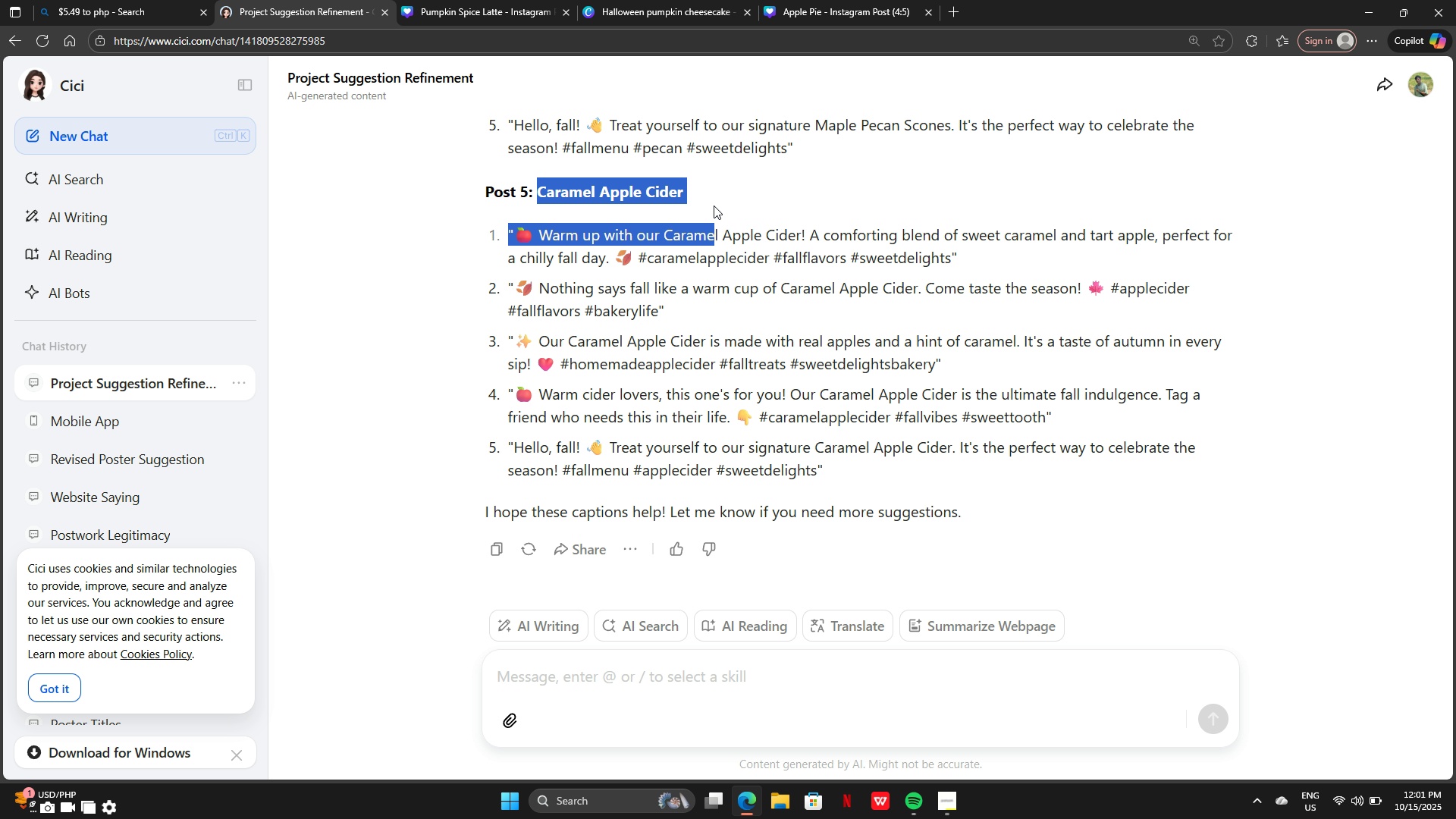 
hold_key(key=ControlLeft, duration=0.4)
 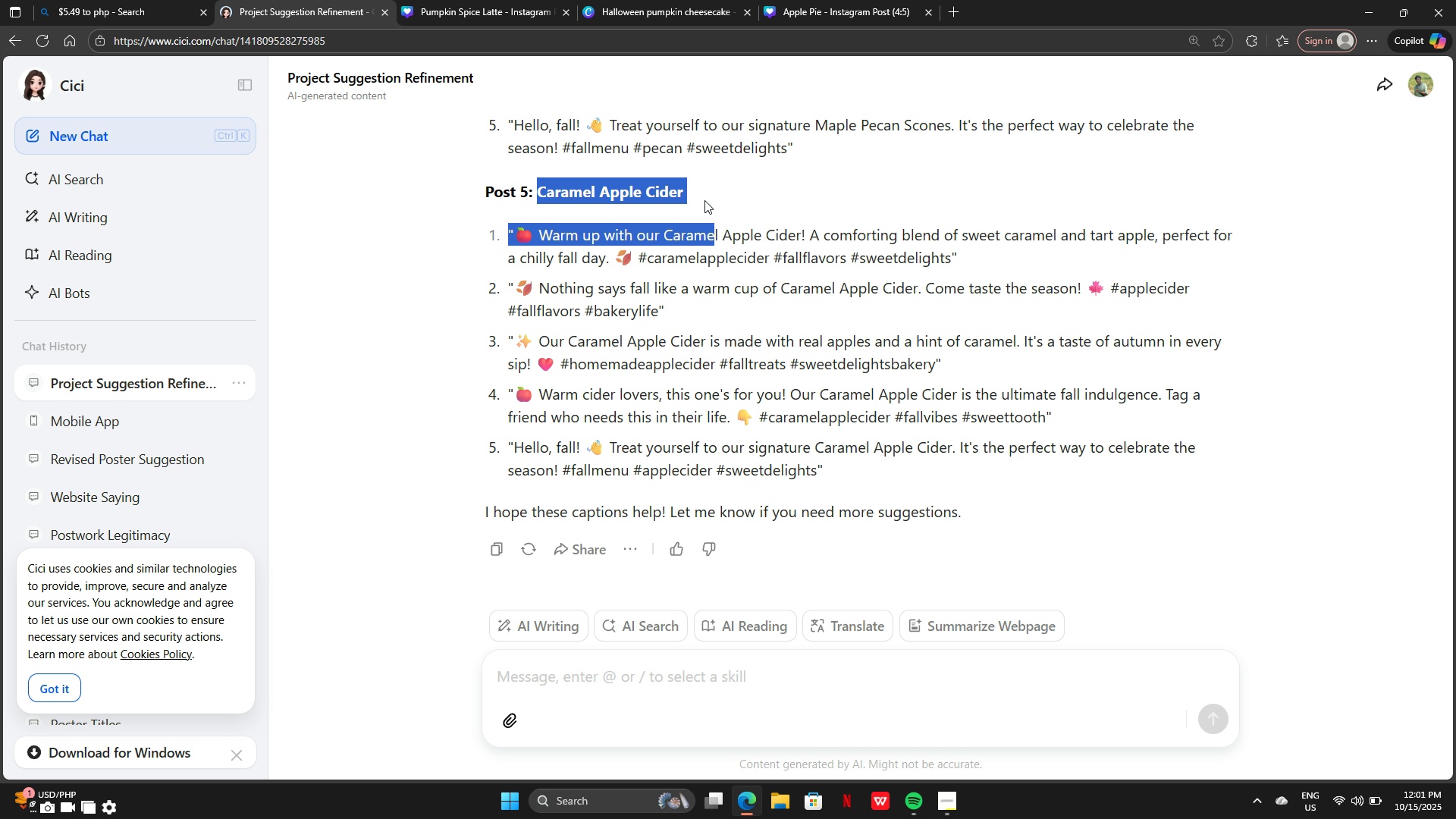 
left_click([714, 206])
 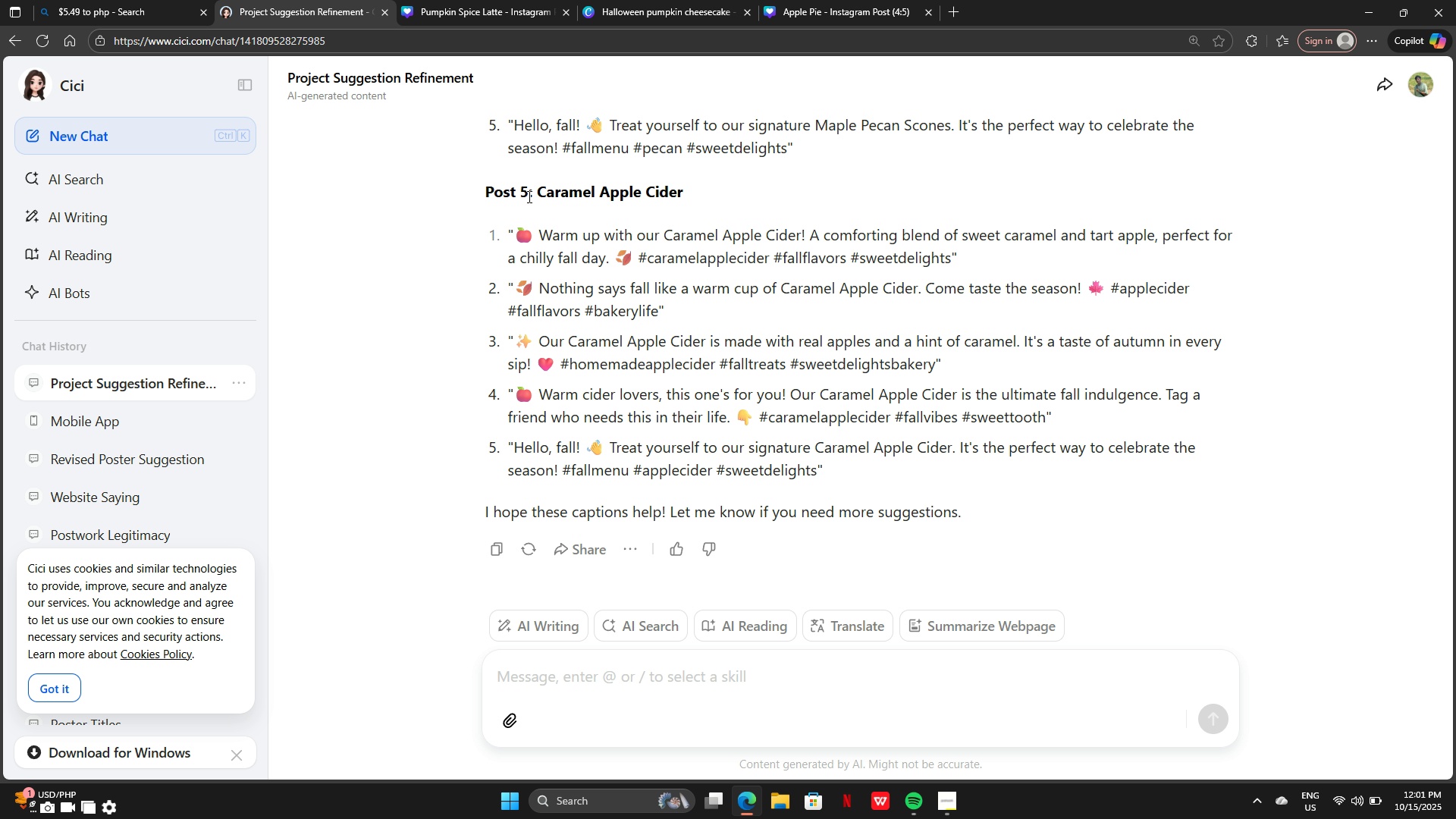 
left_click_drag(start_coordinate=[533, 188], to_coordinate=[695, 199])
 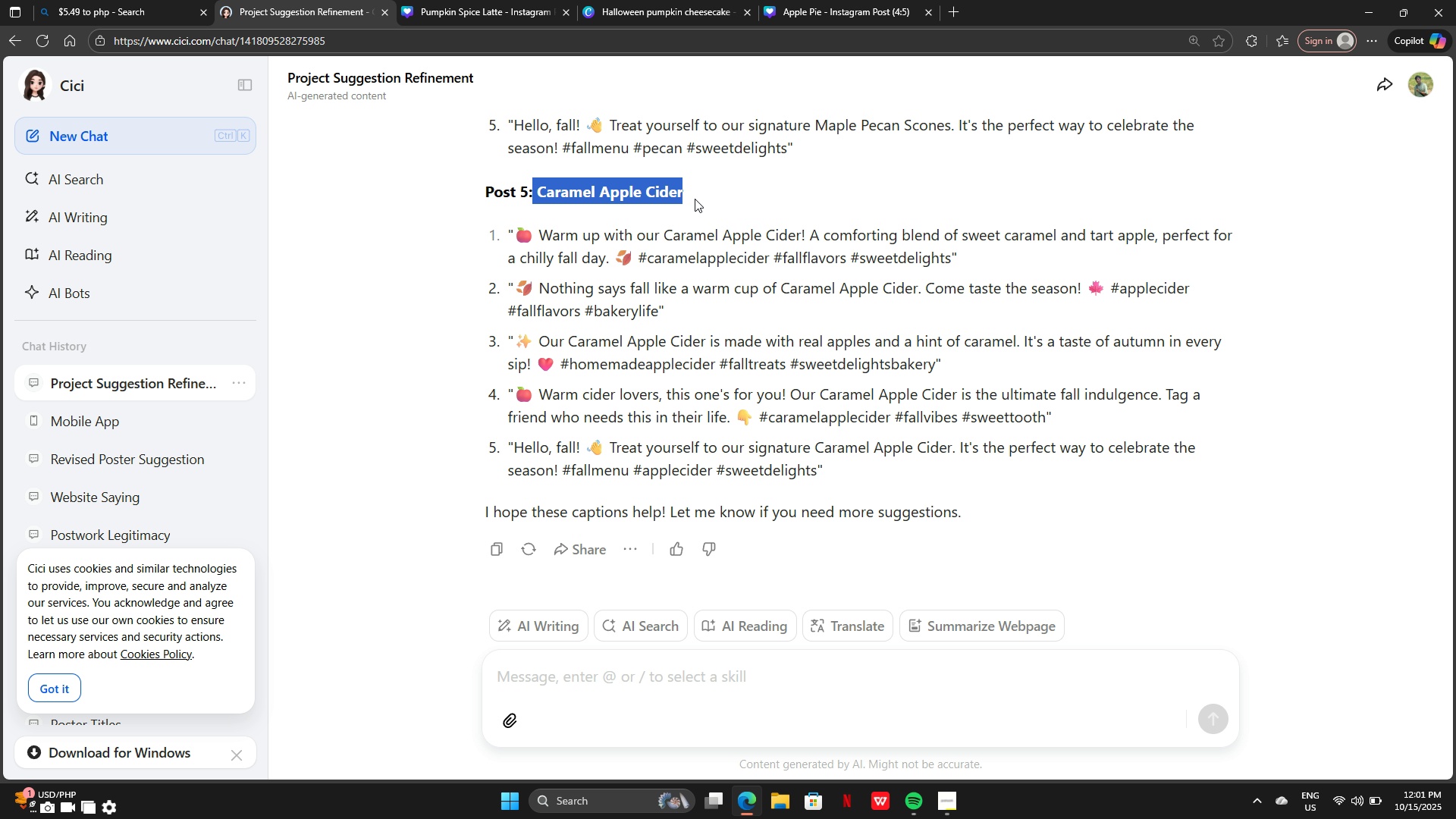 
key(Control+C)
 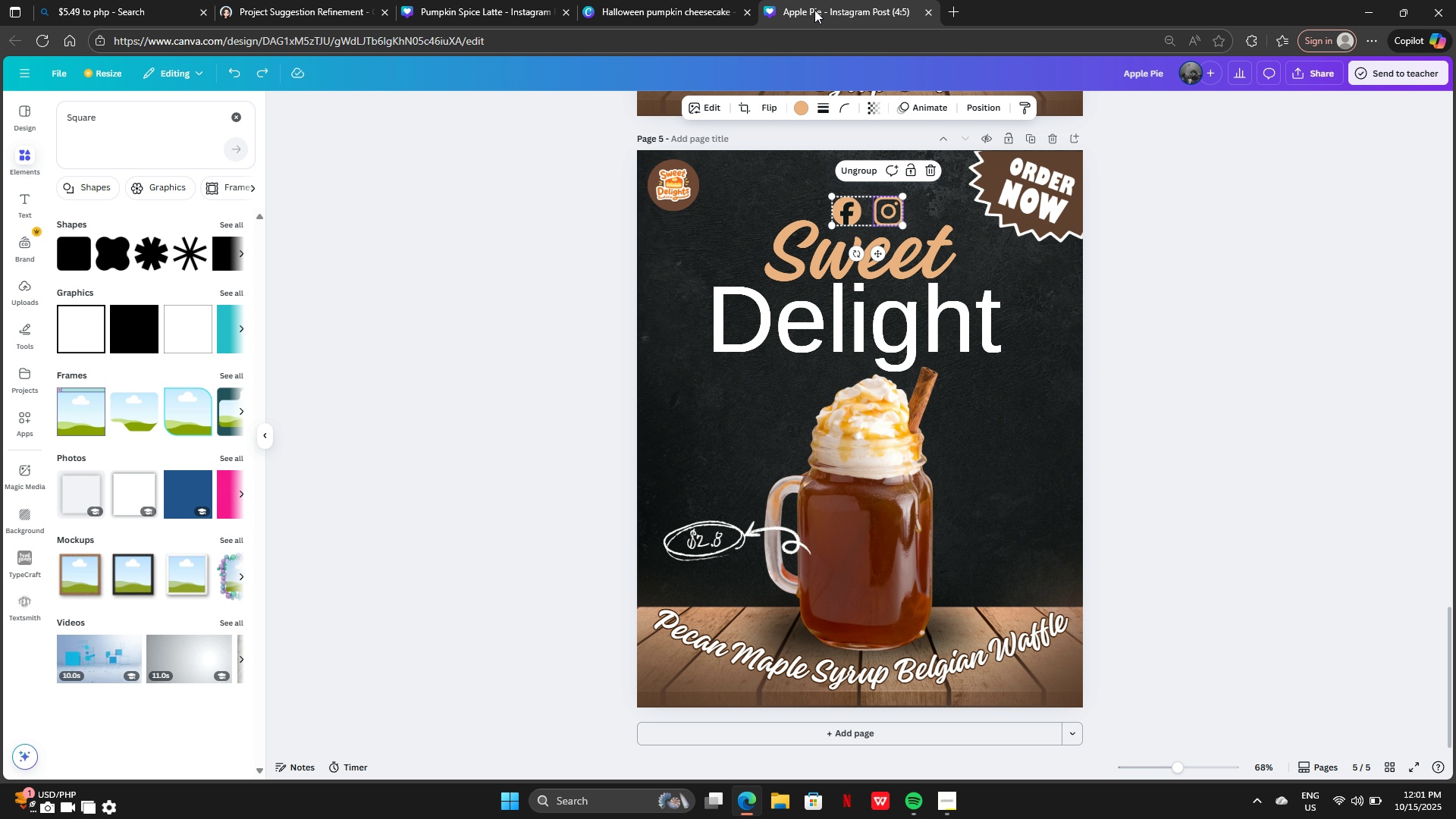 
wait(6.64)
 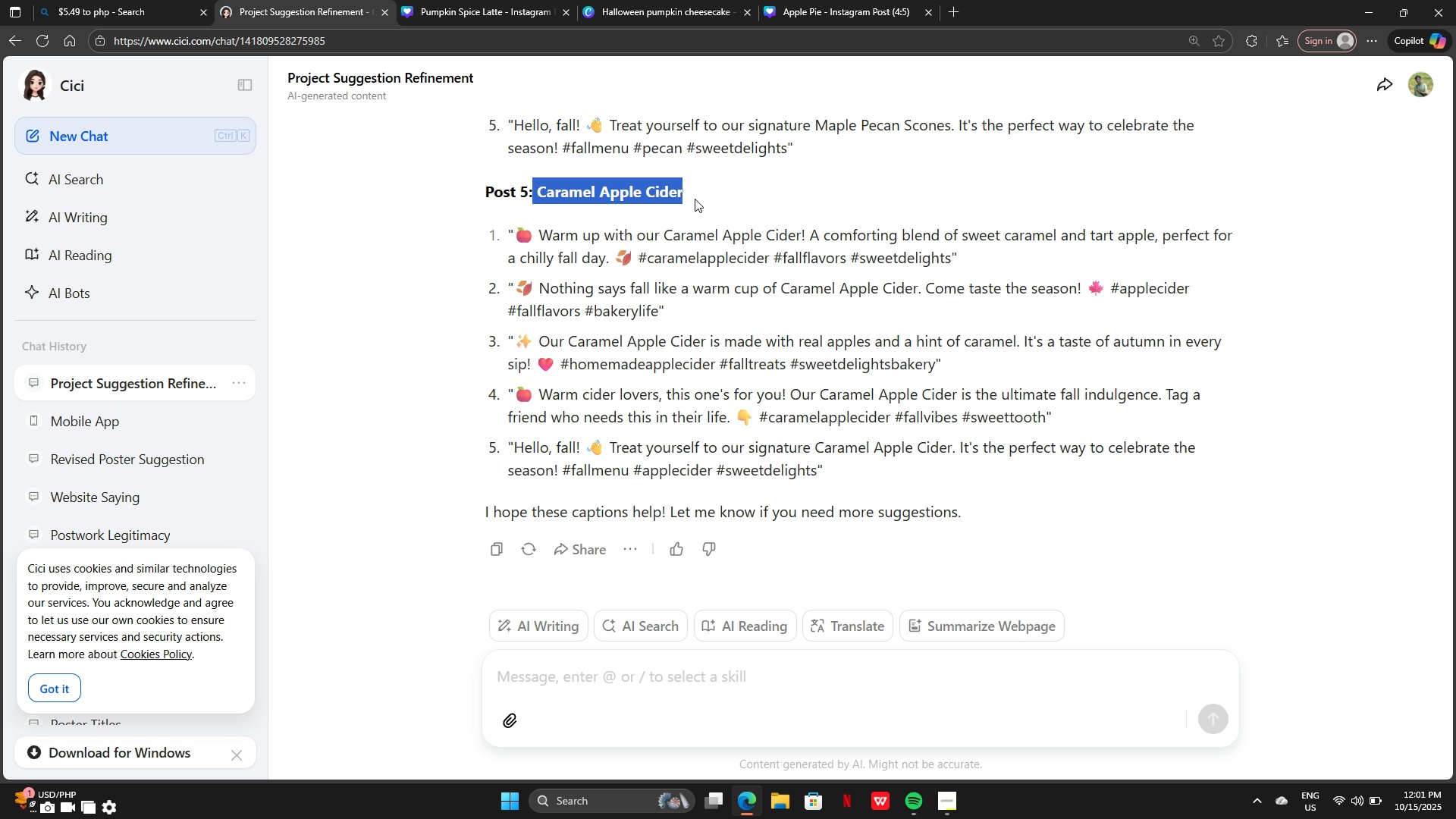 
double_click([839, 672])
 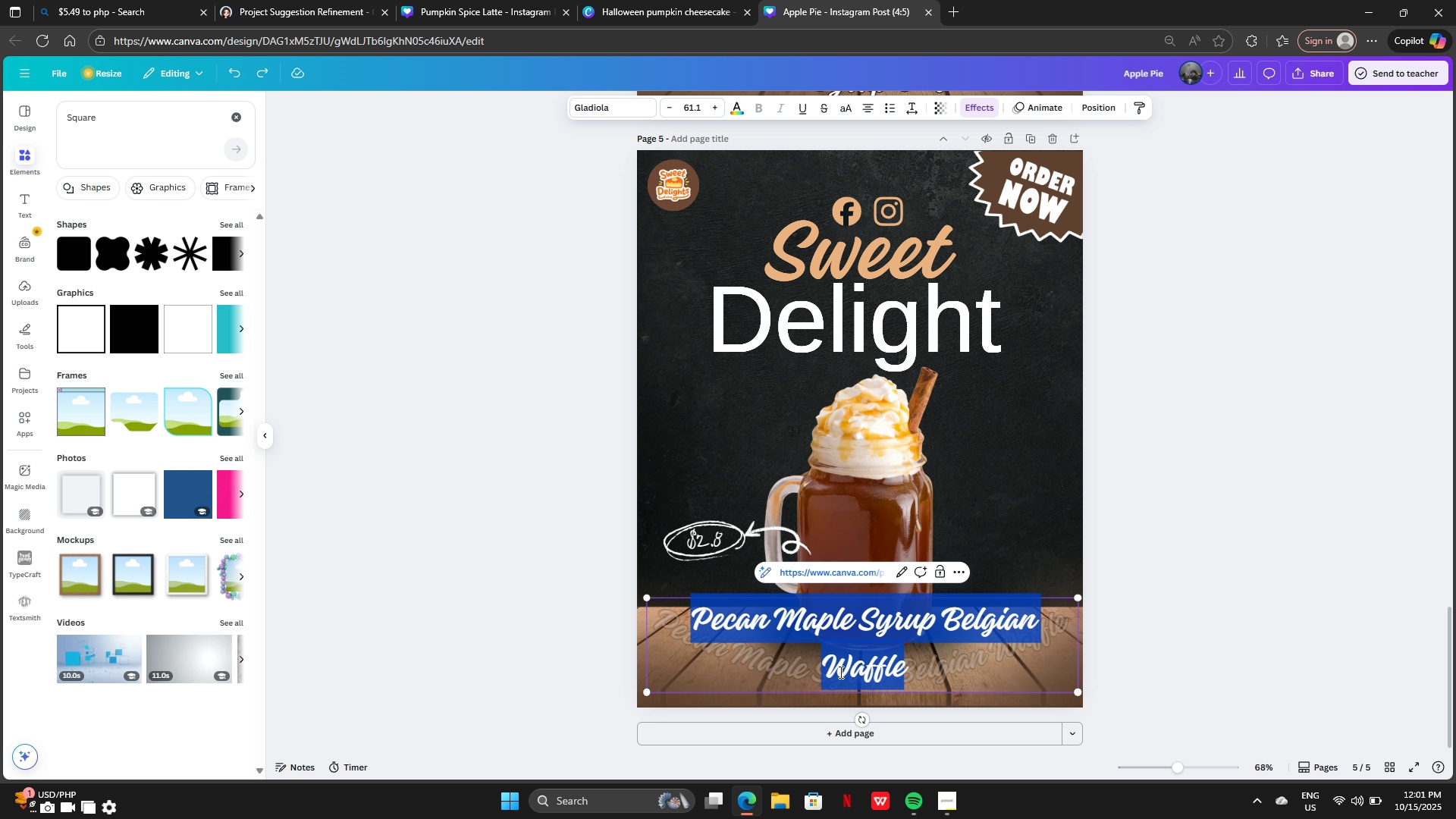 
key(Control+V)
 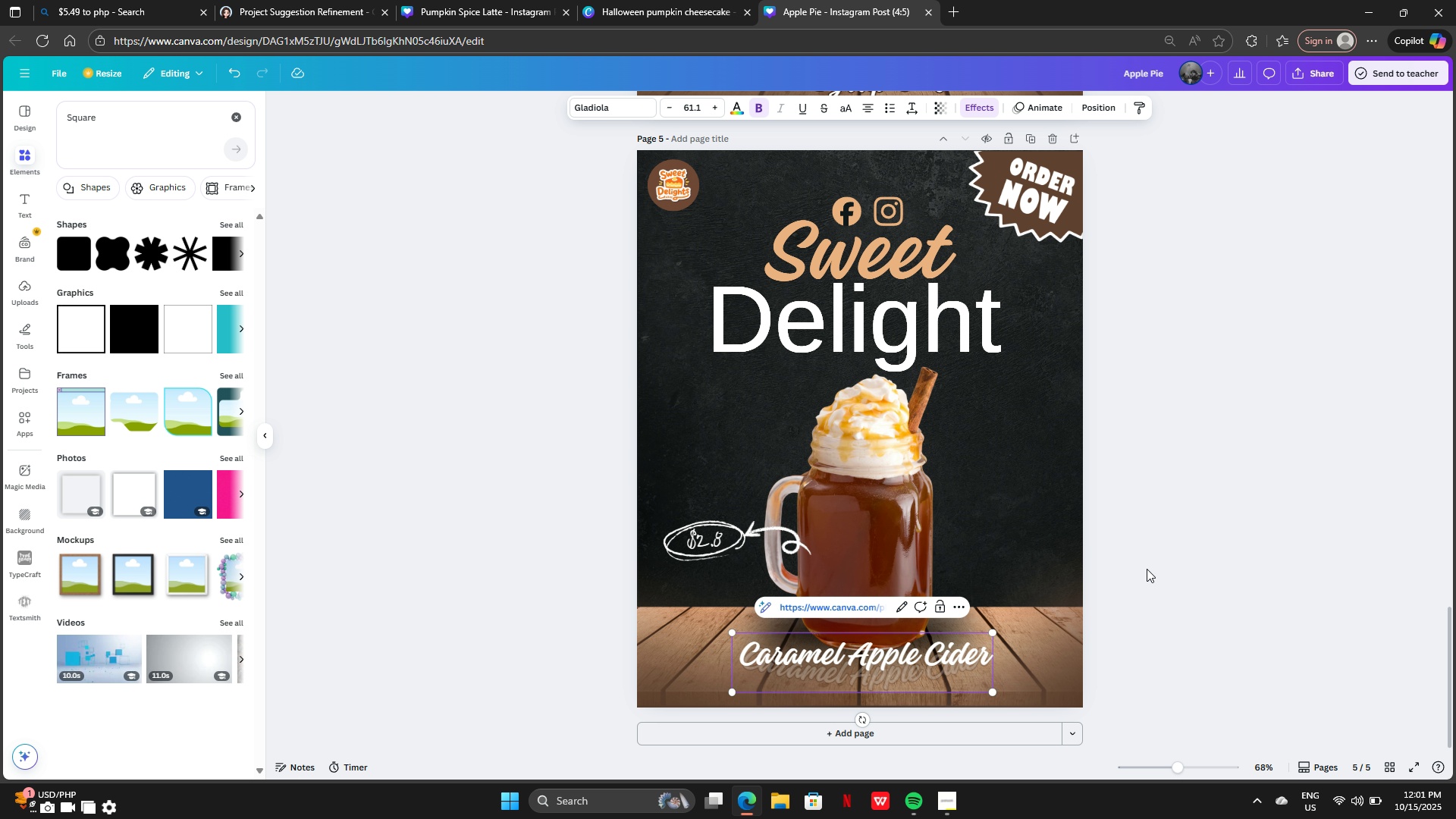 
left_click([1173, 555])
 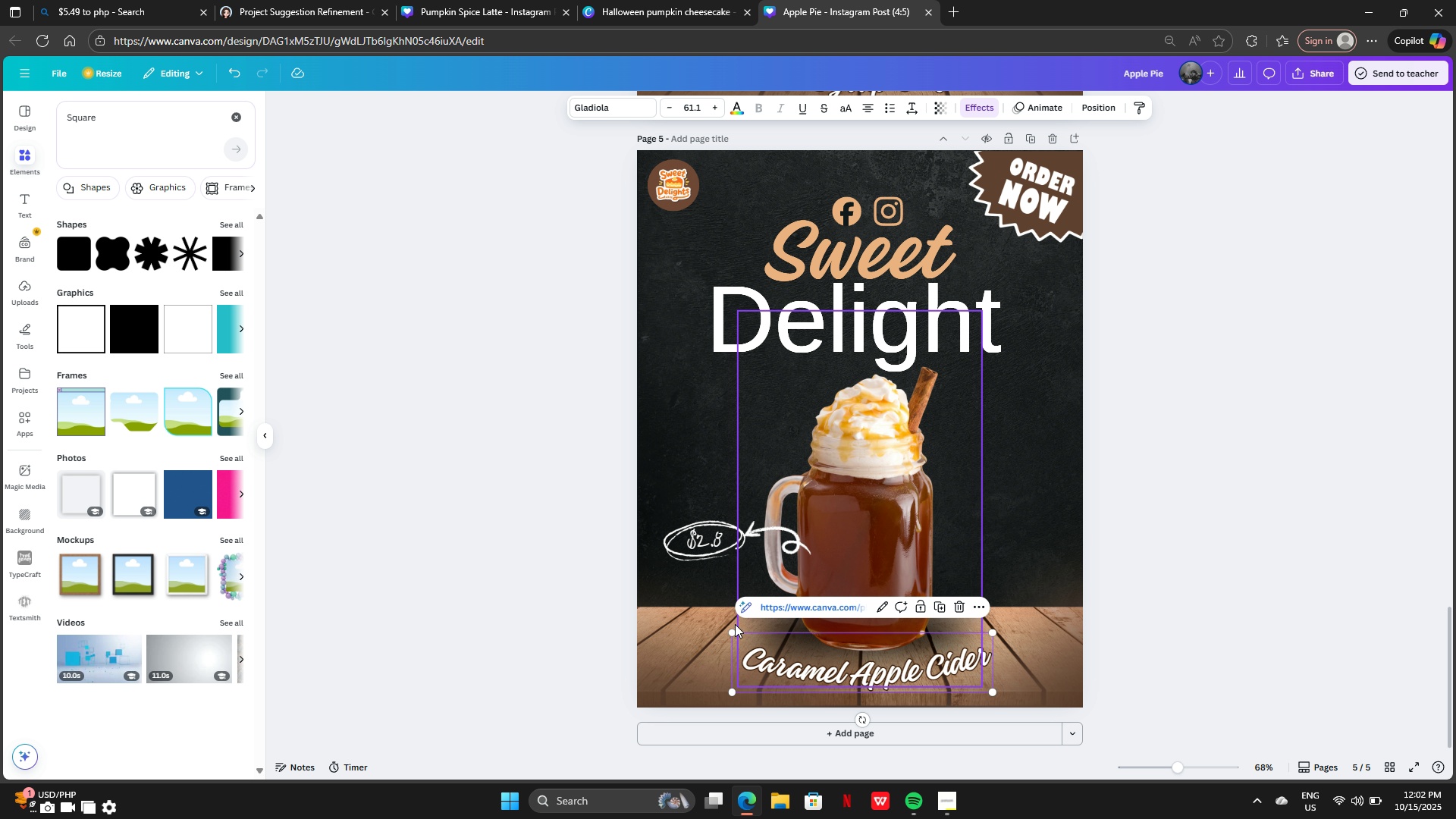 
left_click_drag(start_coordinate=[730, 631], to_coordinate=[667, 575])
 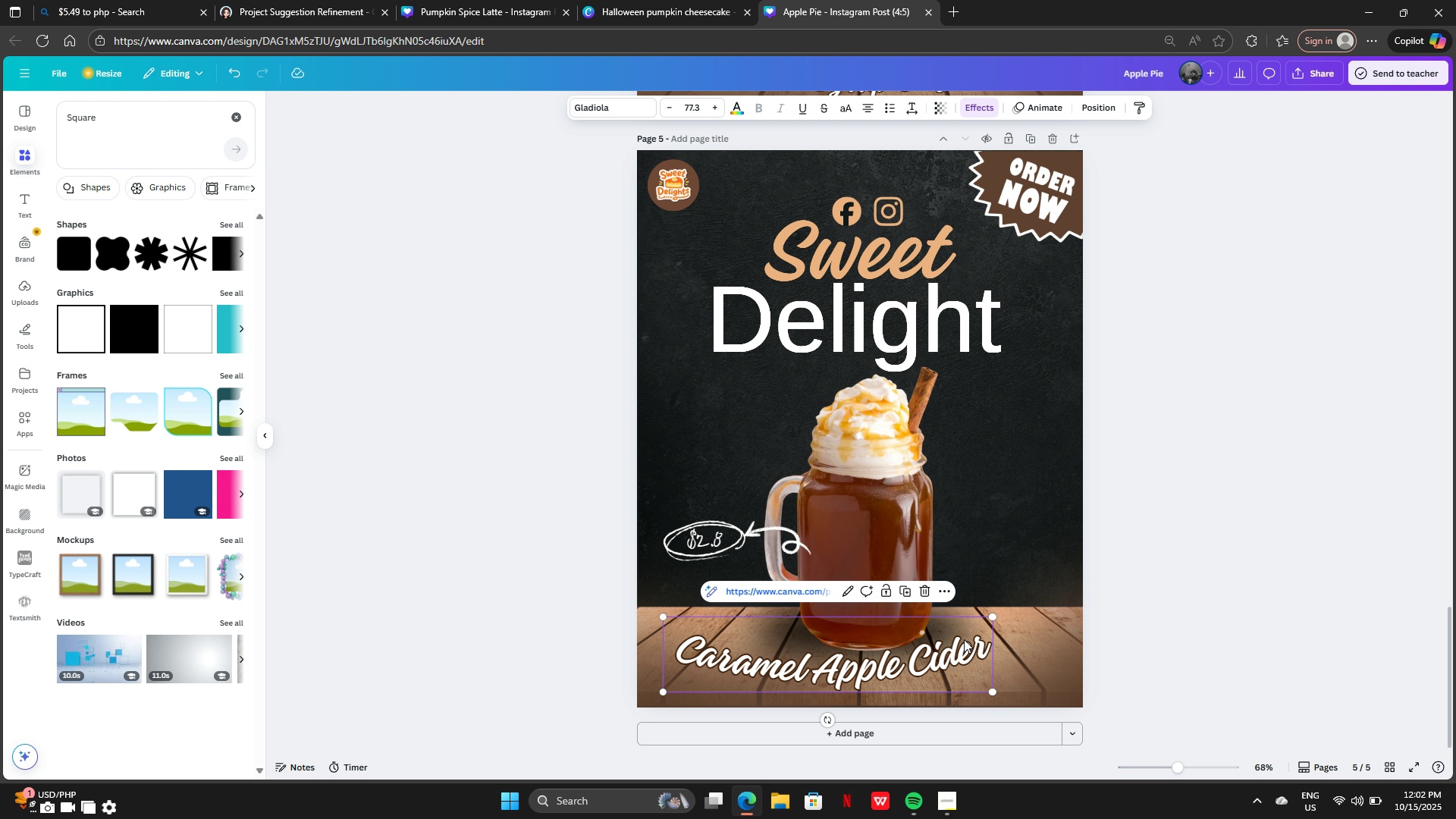 
left_click_drag(start_coordinate=[940, 644], to_coordinate=[968, 642])
 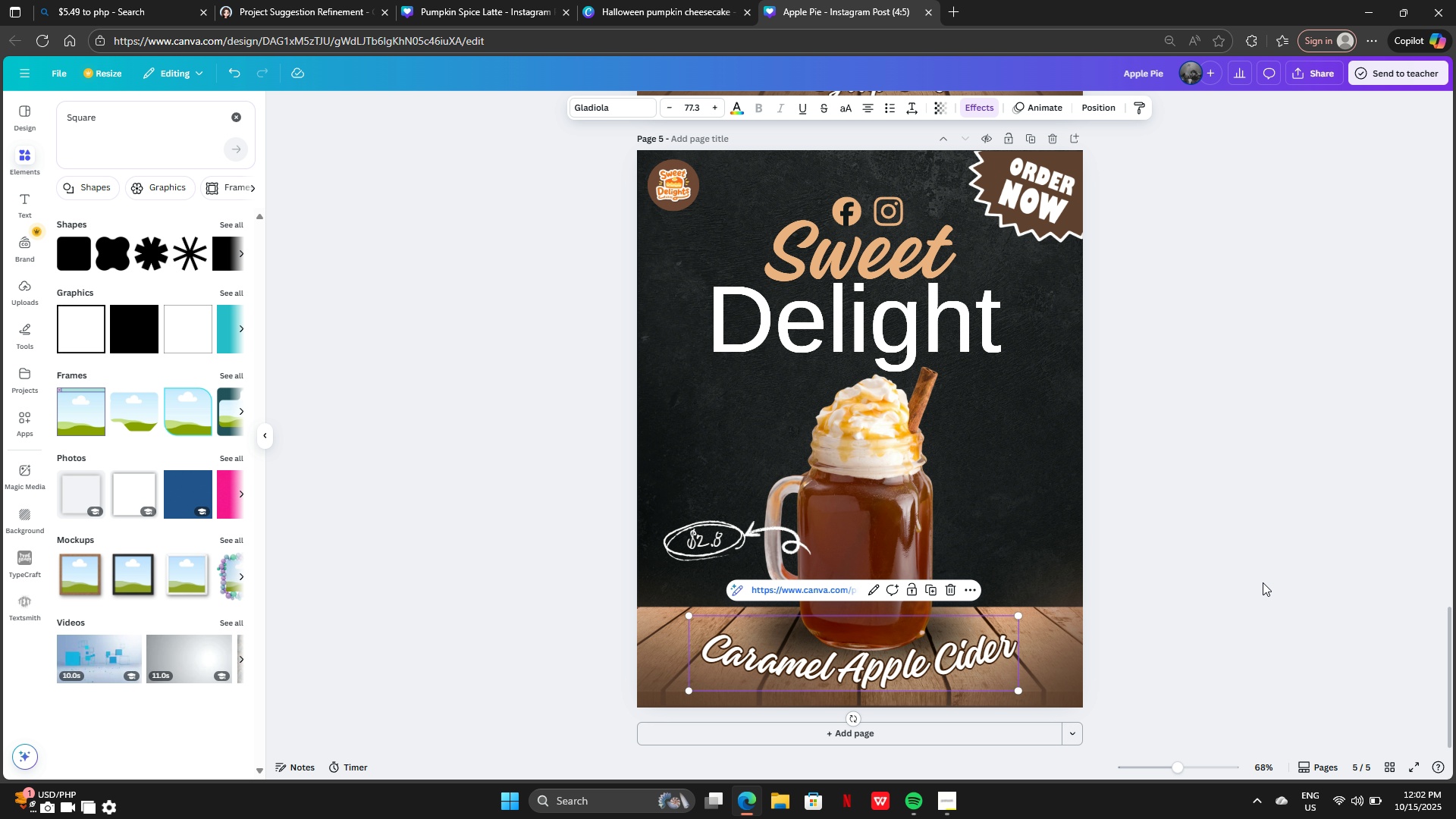 
left_click([1263, 582])
 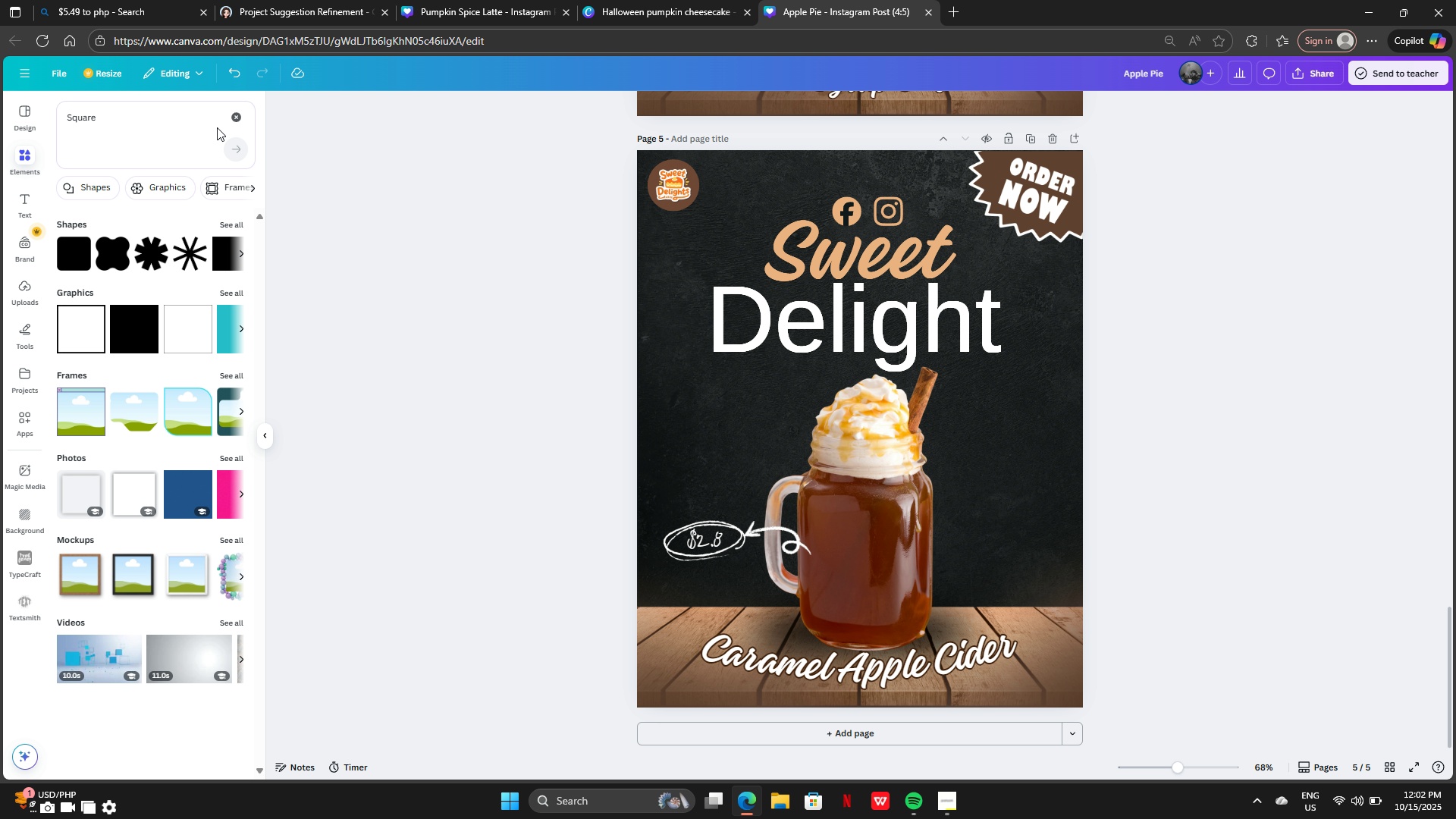 
left_click([240, 116])
 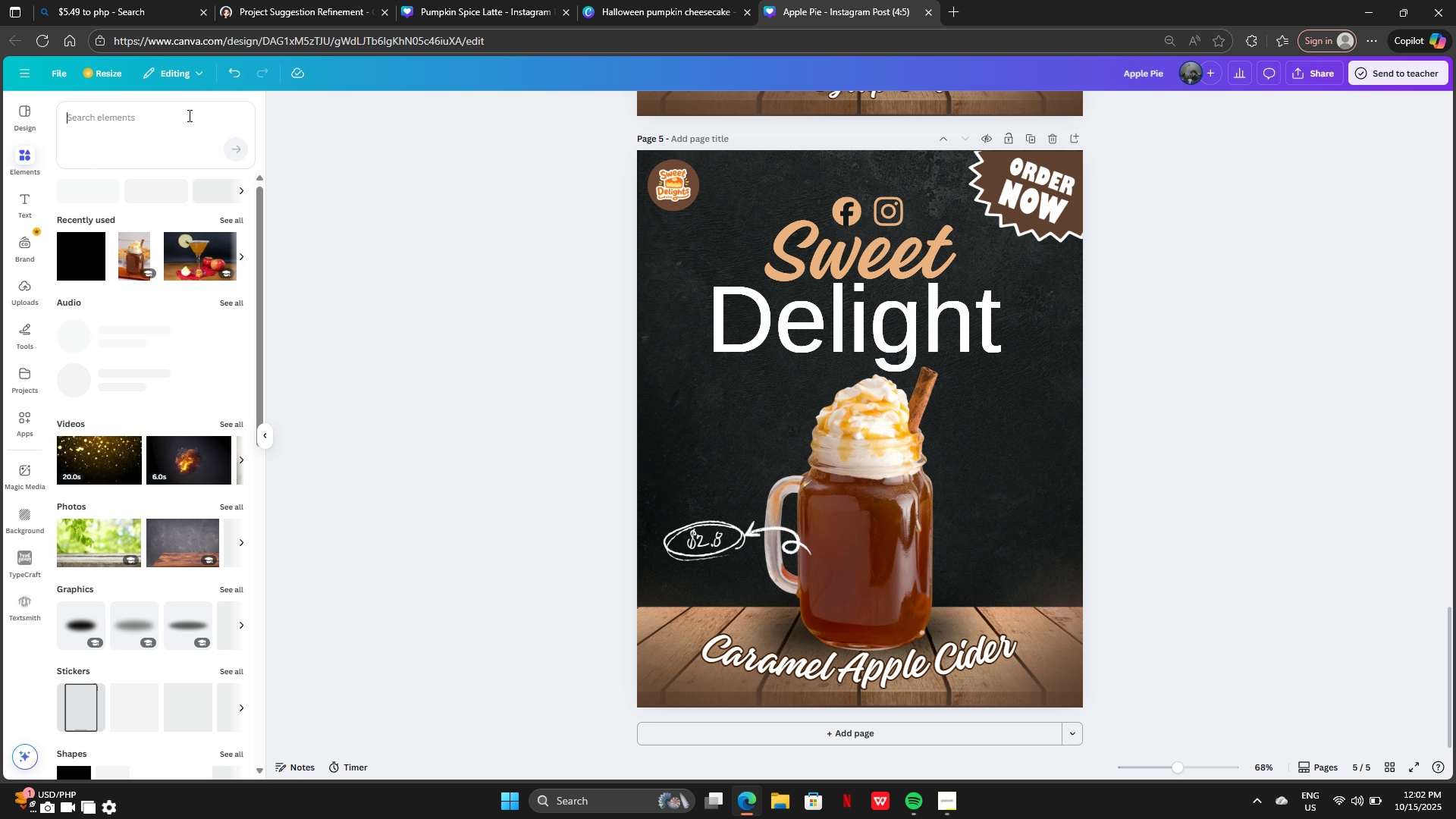 
left_click([188, 115])
 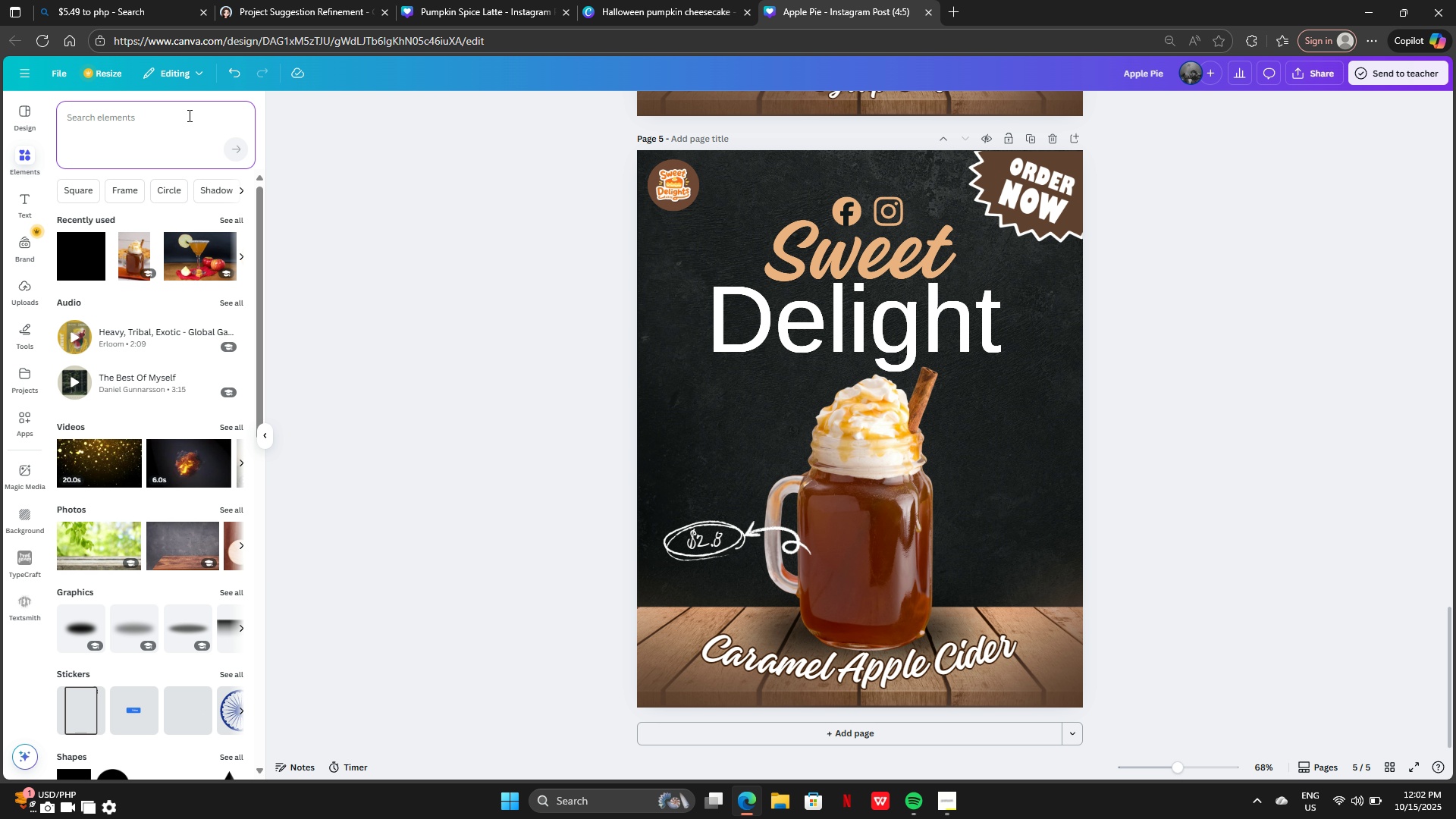 
type(apple)
 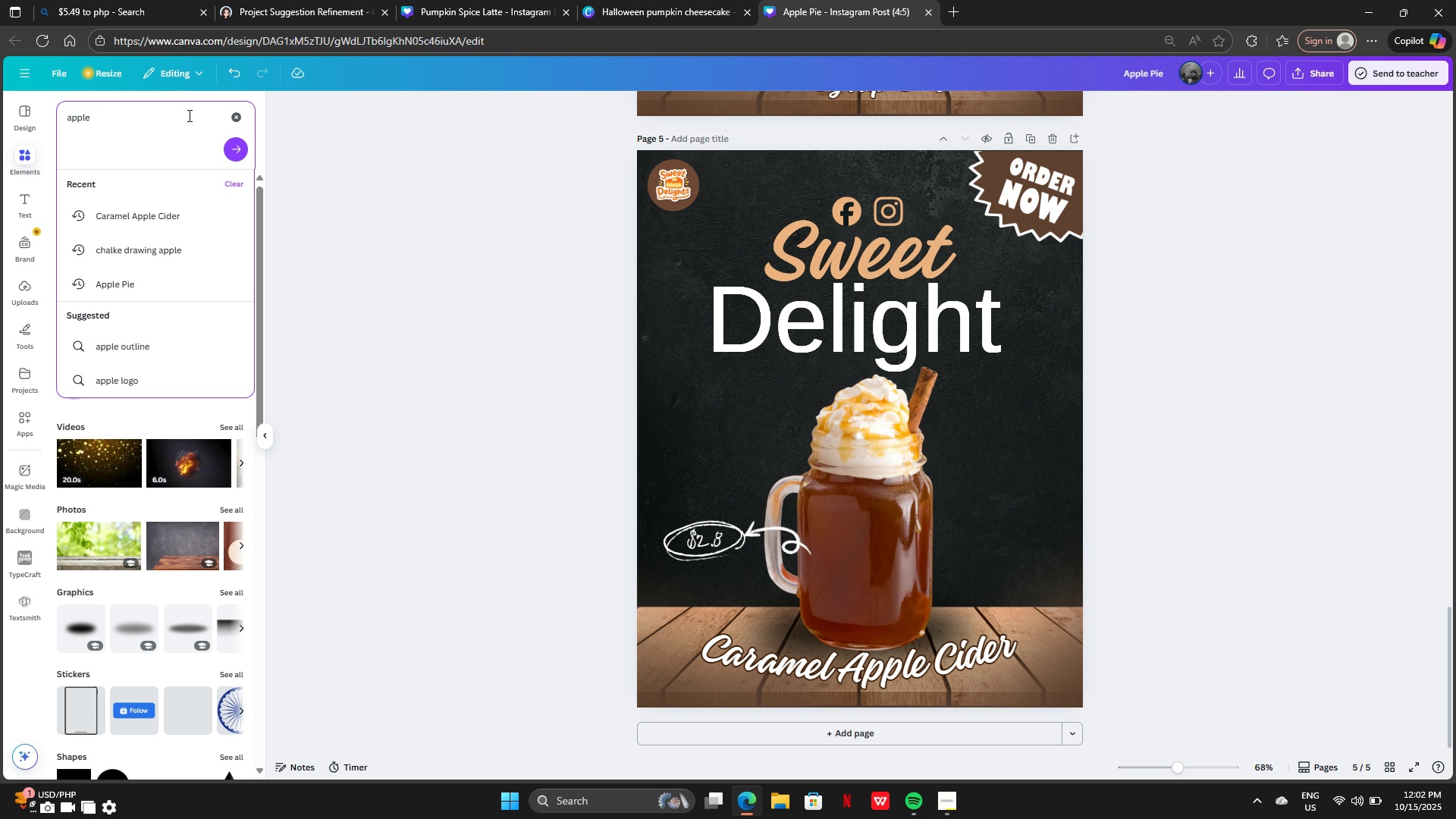 
key(Enter)
 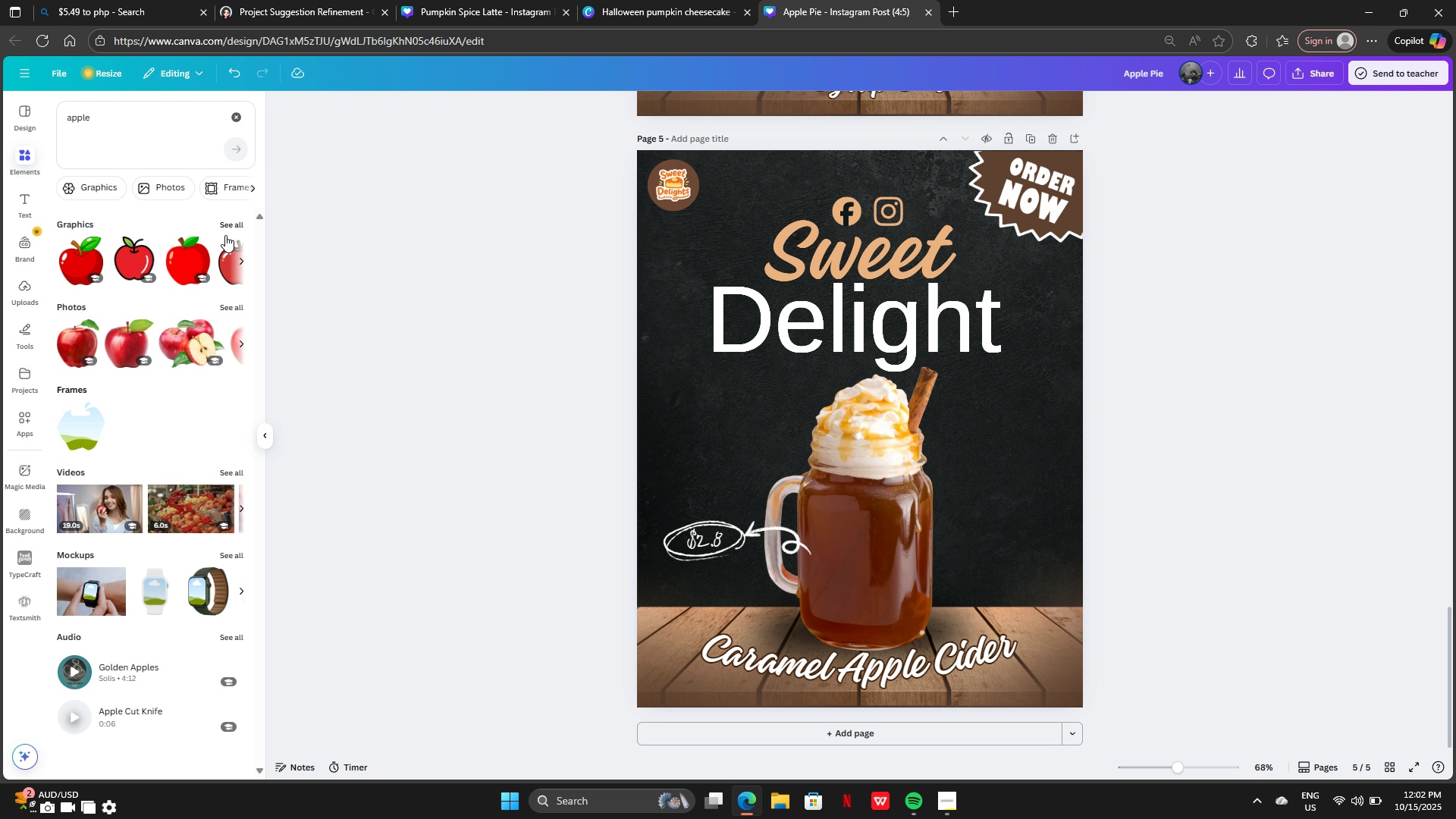 
left_click([234, 225])
 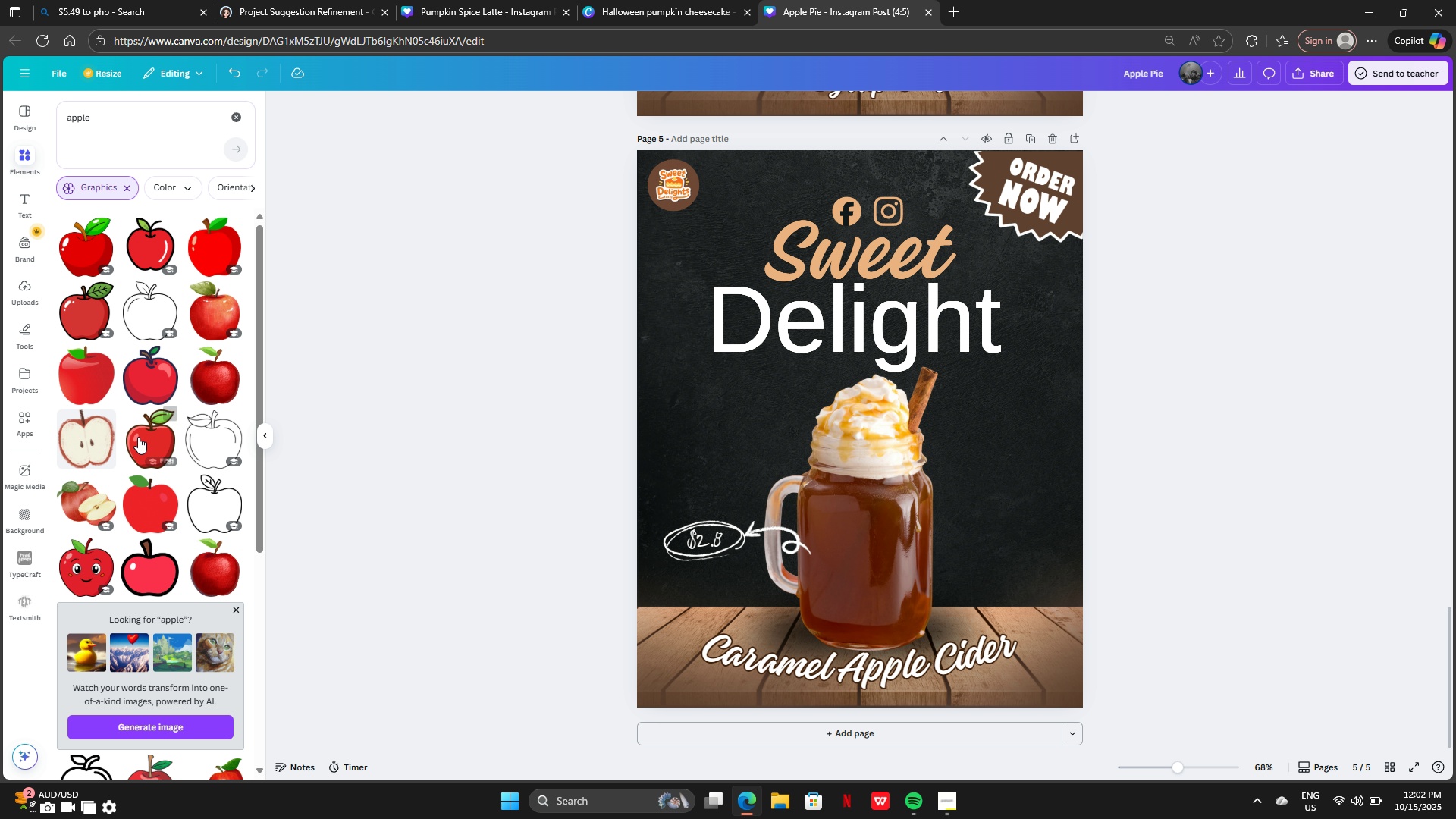 
left_click([76, 438])
 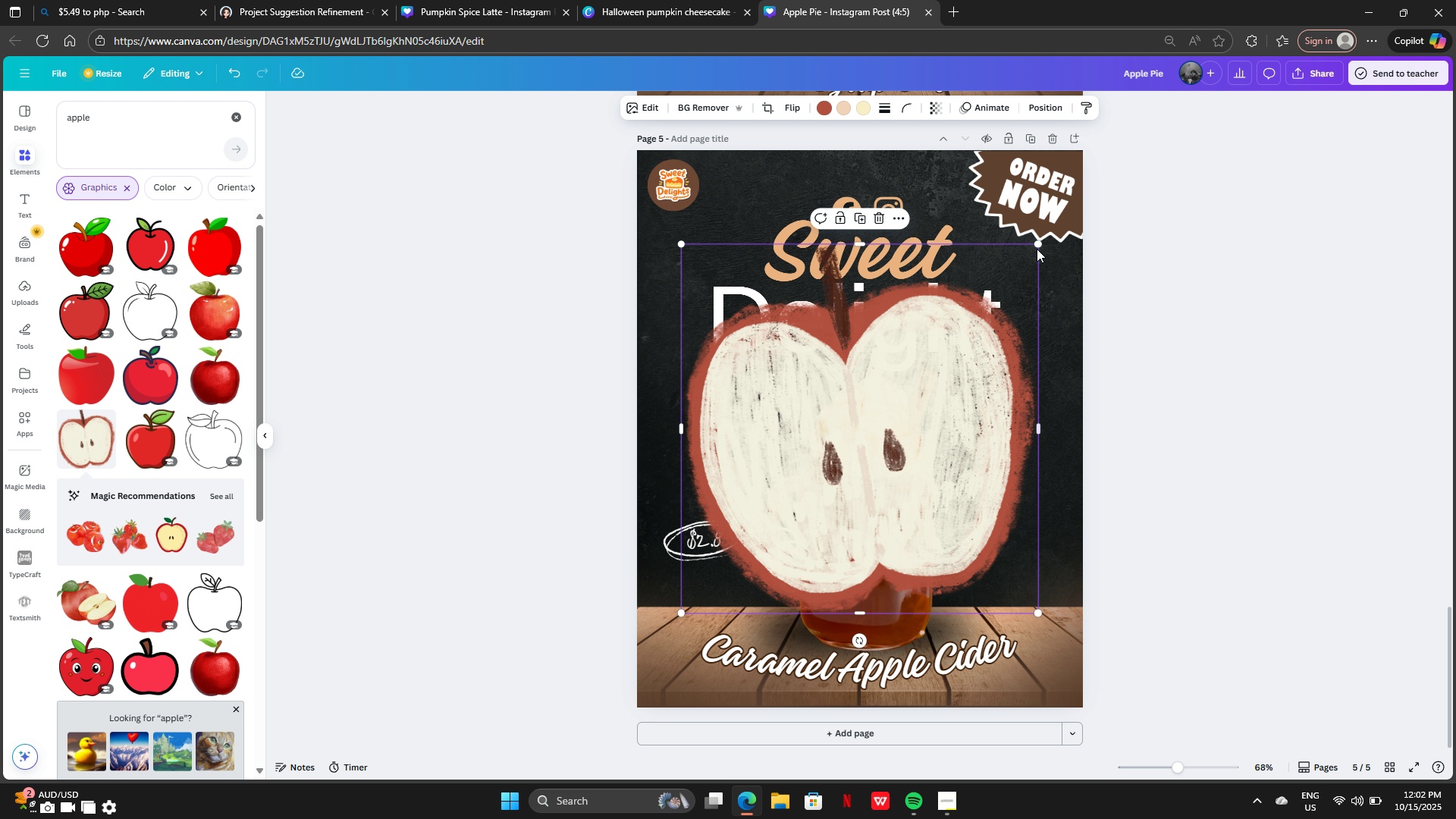 
left_click_drag(start_coordinate=[1037, 243], to_coordinate=[811, 521])
 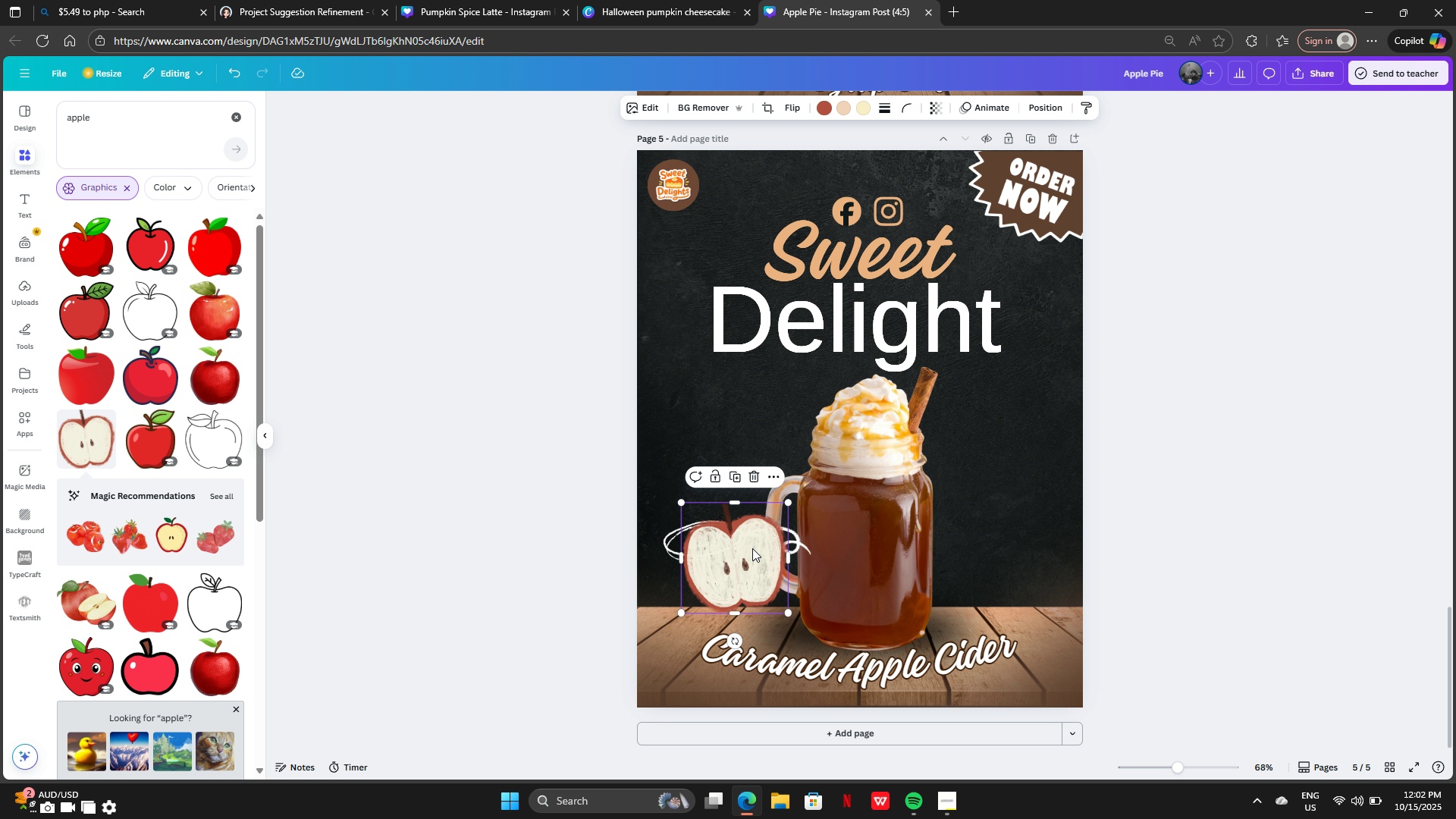 
left_click_drag(start_coordinate=[752, 549], to_coordinate=[1000, 557])
 